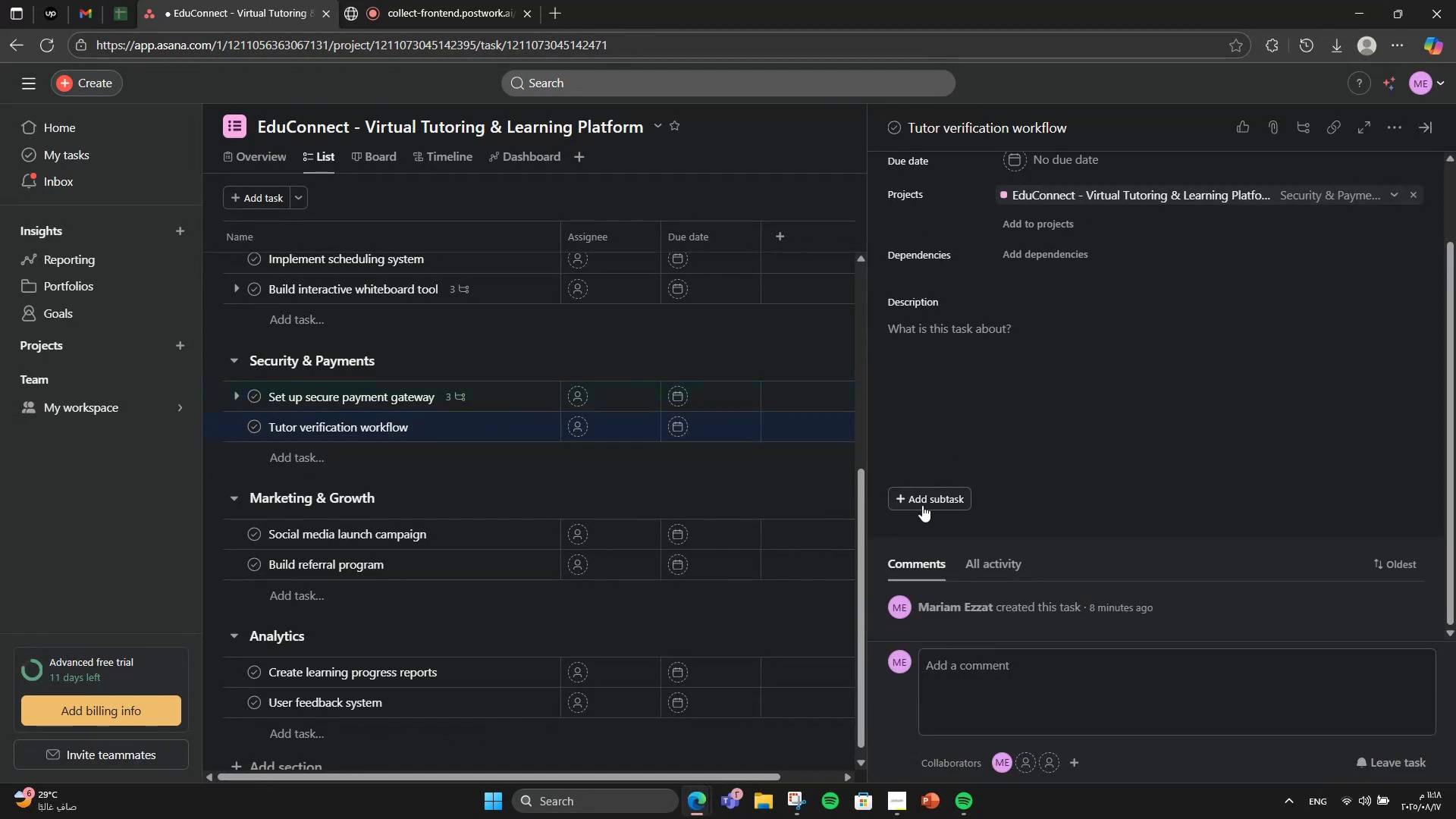 
left_click([922, 504])
 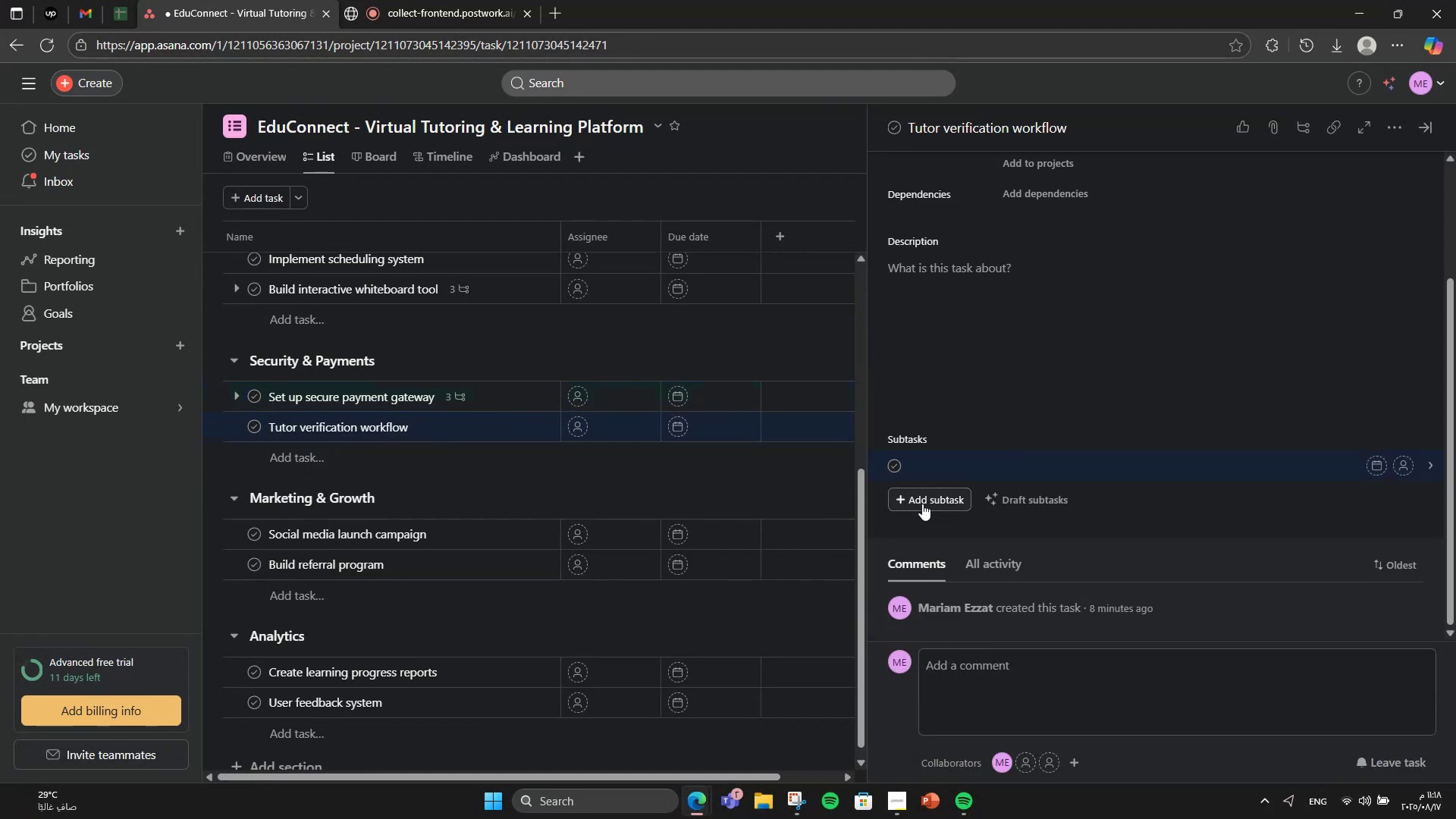 
type(Design workflow)
 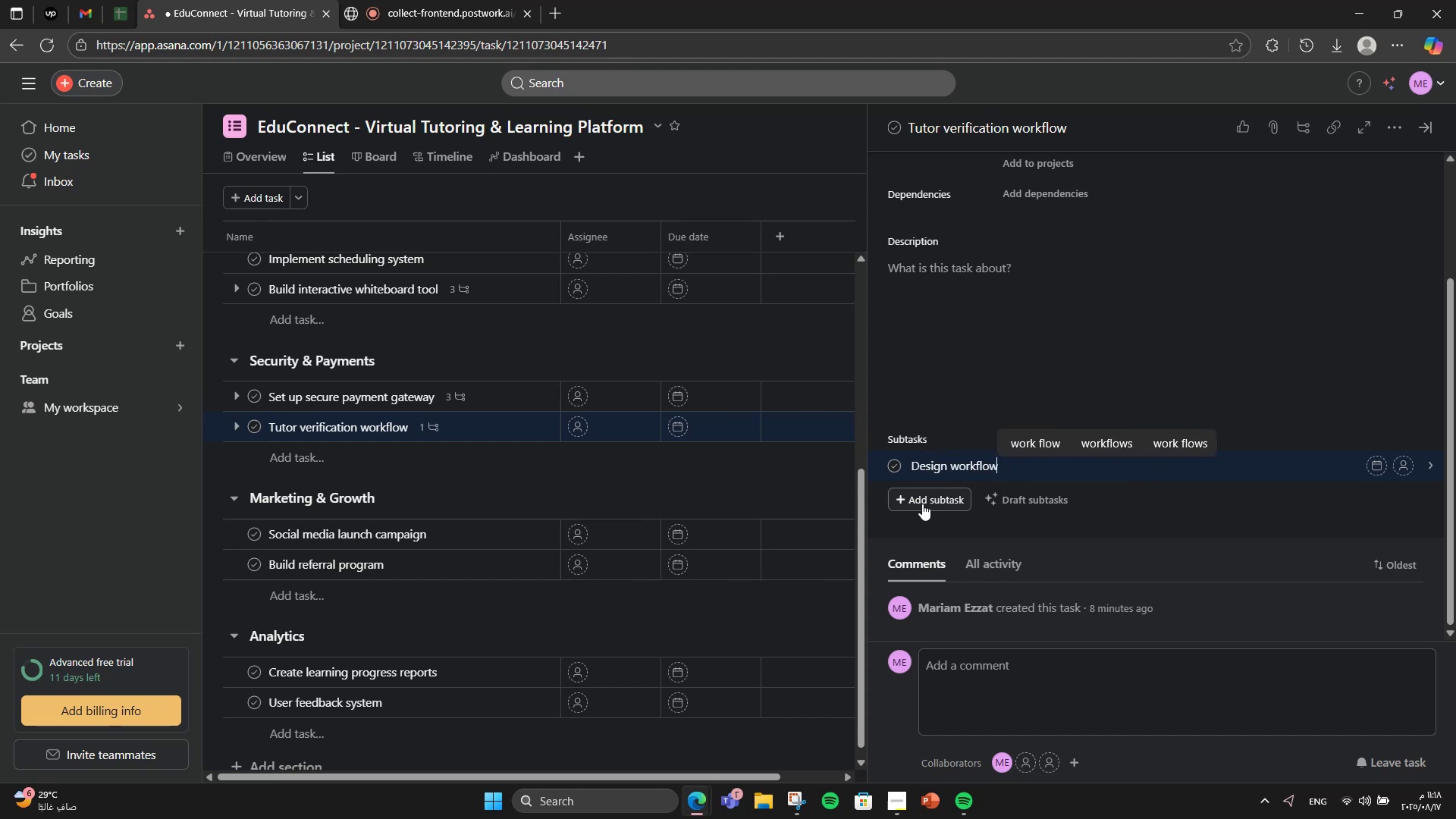 
key(Enter)
 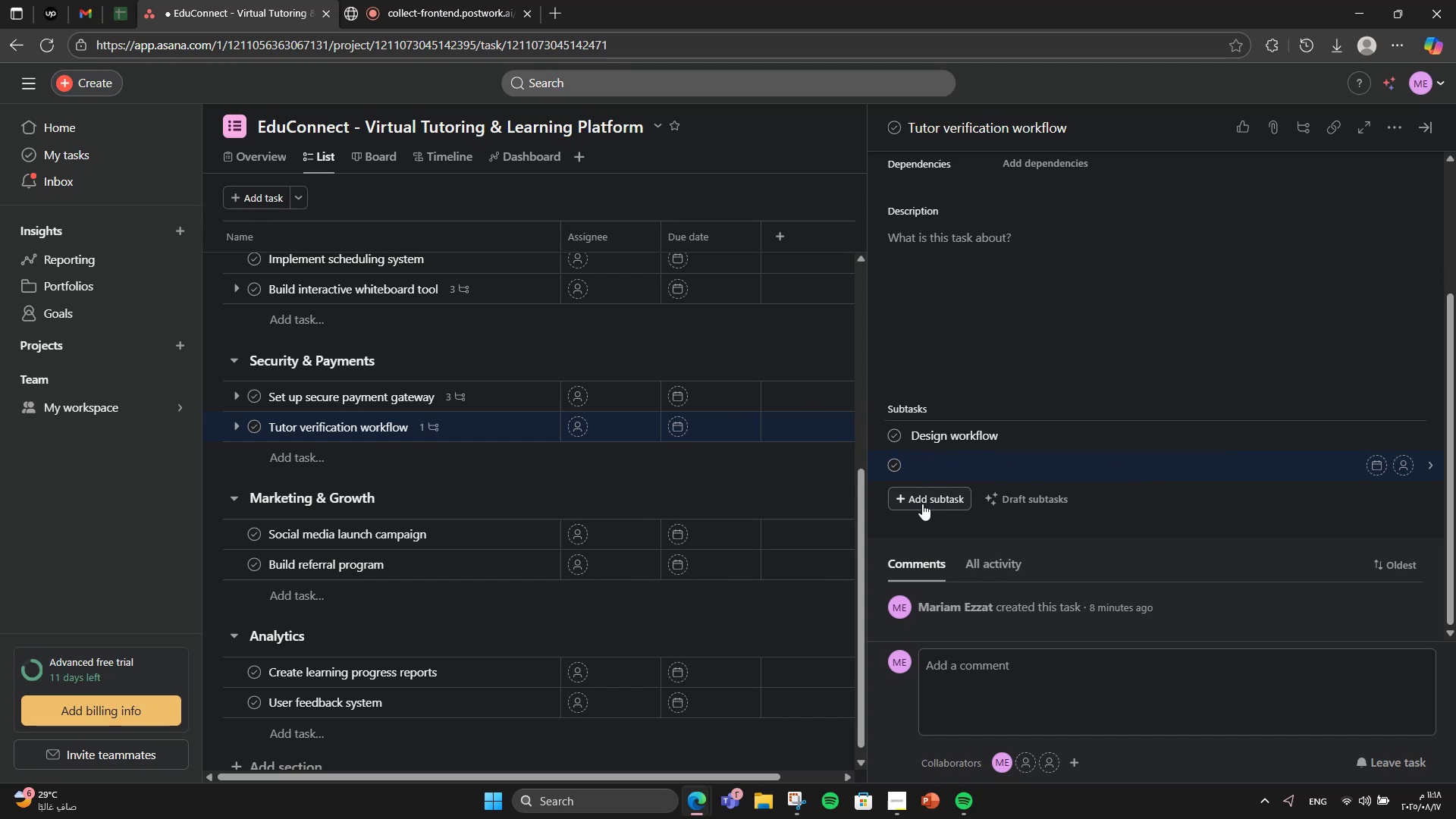 
type(Integrate API')
key(Backspace)
 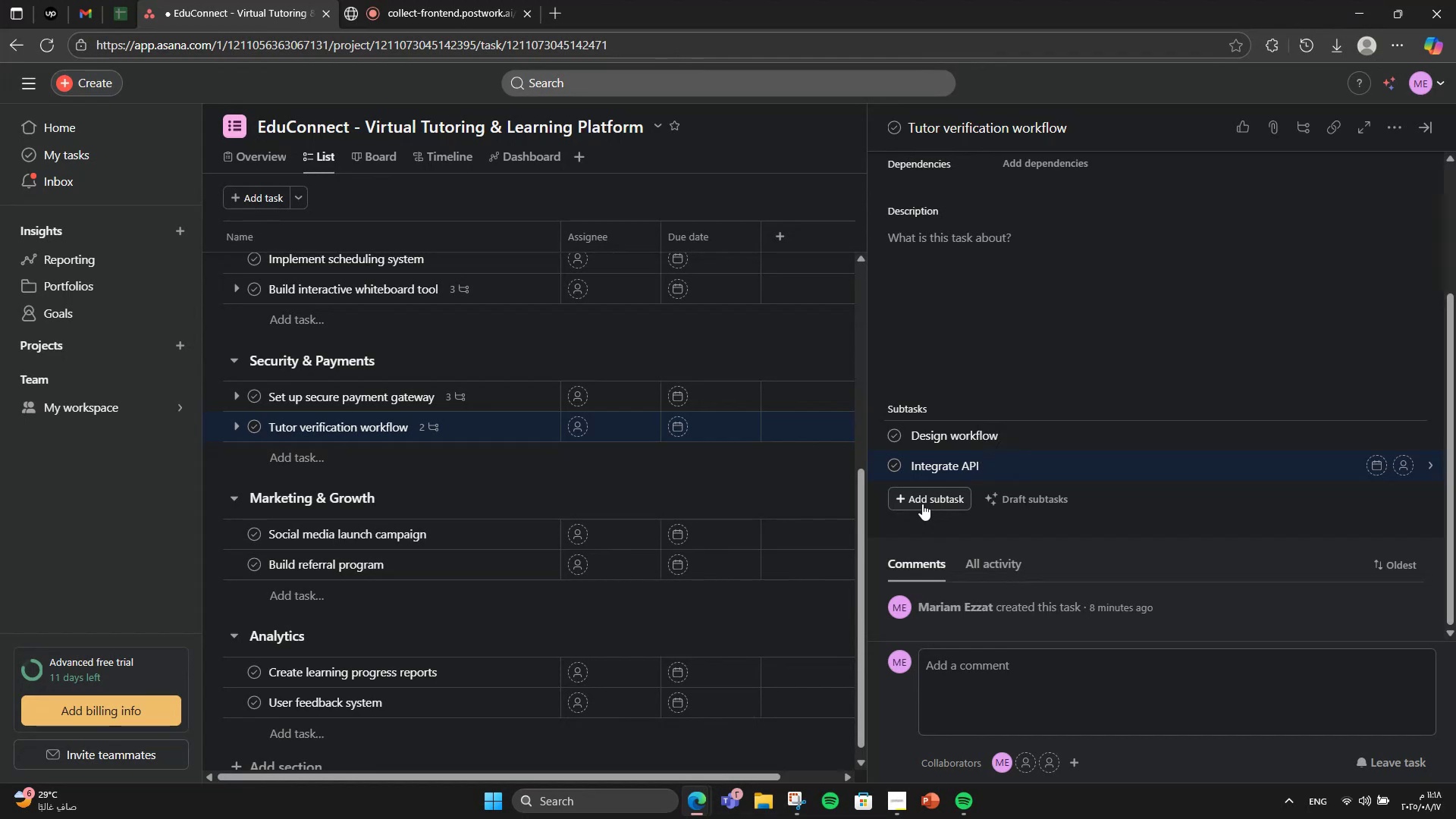 
key(Enter)
 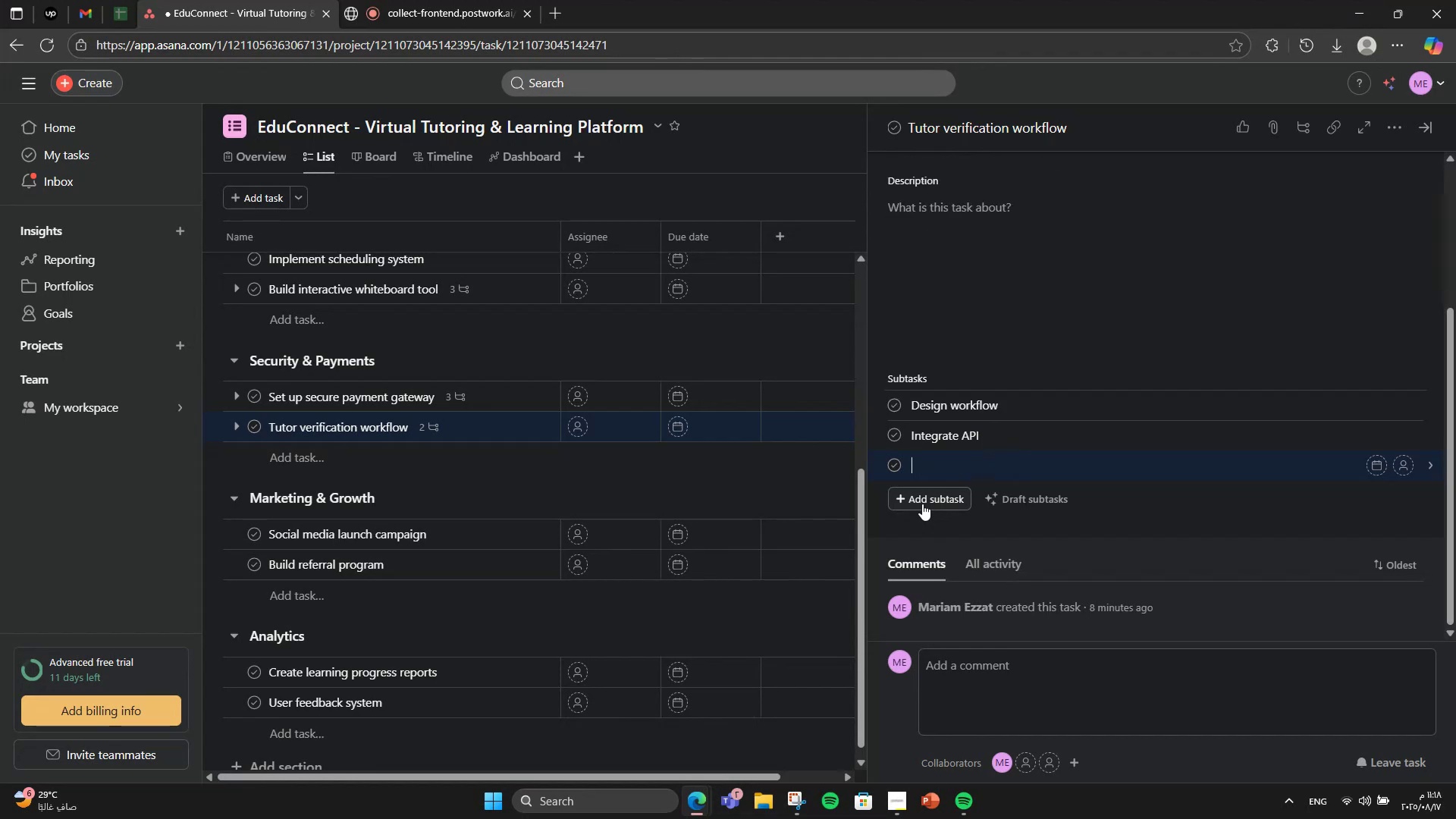 
type(Testim)
key(Backspace)
type(ng)
 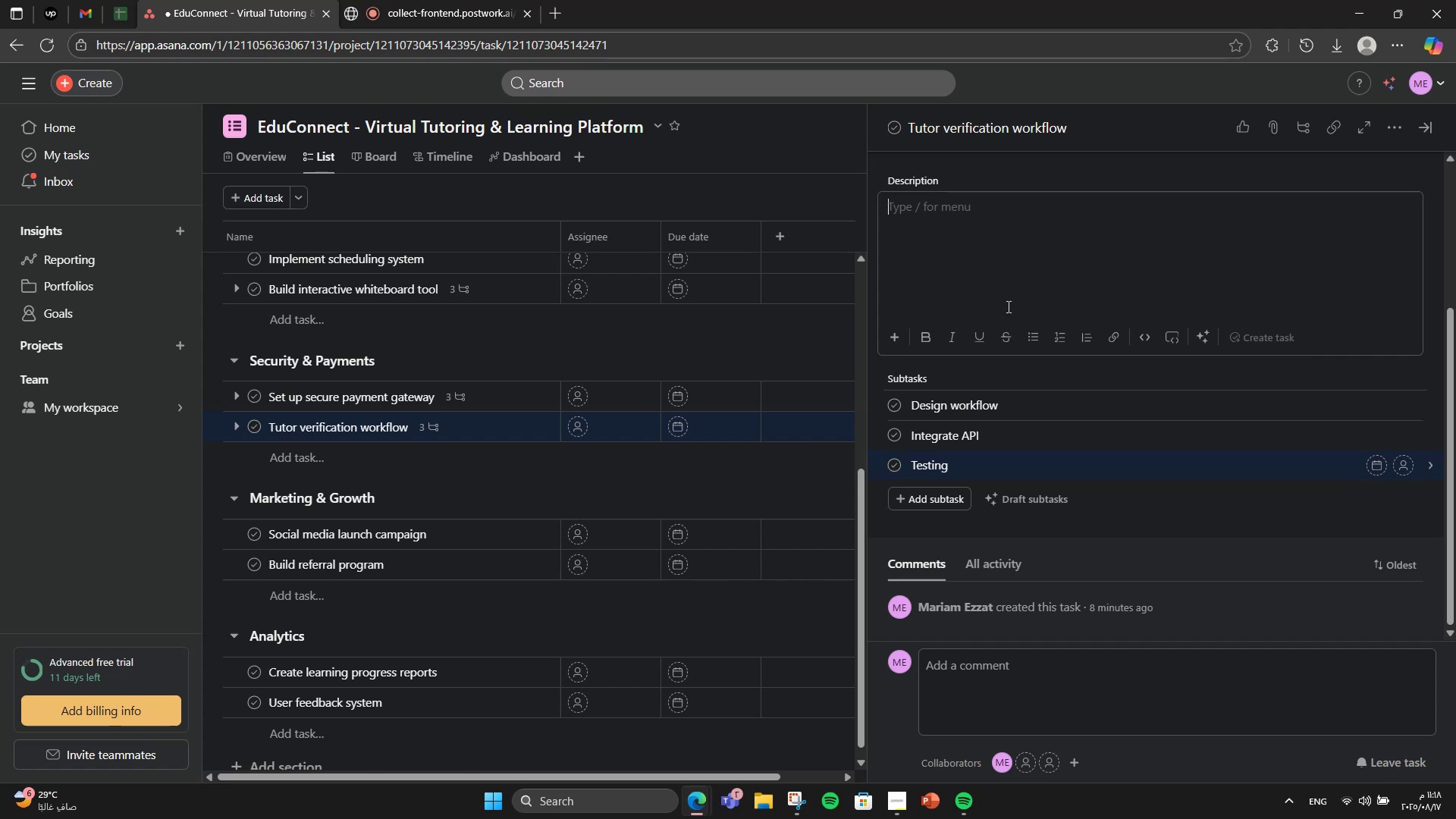 
wait(9.79)
 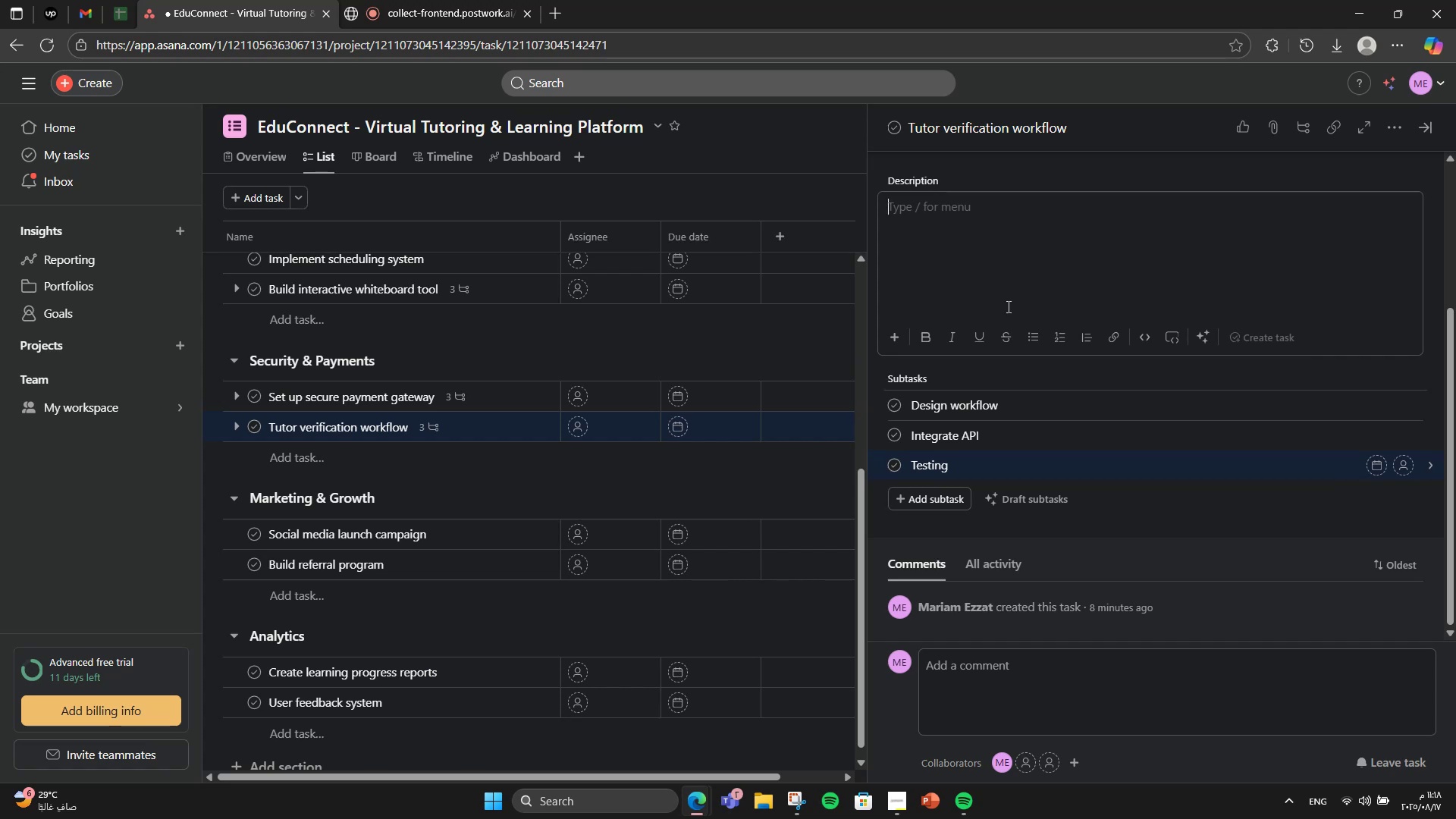 
type(Create ID verificag)
key(Backspace)
type(tion and approval system)
 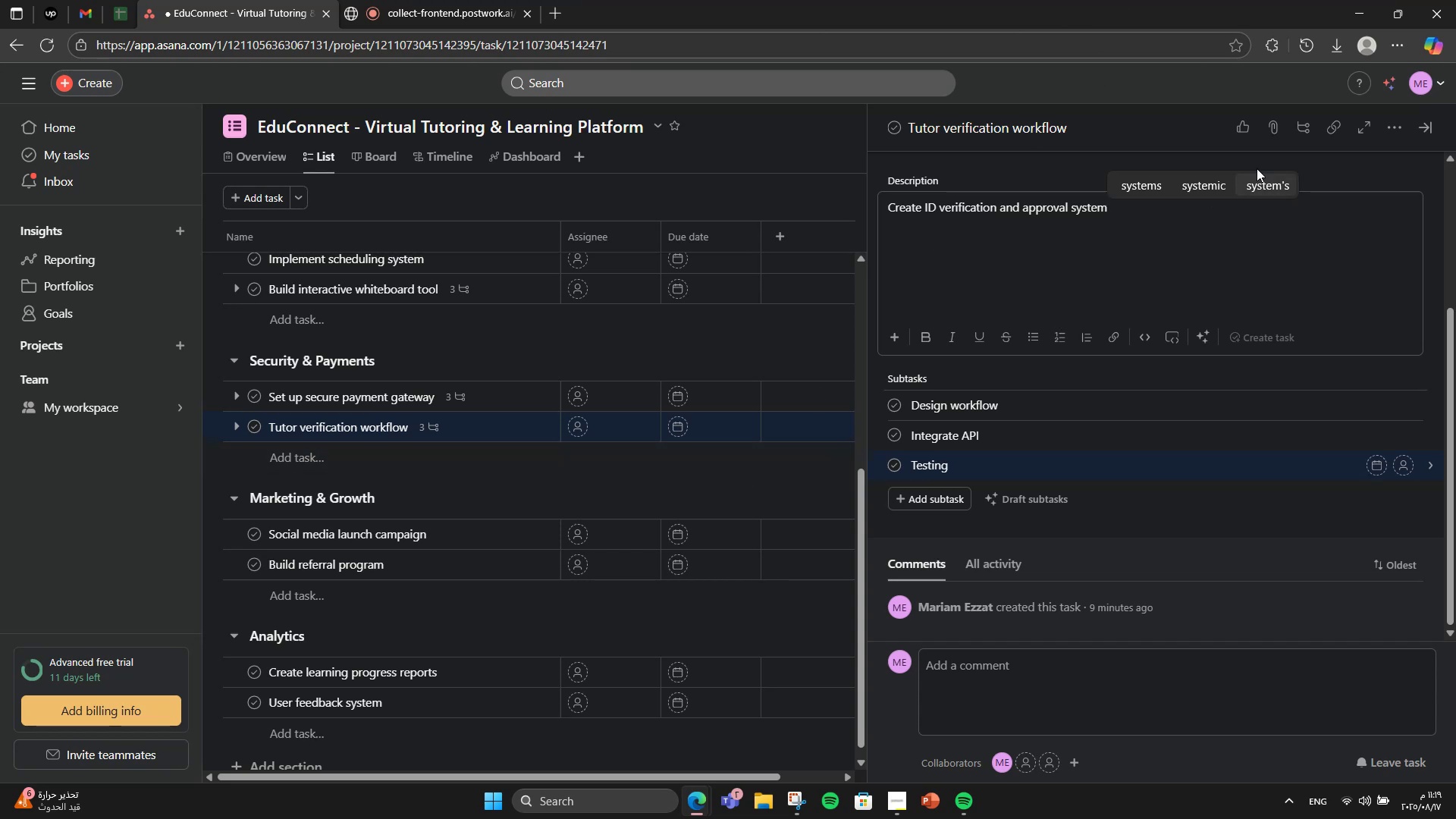 
wait(5.41)
 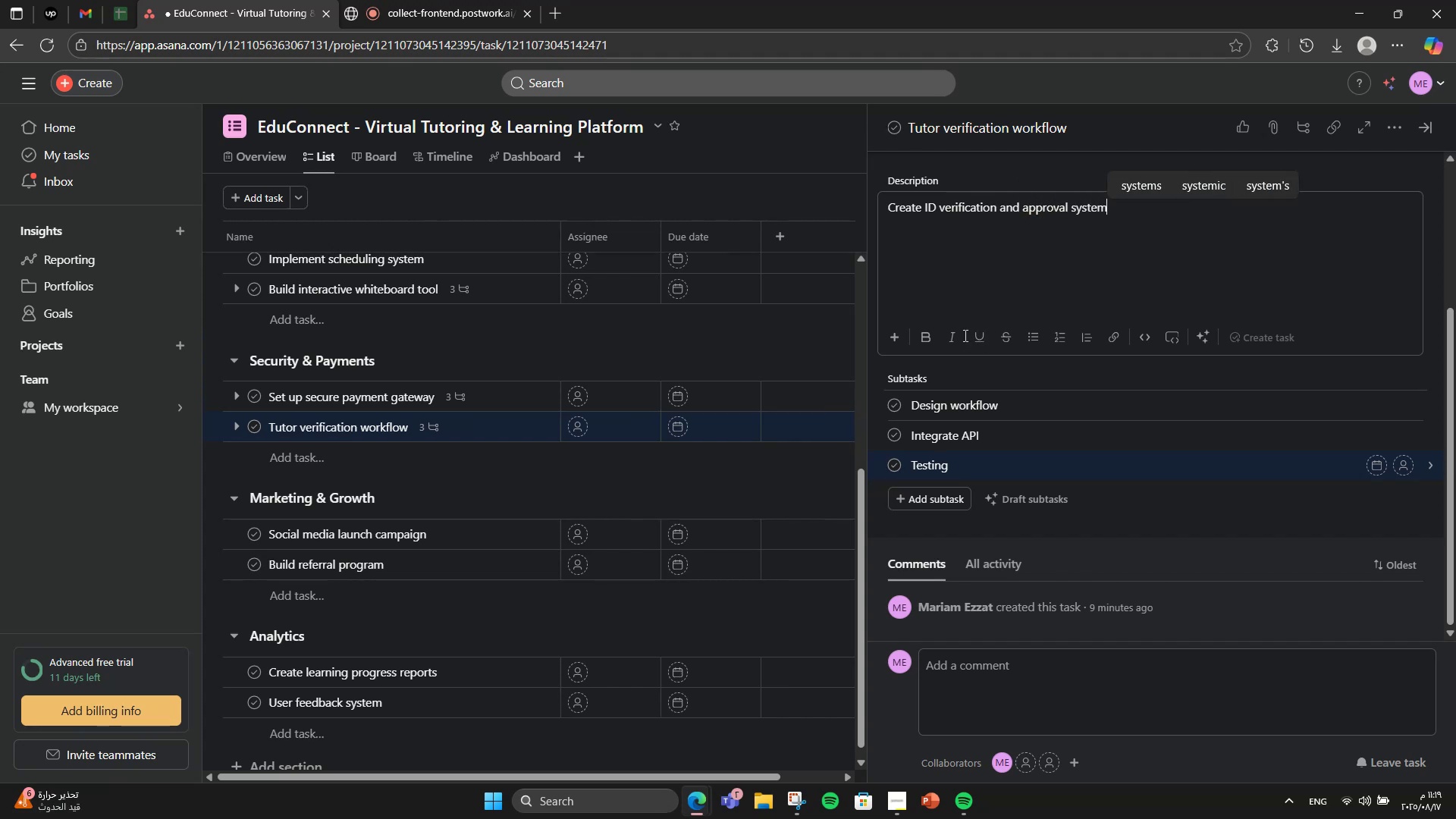 
left_click([1416, 112])
 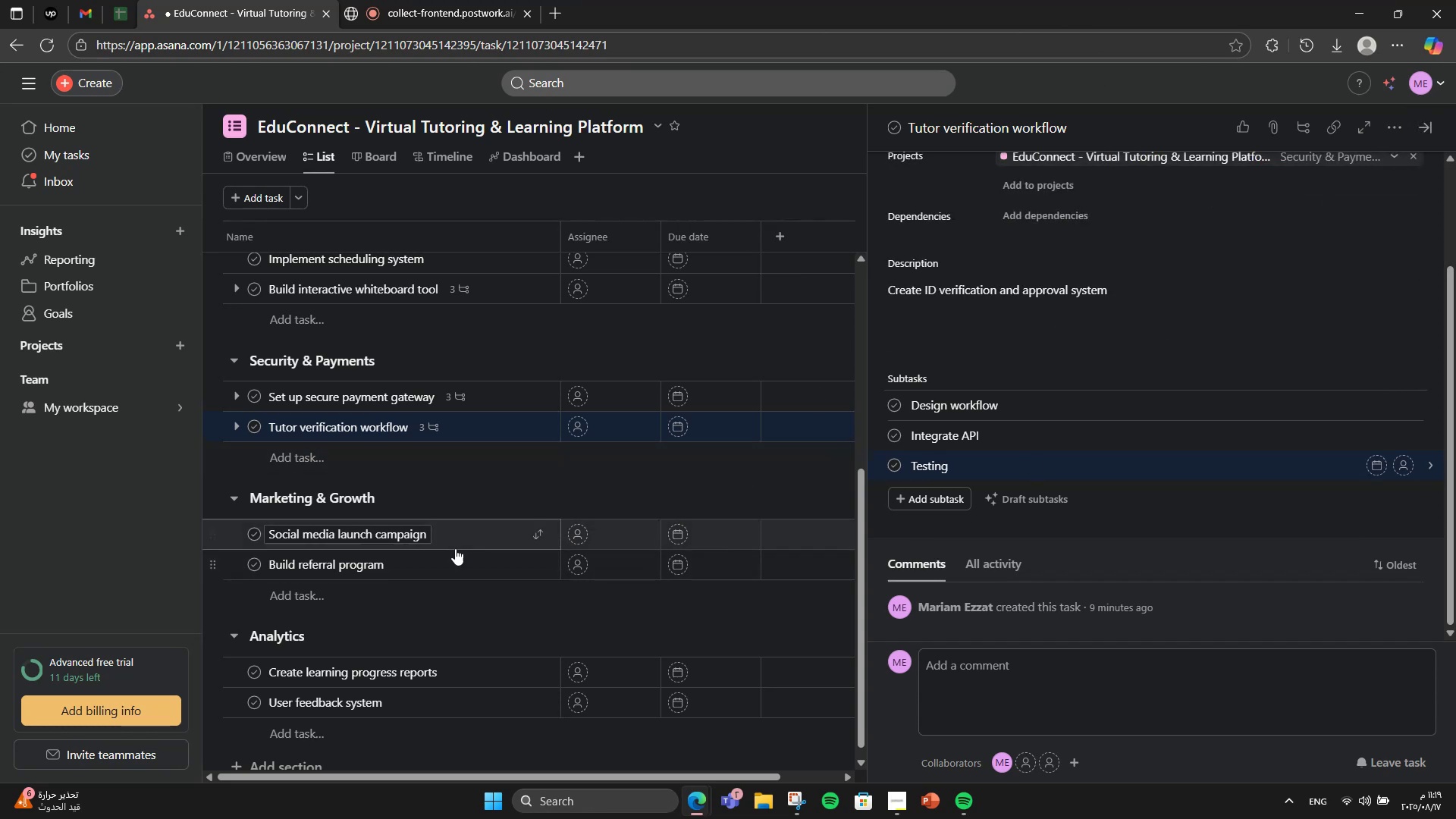 
left_click([458, 529])
 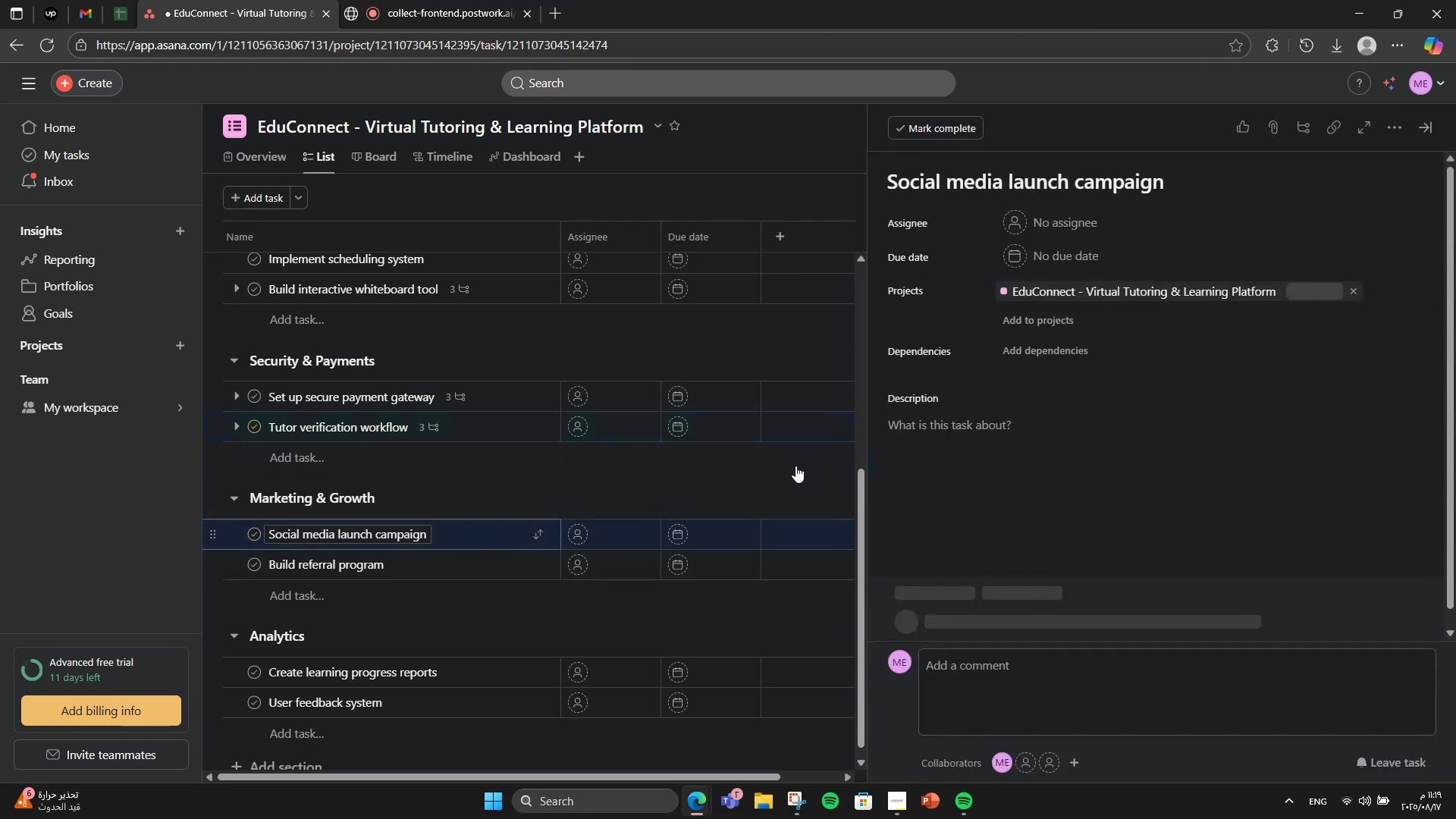 
scroll: coordinate [1067, 432], scroll_direction: down, amount: 3.0
 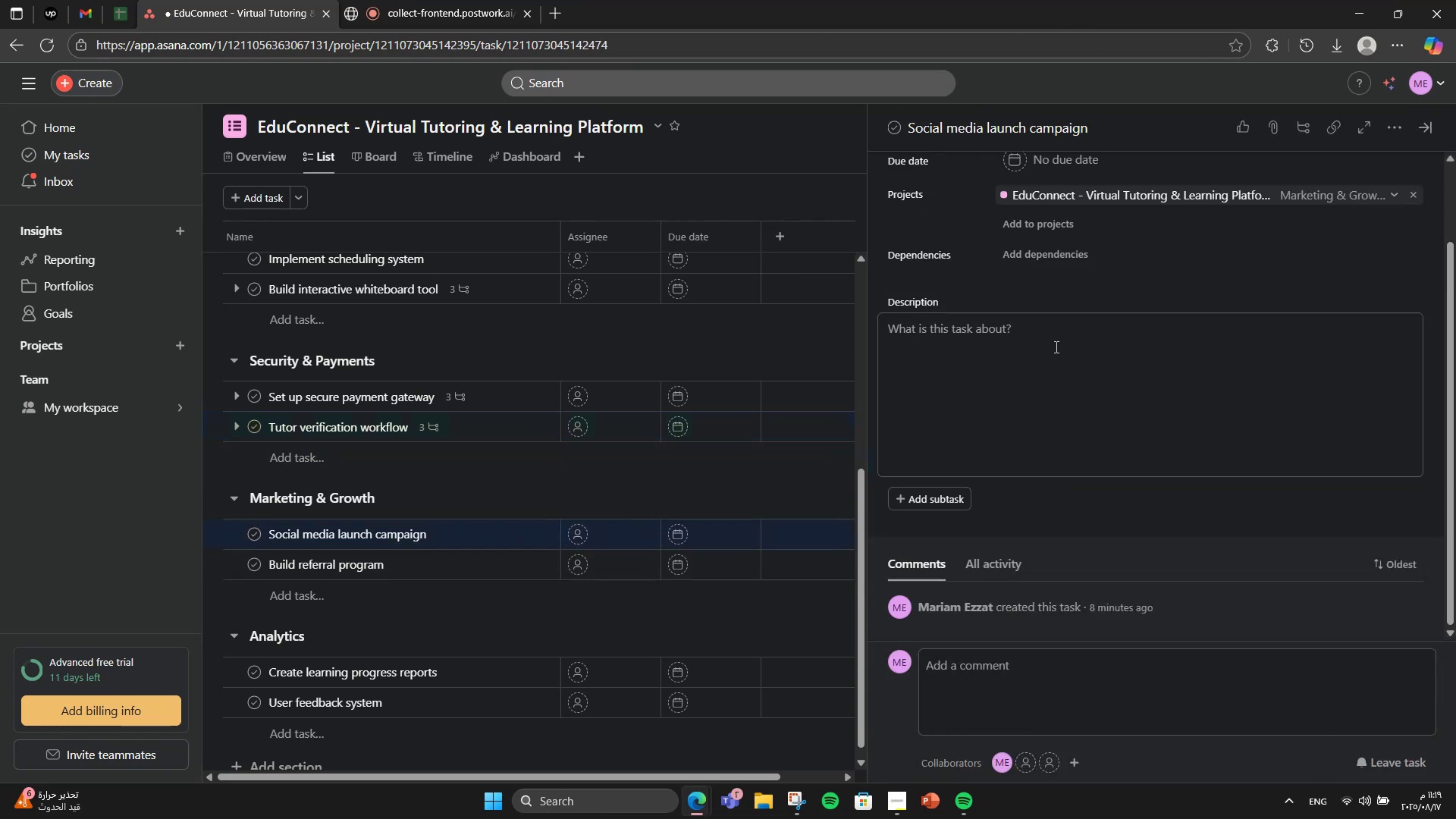 
left_click([1055, 347])
 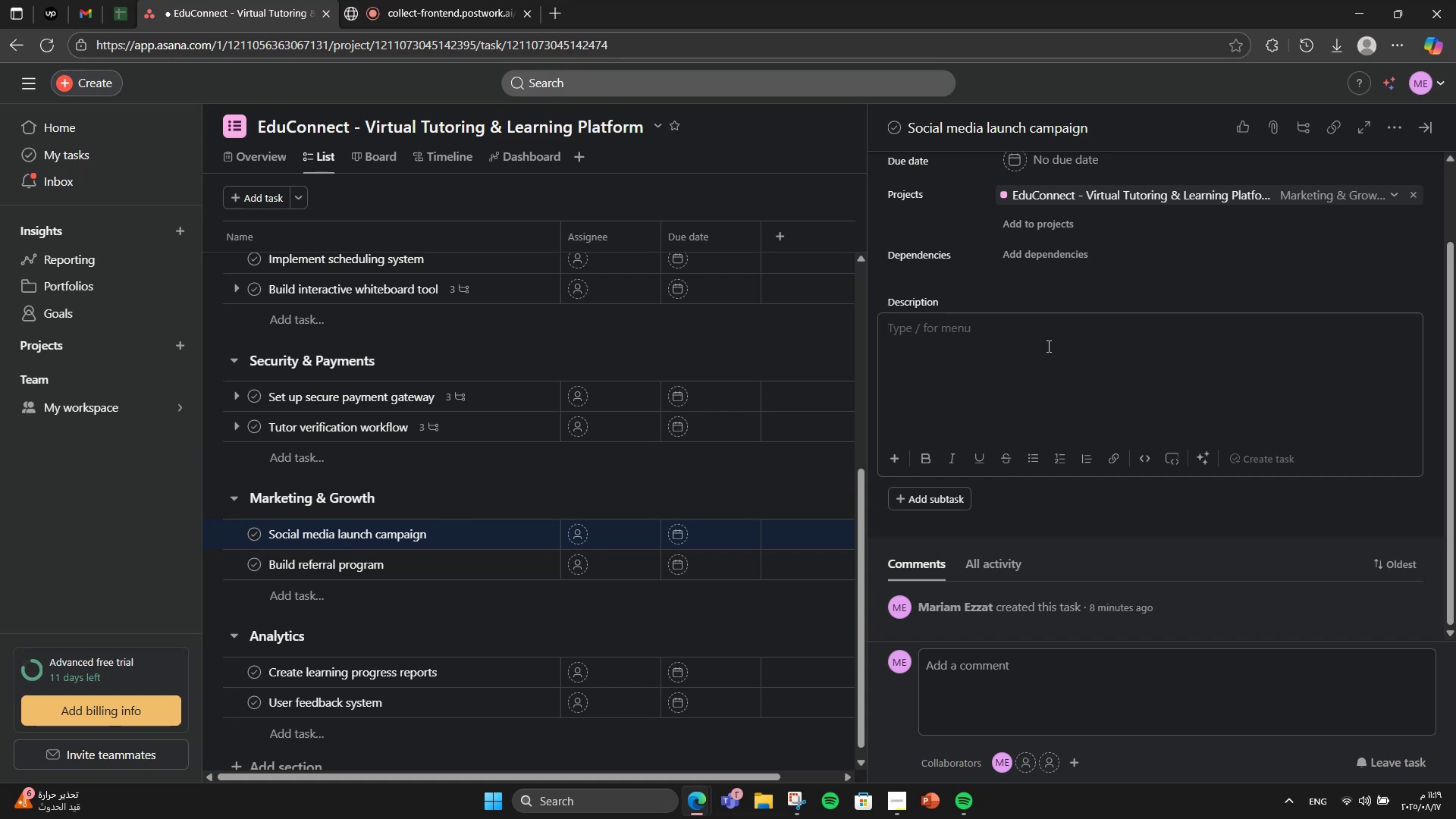 
wait(6.85)
 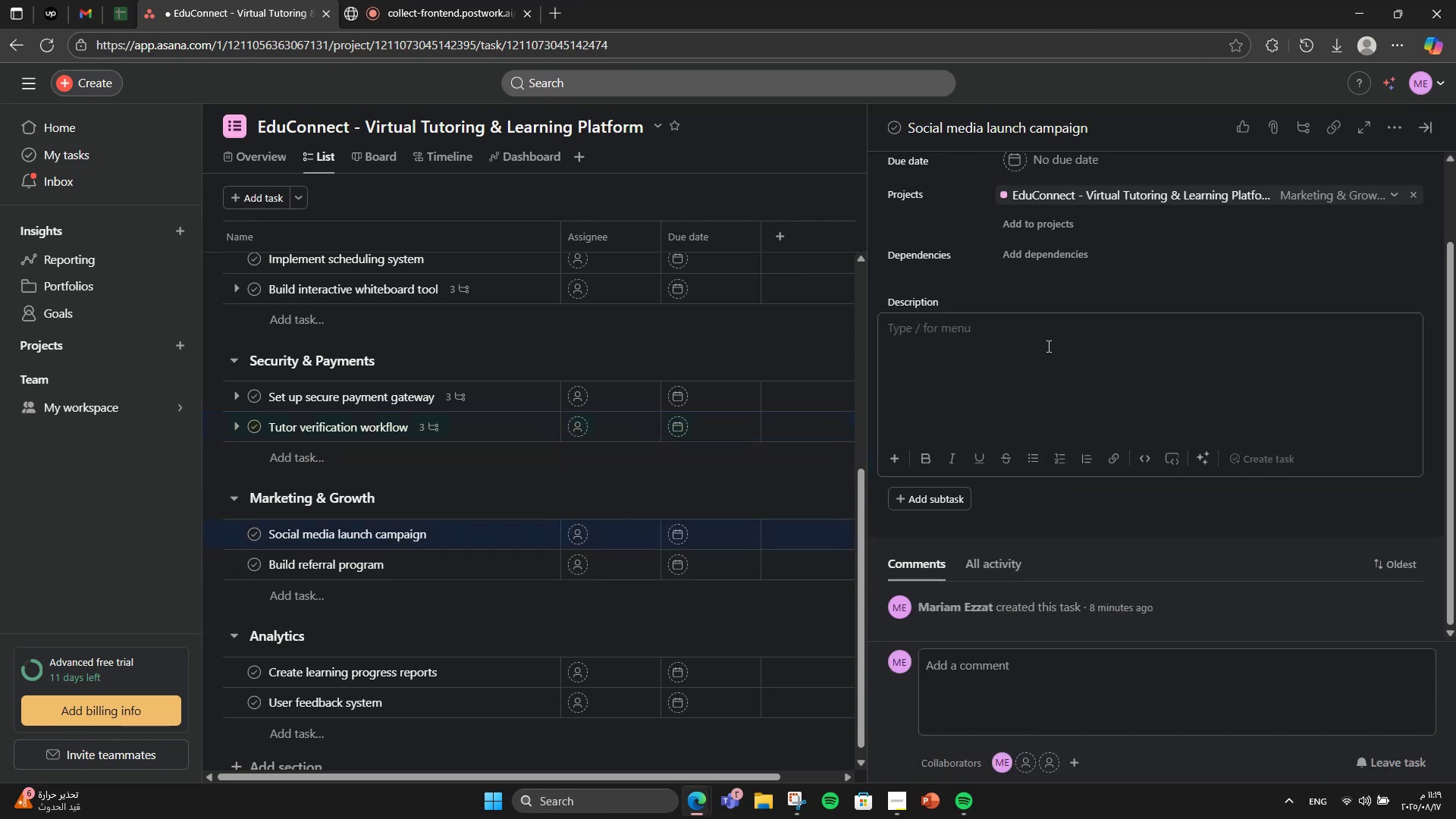 
type(Launch potst, video)
key(Backspace)
key(Backspace)
key(Backspace)
key(Backspace)
key(Backspace)
type(sts, videos, and )
 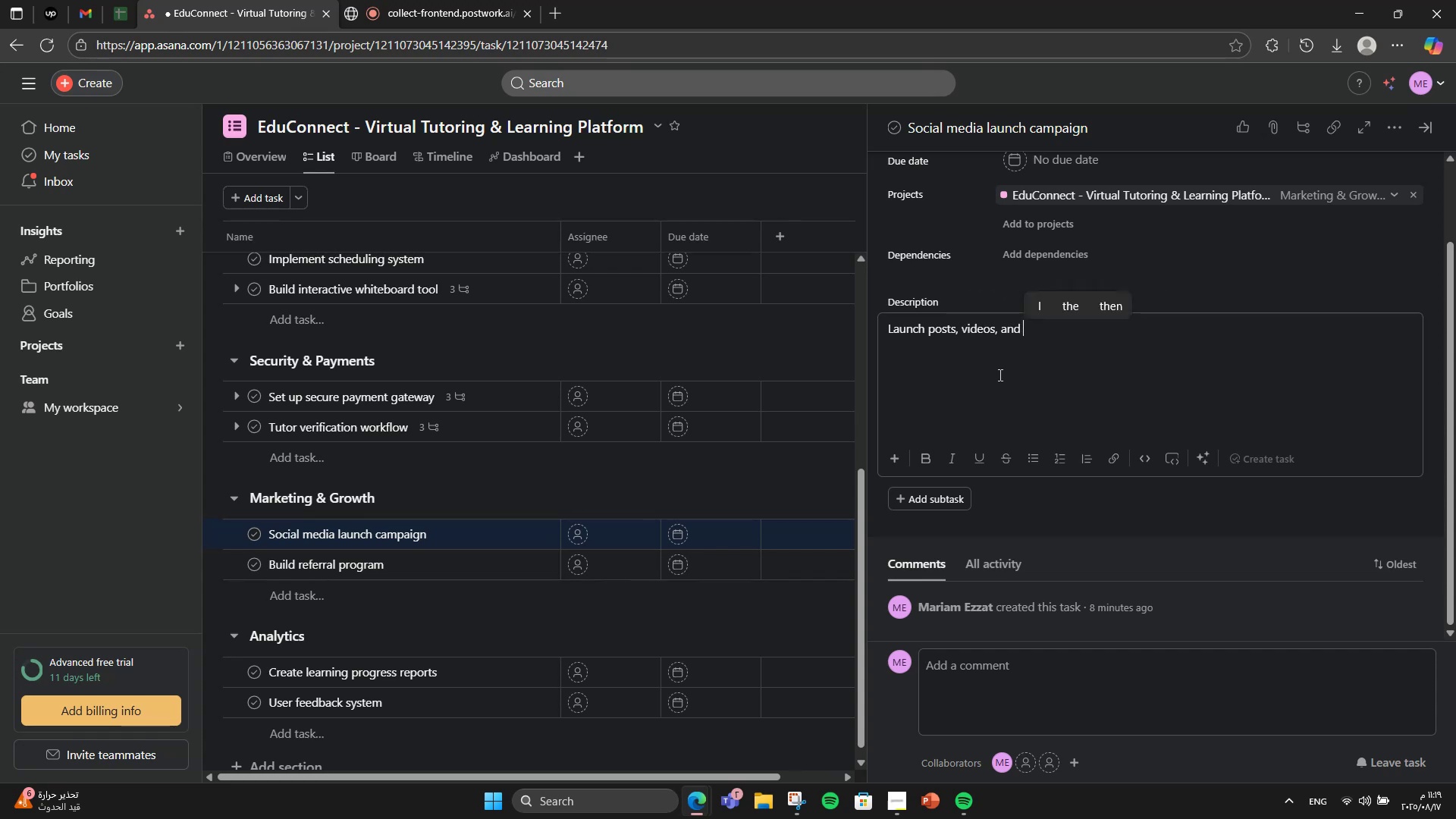 
type(ads on key platform)
 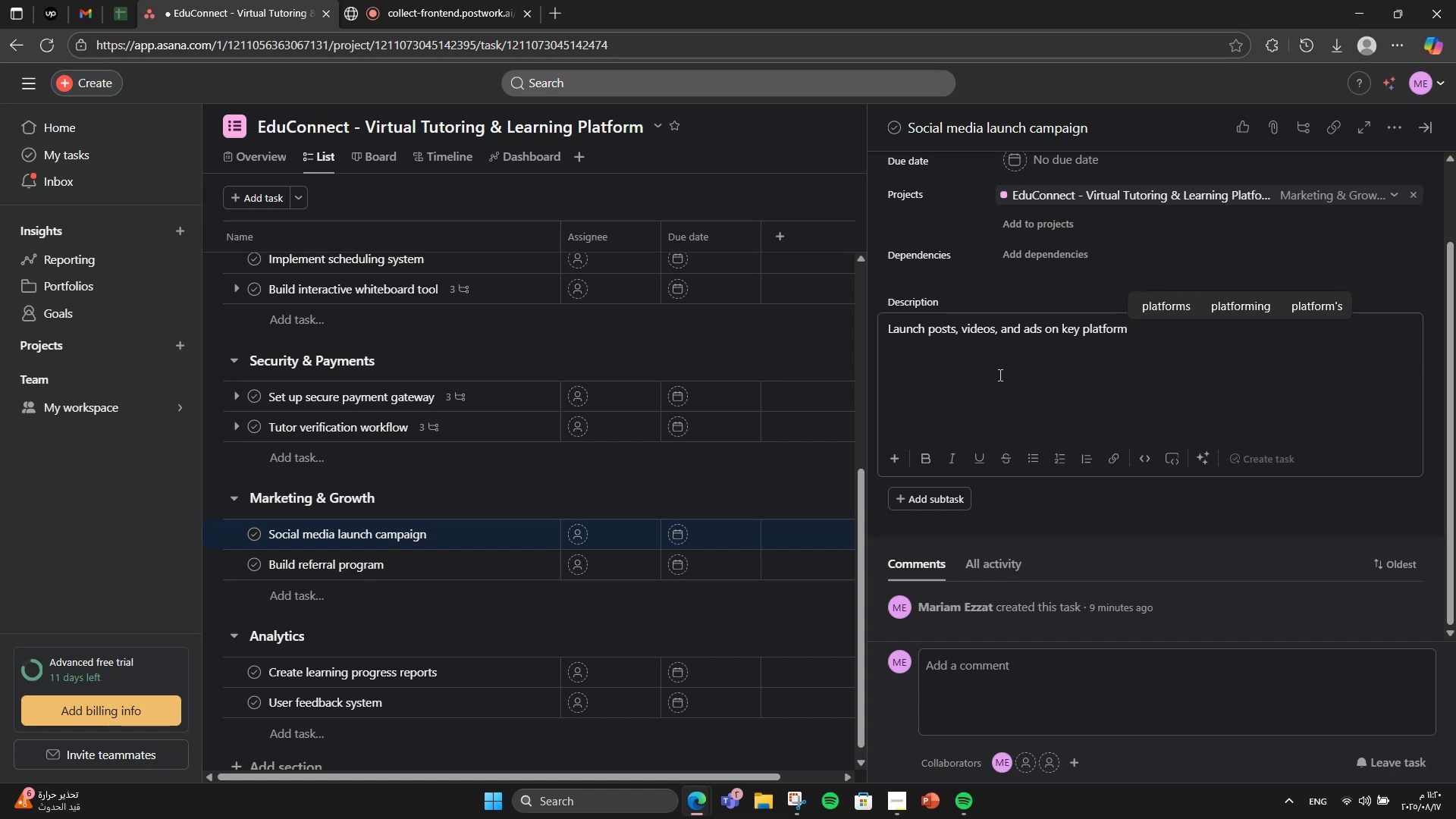 
key(S)
 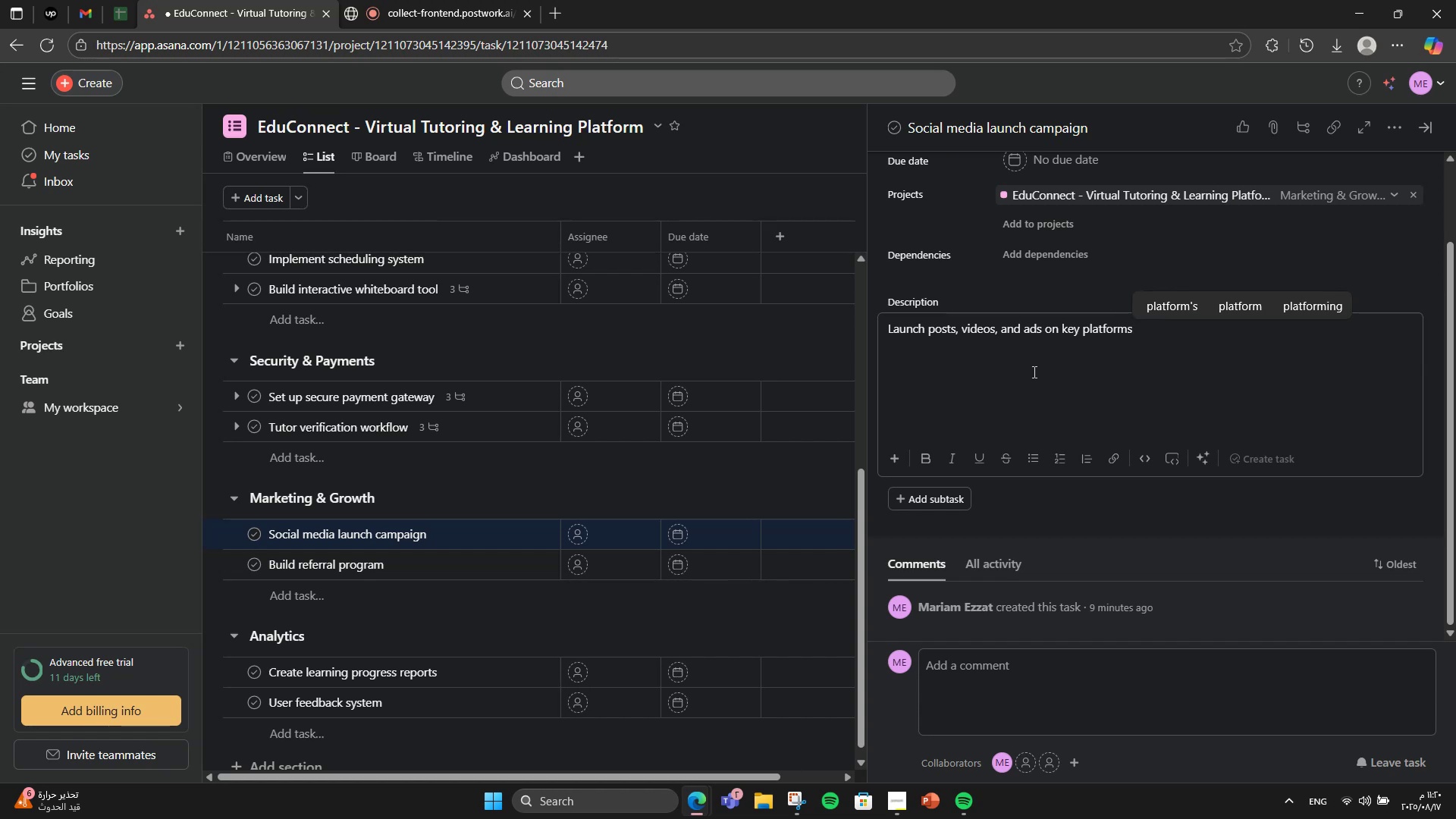 
wait(5.38)
 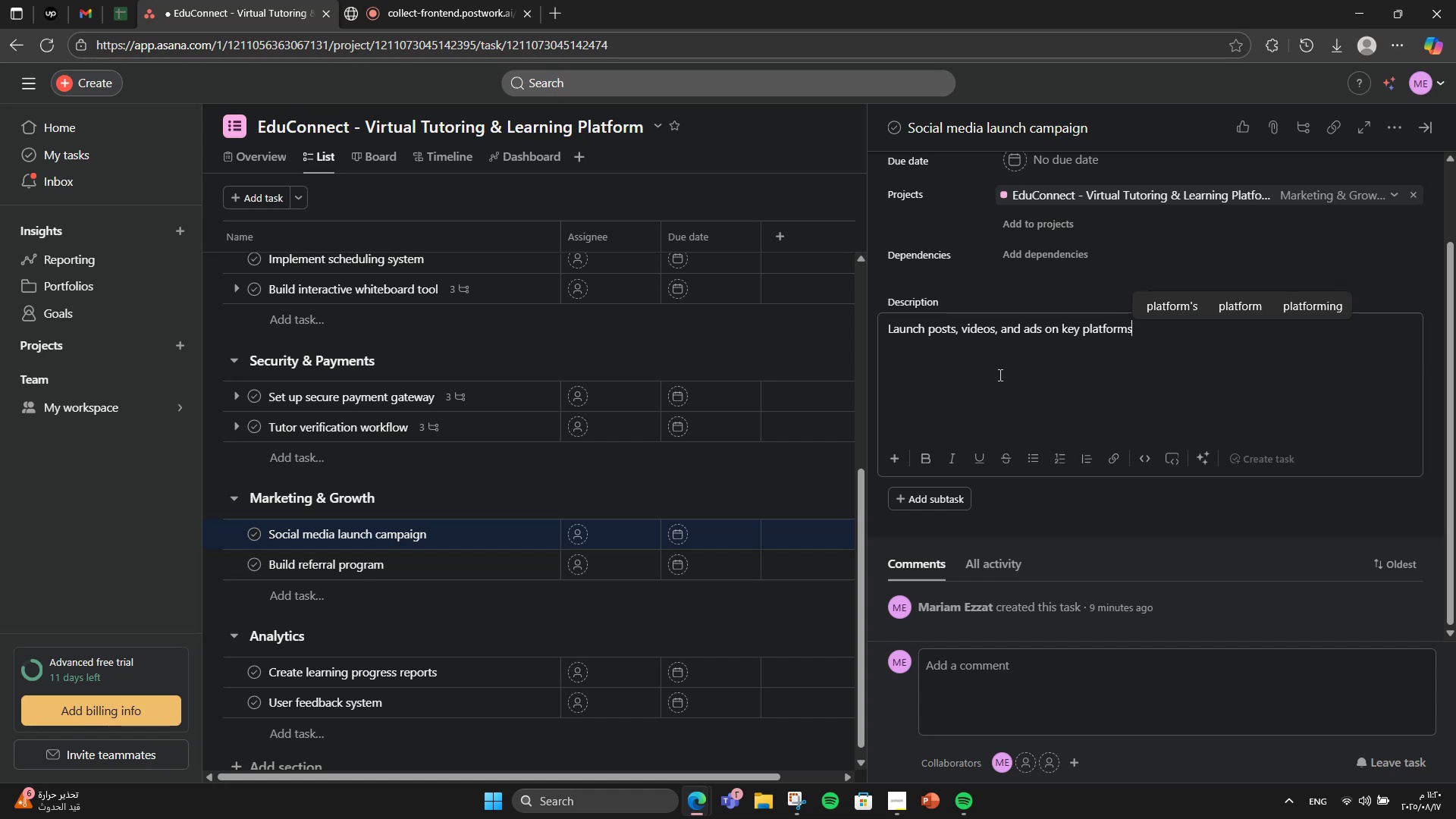 
left_click([475, 566])
 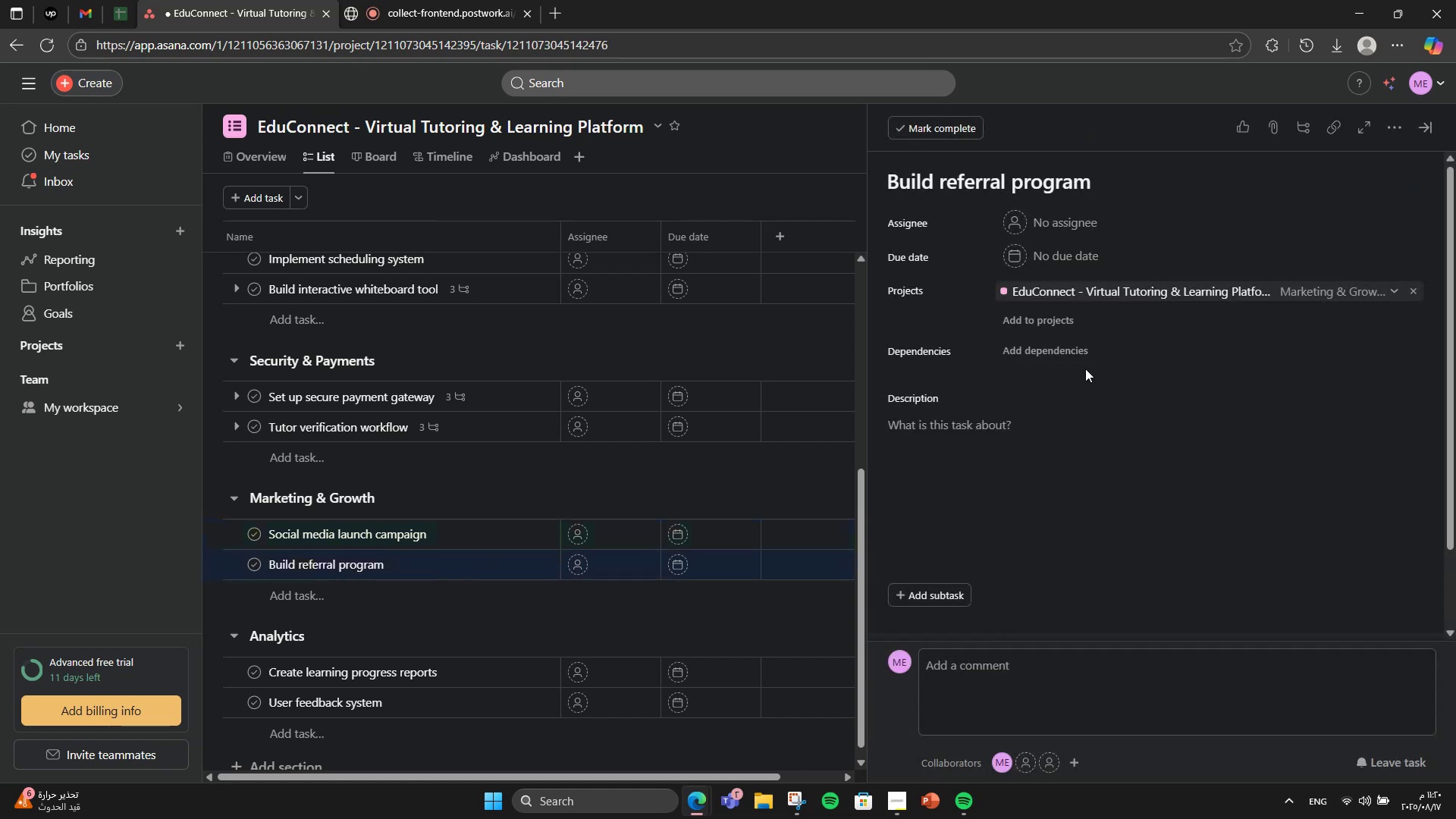 
left_click([1035, 462])
 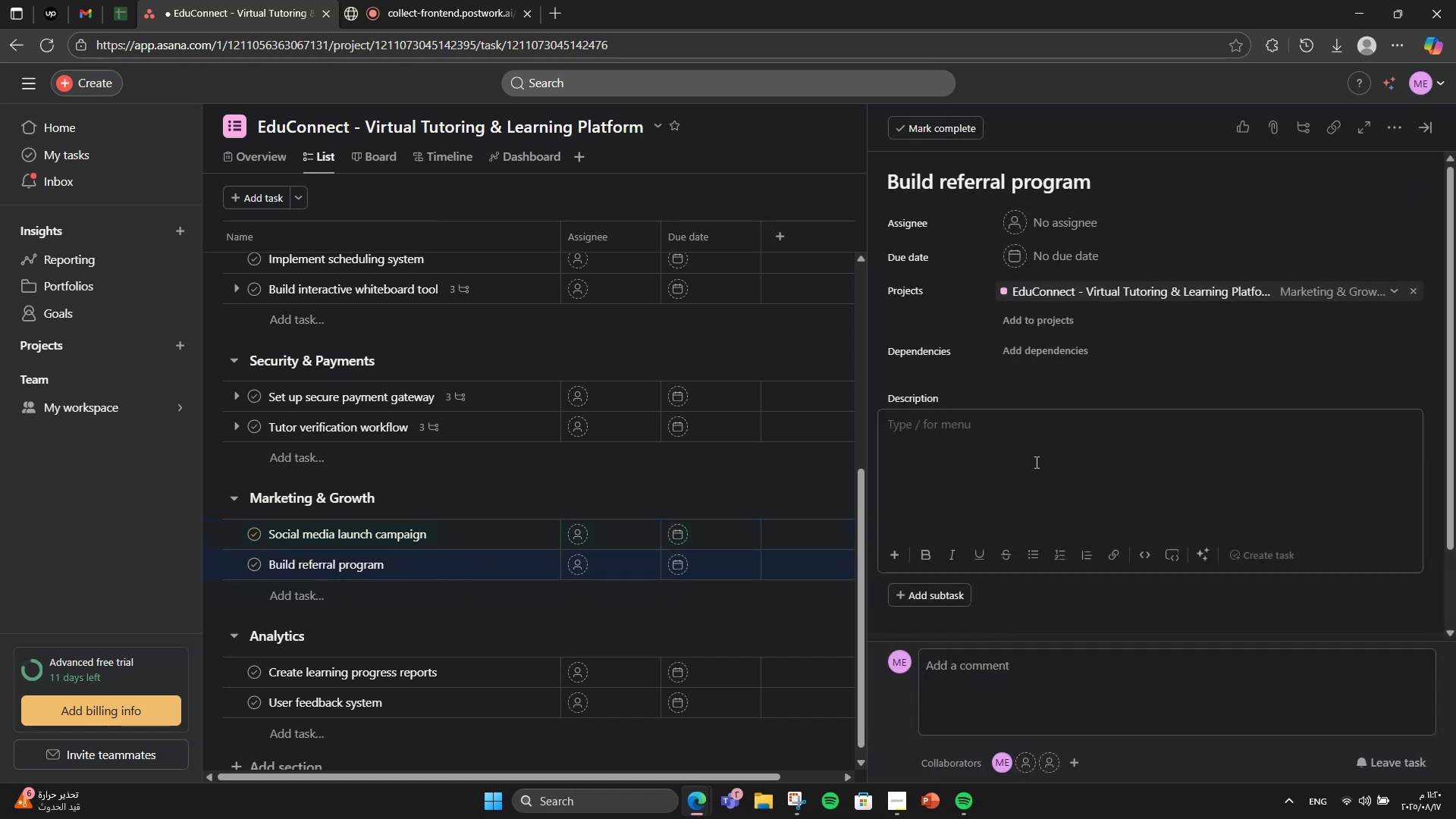 
type(Create )
key(Backspace)
key(Backspace)
type(w )
key(Backspace)
key(Backspace)
type(e referral links, rewards, and trackintt)
key(Backspace)
key(Backspace)
type(g)
 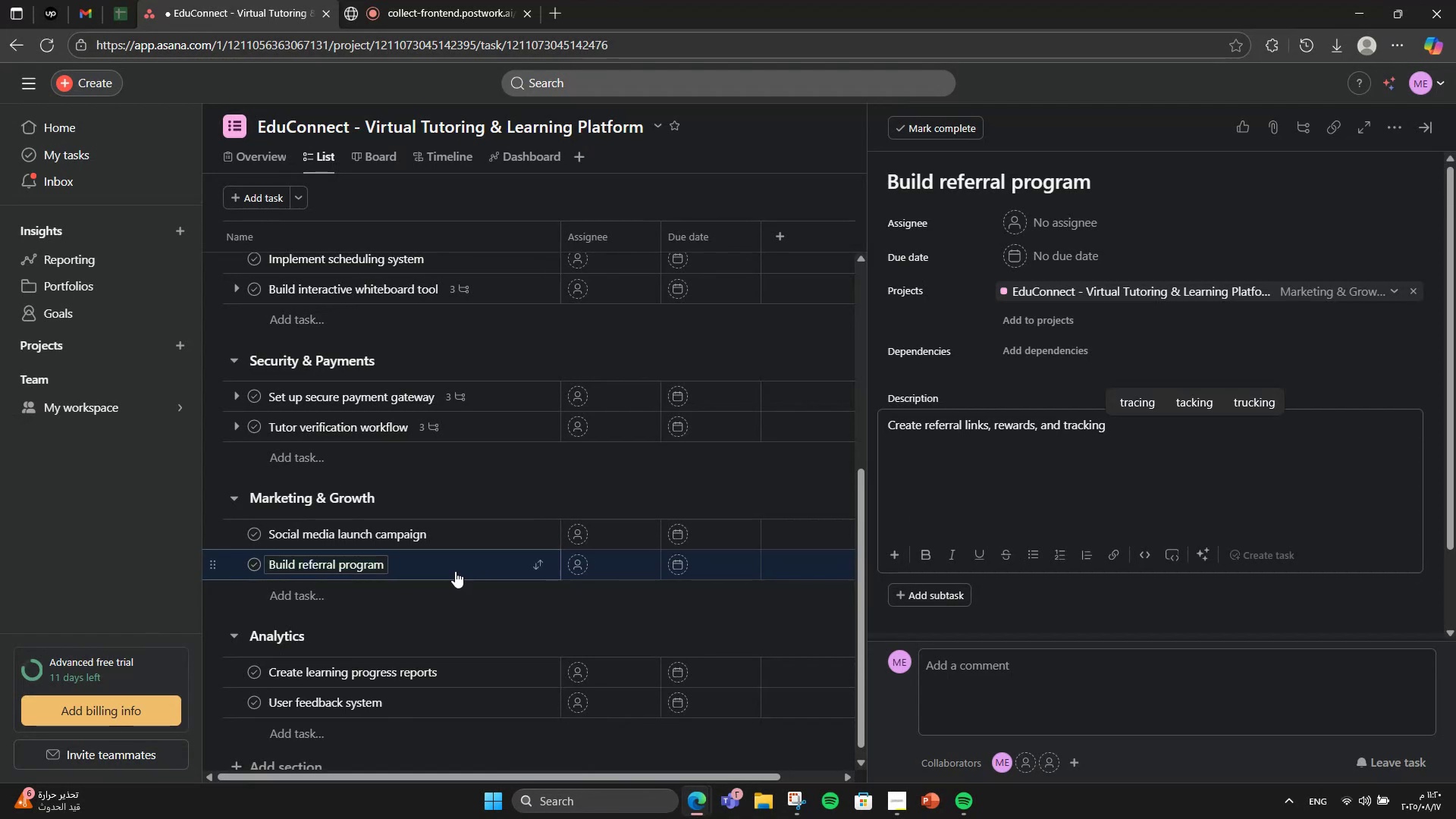 
left_click([473, 537])
 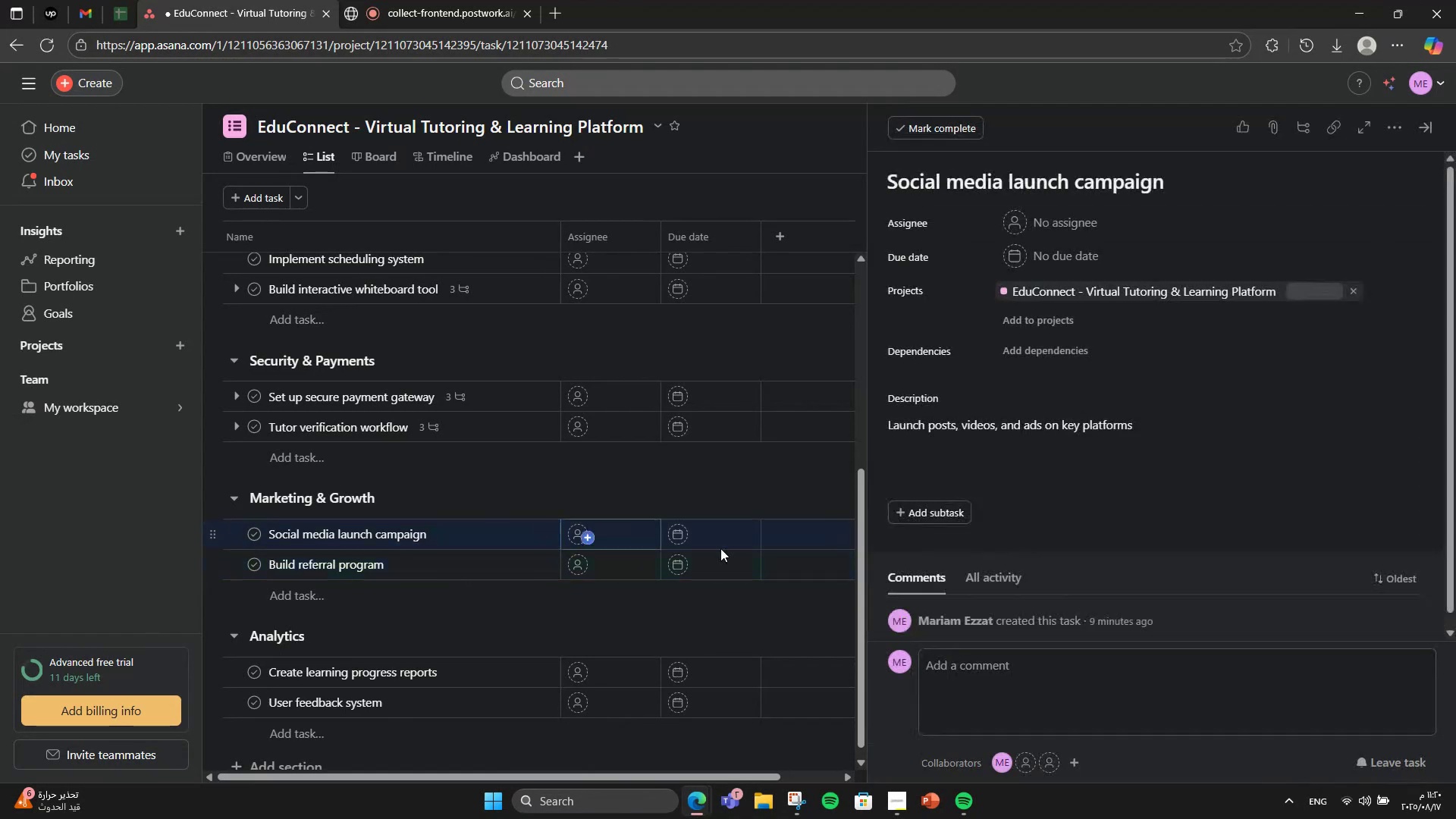 
scroll: coordinate [1038, 510], scroll_direction: down, amount: 2.0
 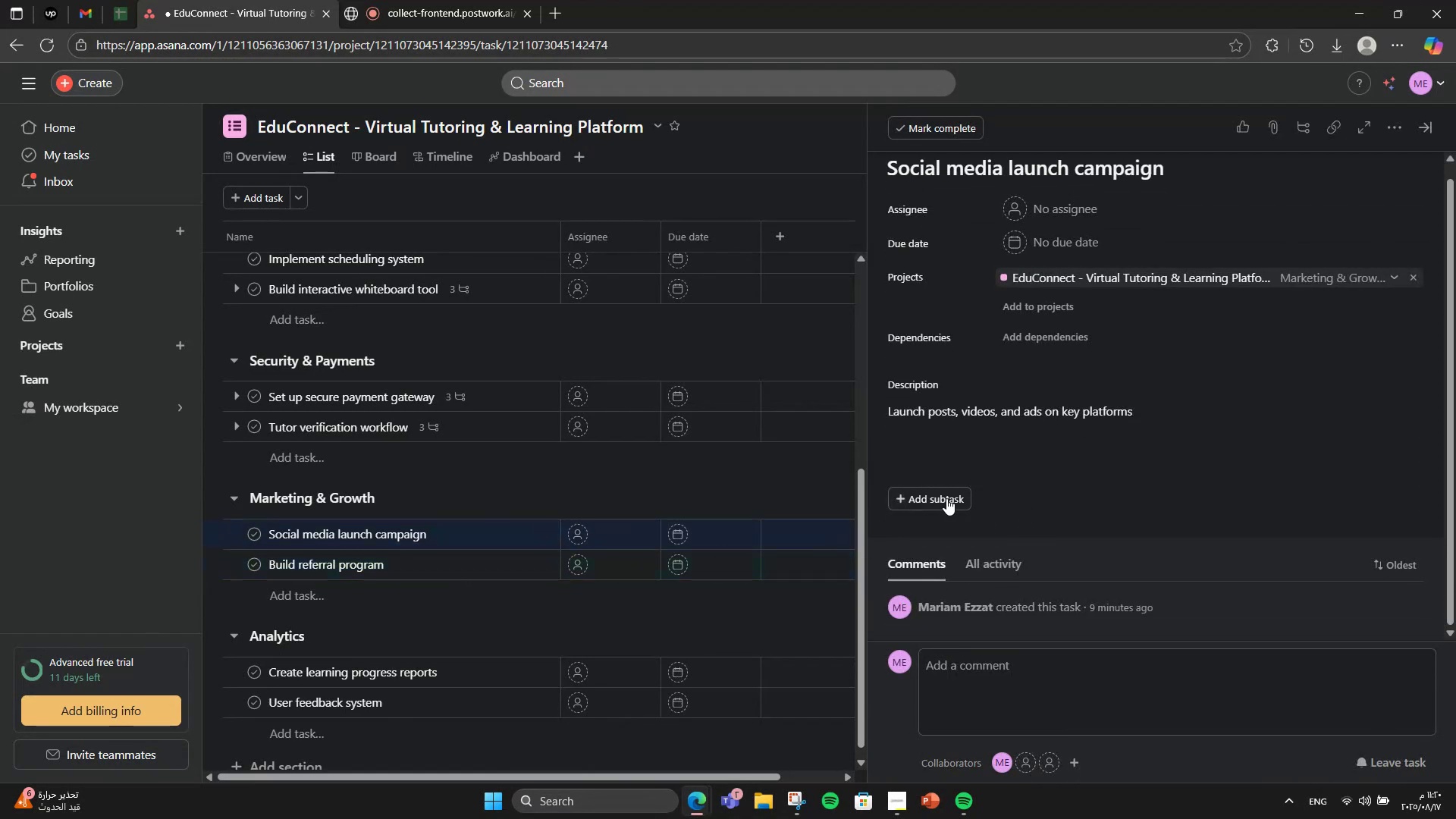 
left_click([946, 498])
 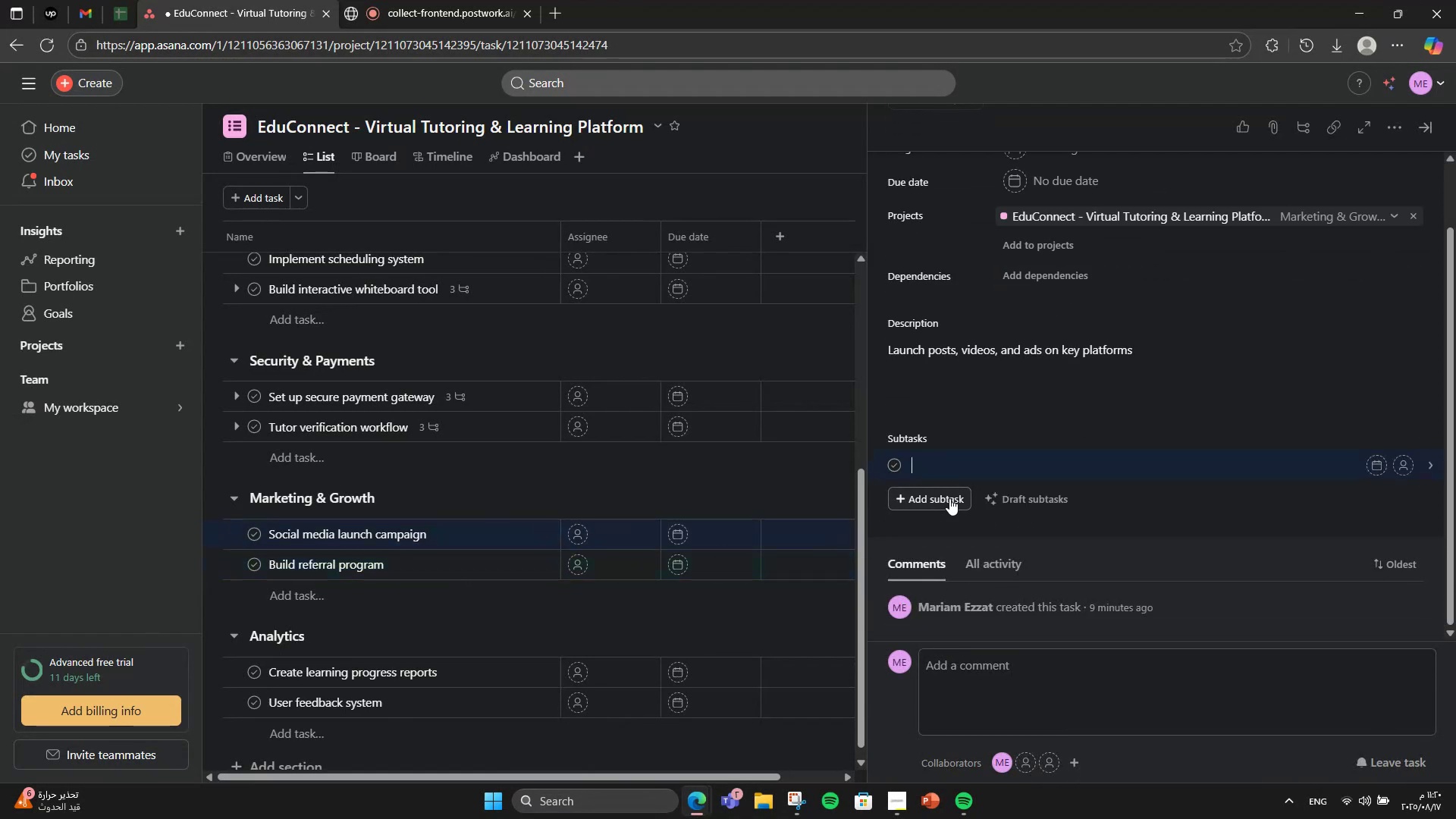 
scroll: coordinate [1064, 454], scroll_direction: down, amount: 2.0
 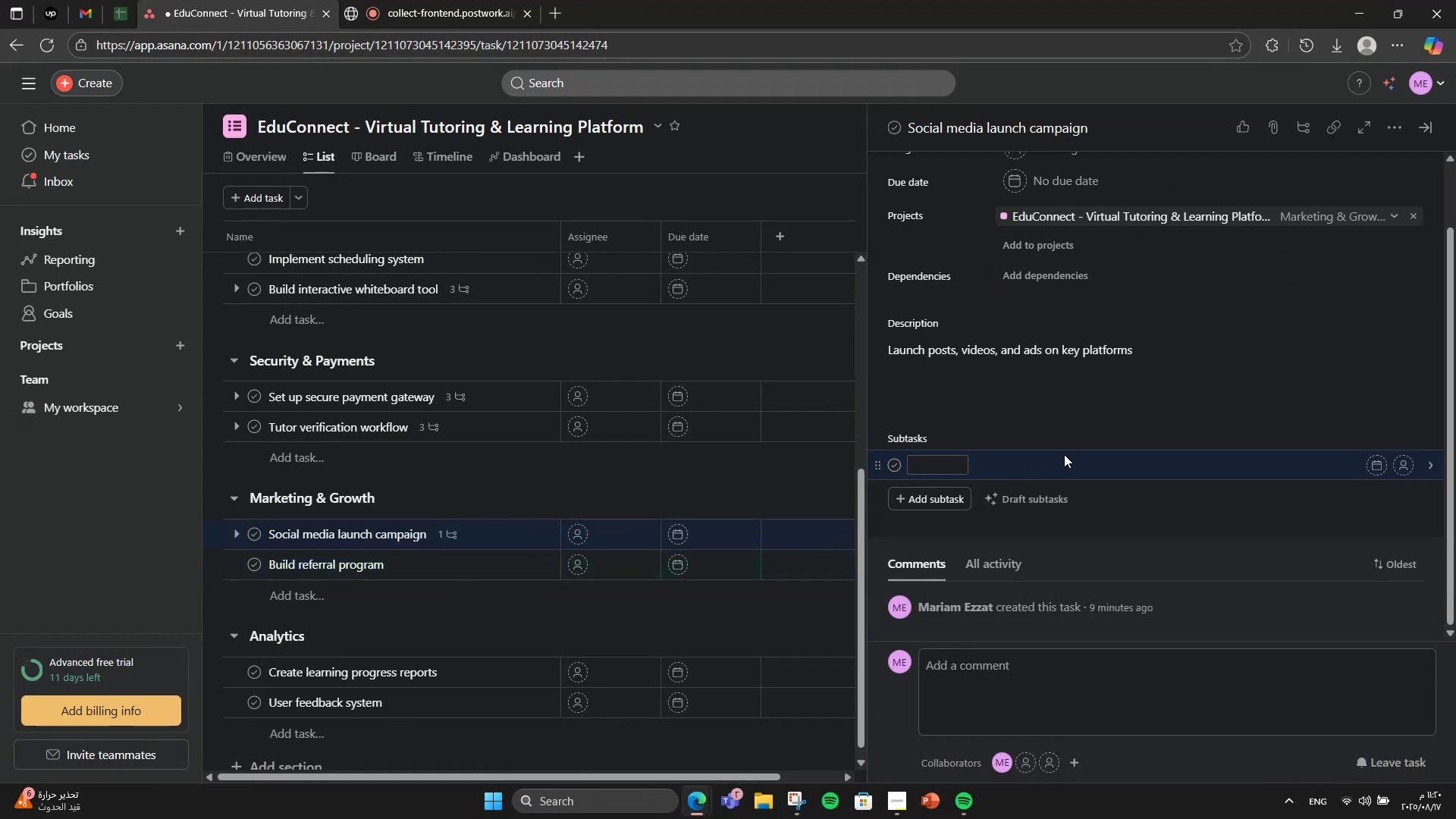 
type(Content plan)
 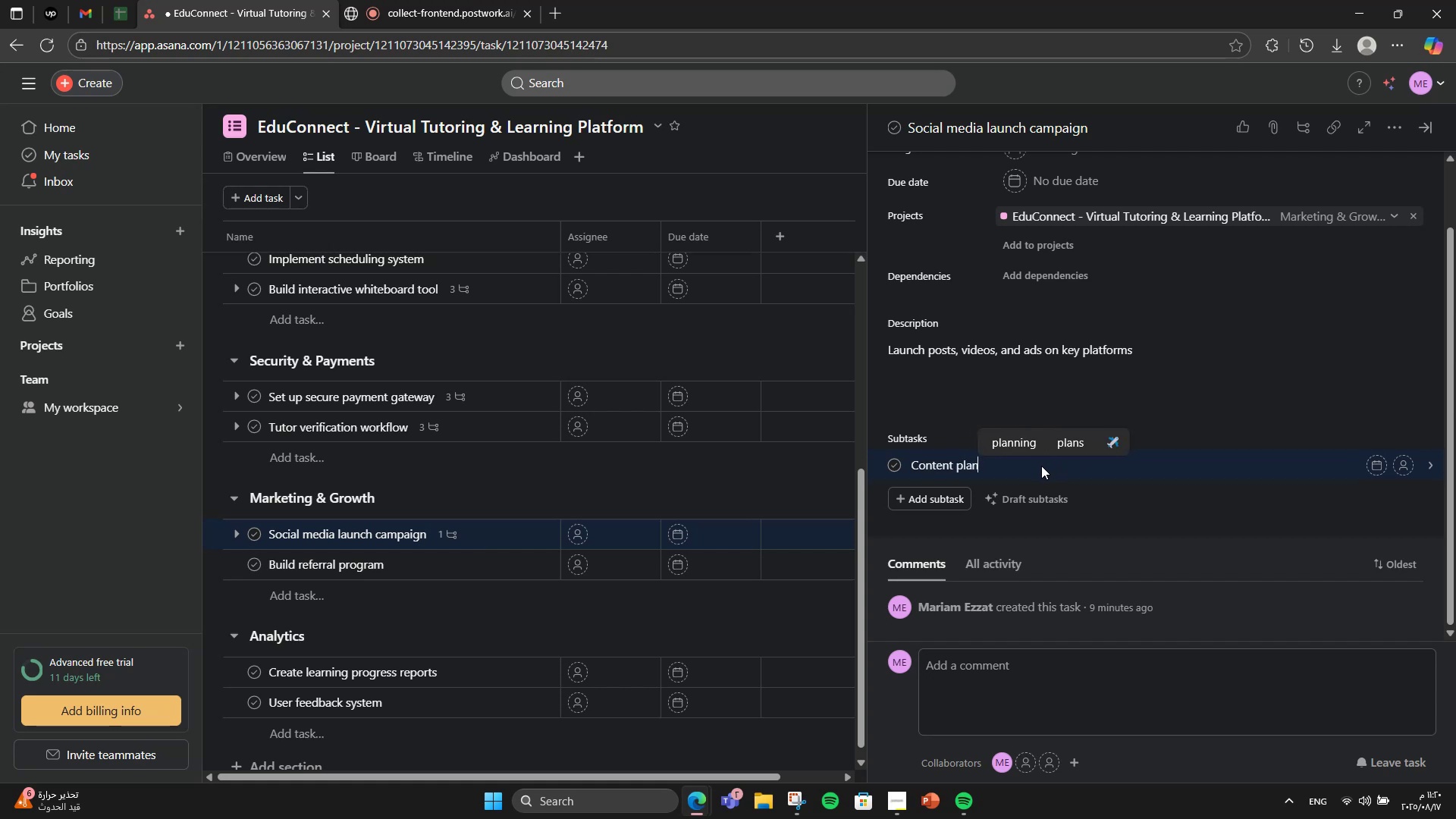 
key(Enter)
 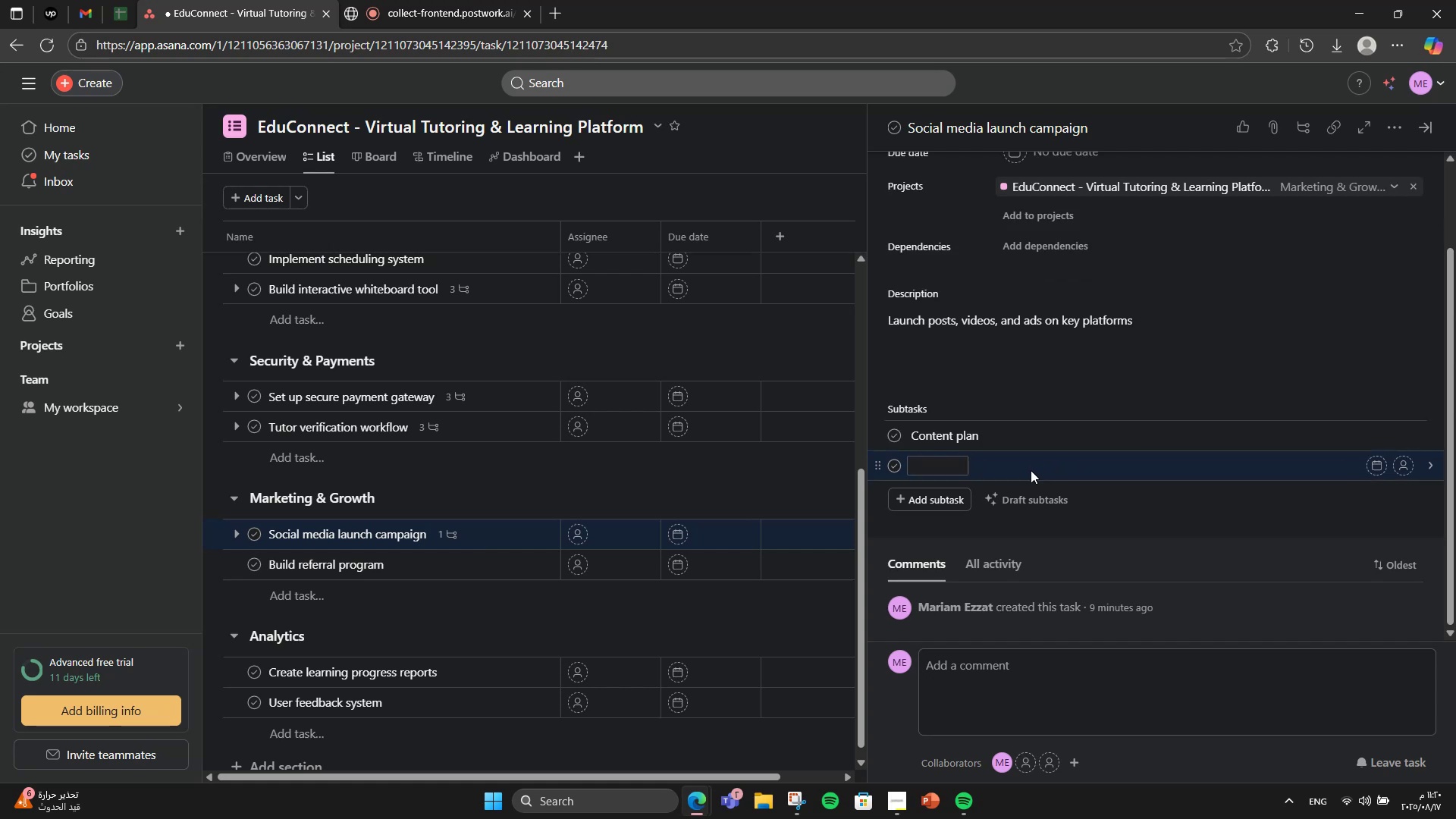 
type(Creative assets)
 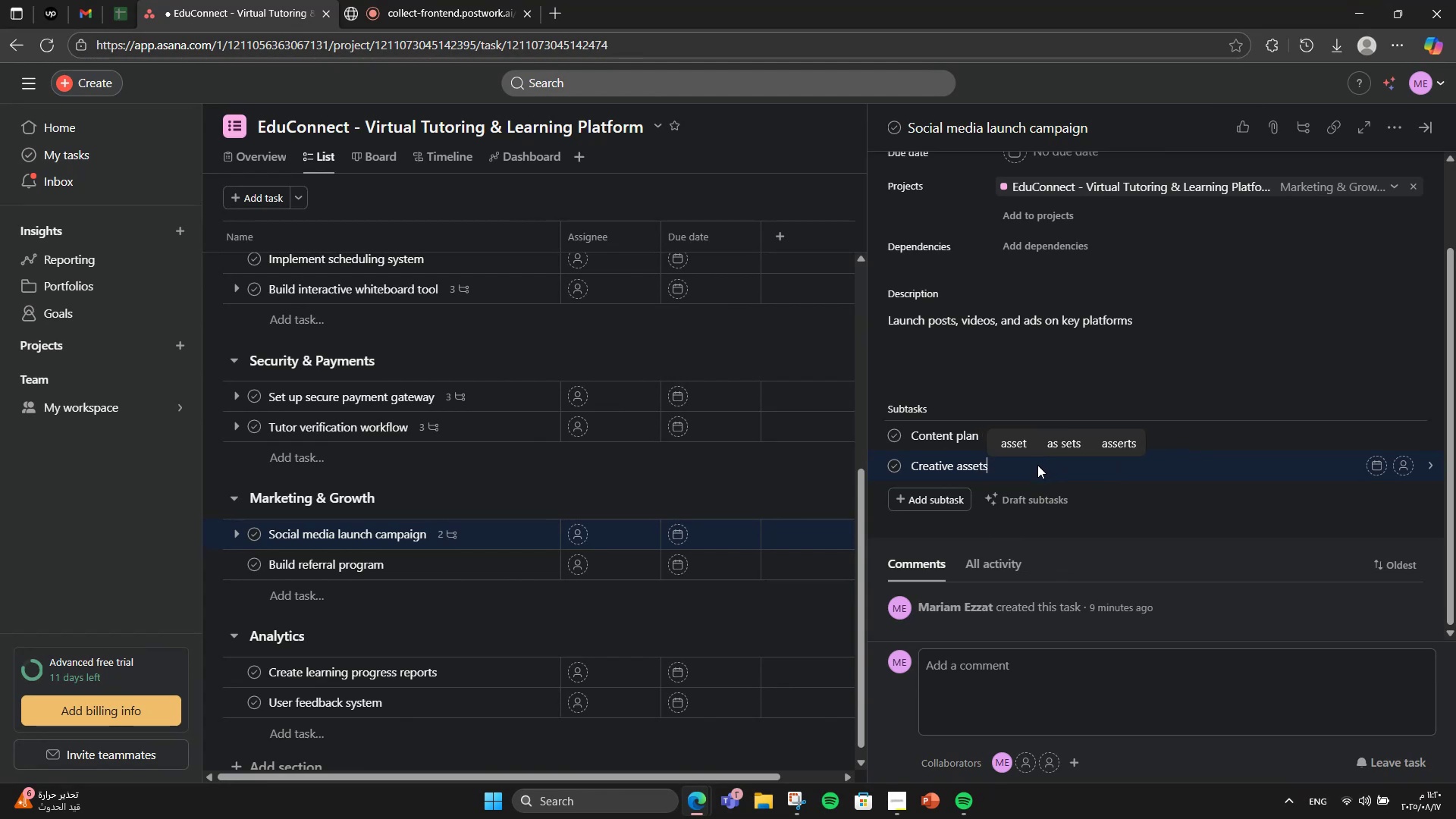 
key(Enter)
 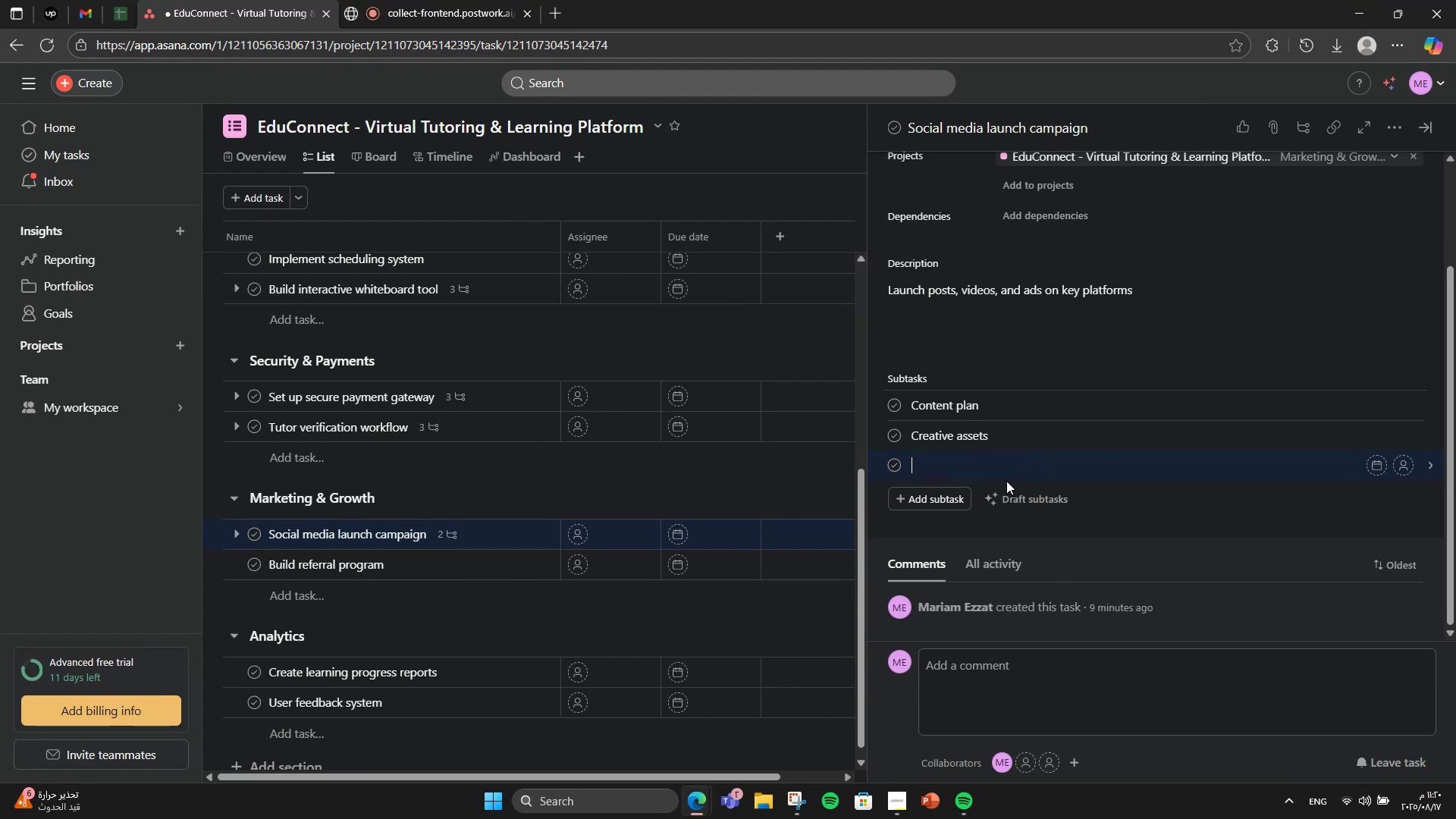 
type(Scheduled posy)
key(Backspace)
type(ts)
 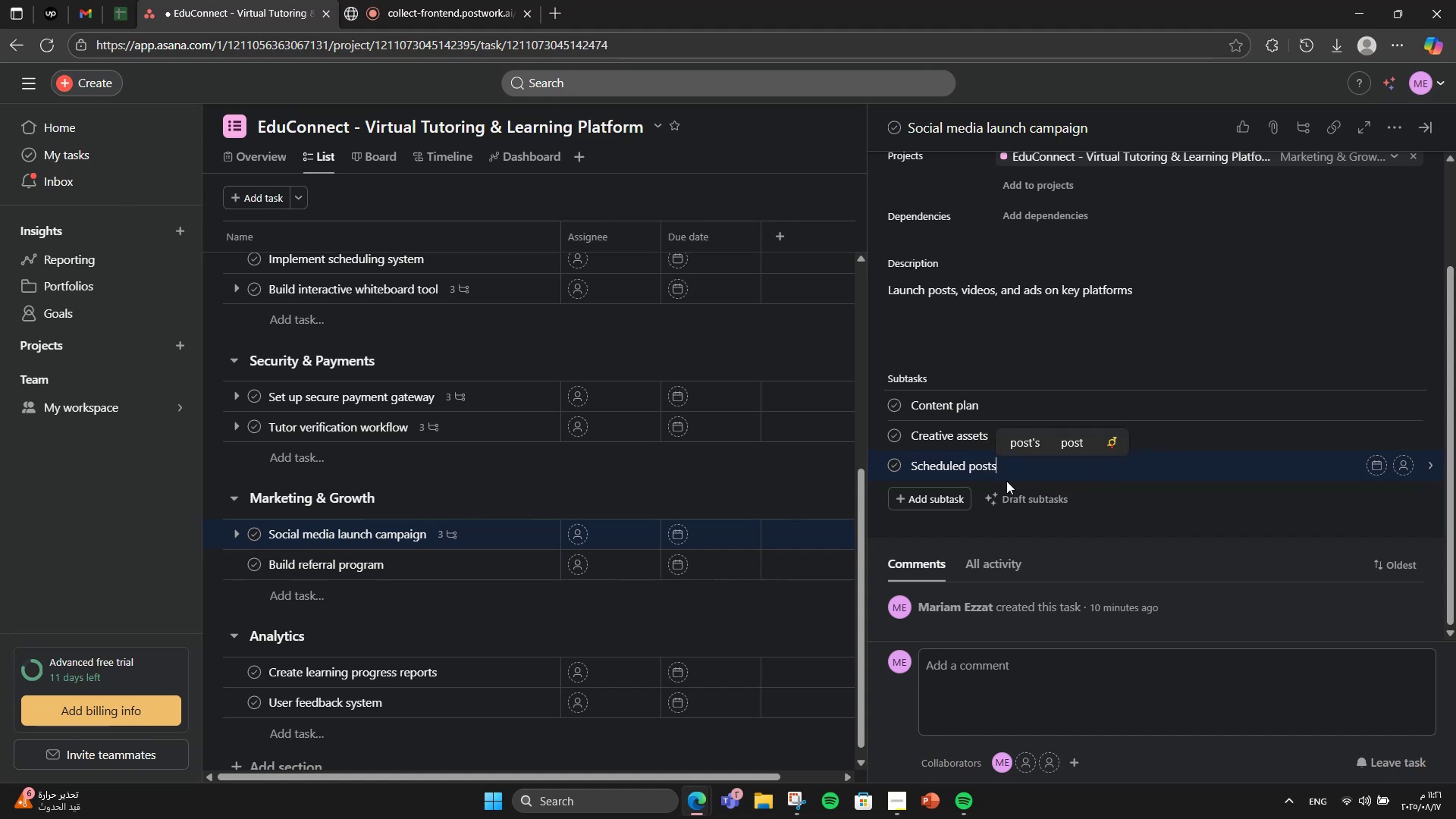 
left_click([497, 550])
 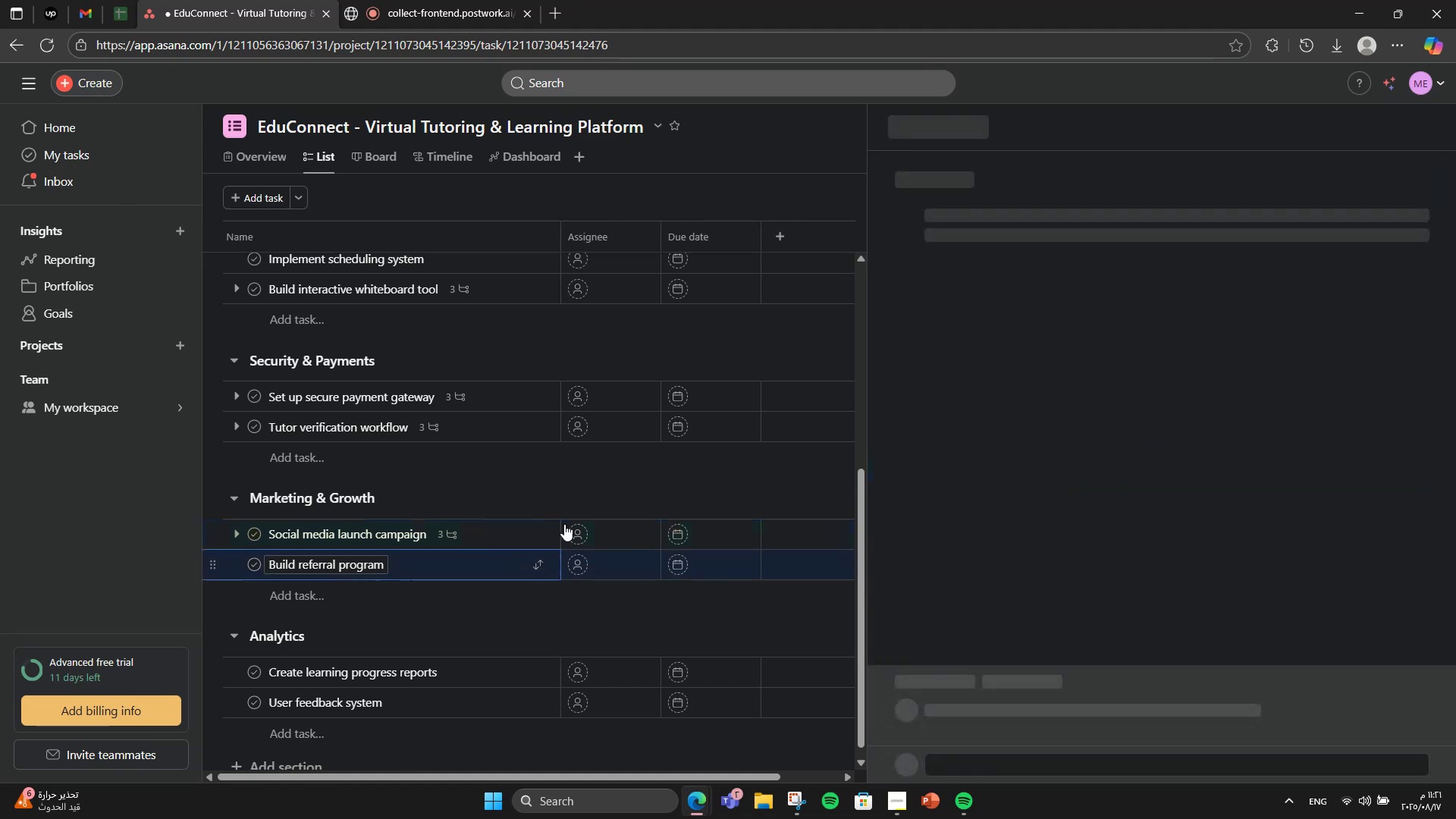 
scroll: coordinate [1078, 372], scroll_direction: down, amount: 4.0
 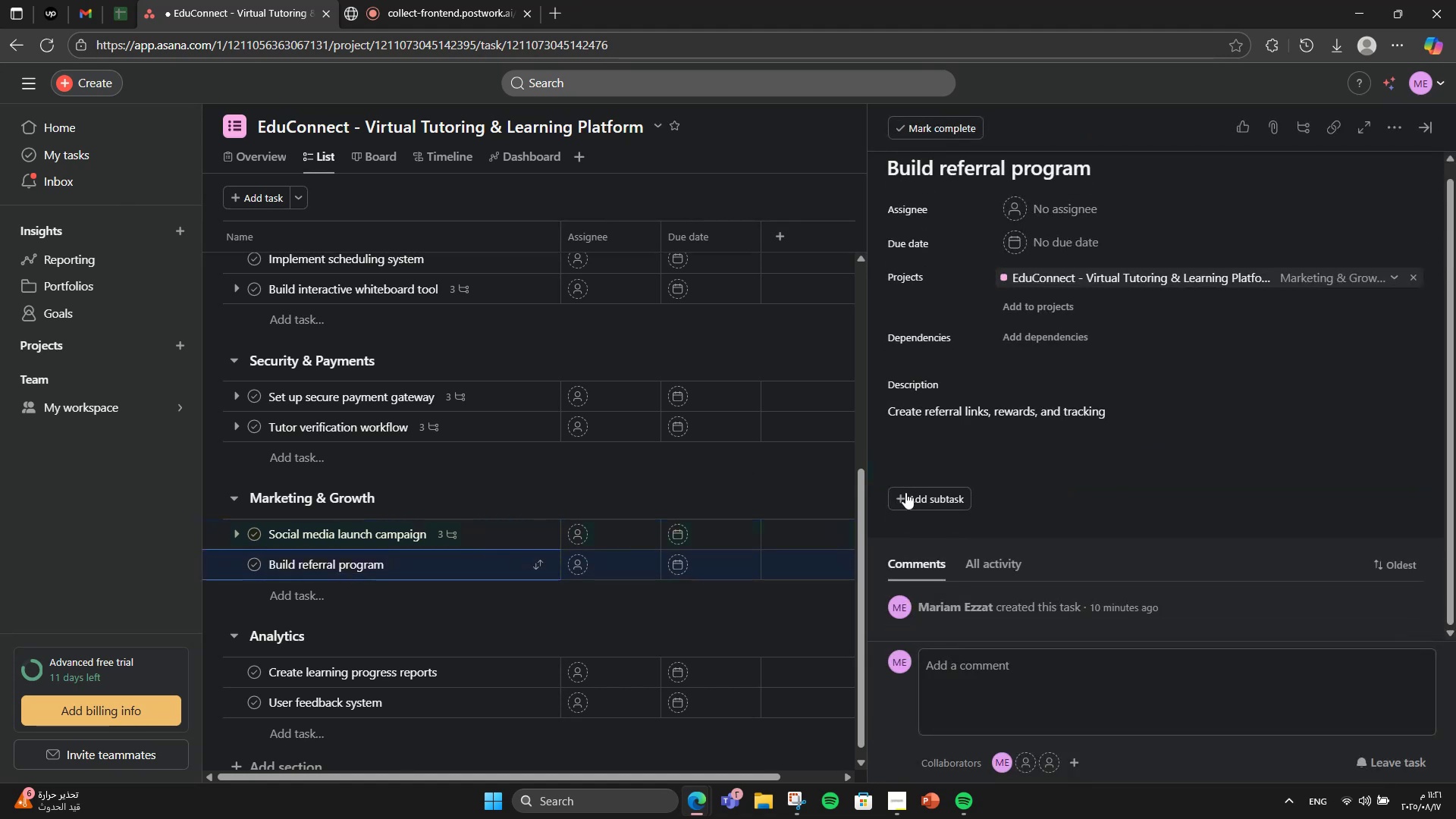 
left_click([905, 494])
 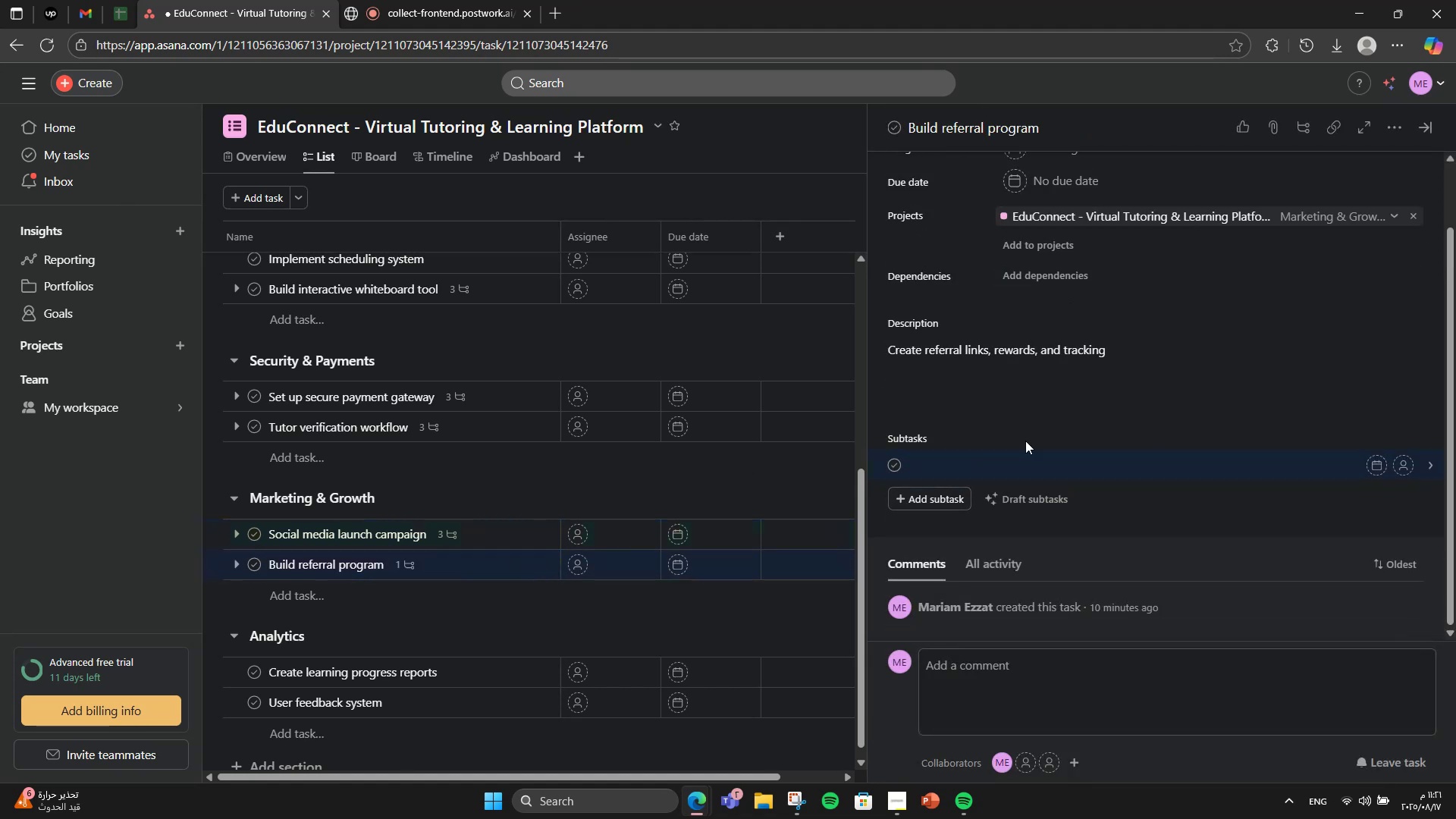 
type(Design rewards)
 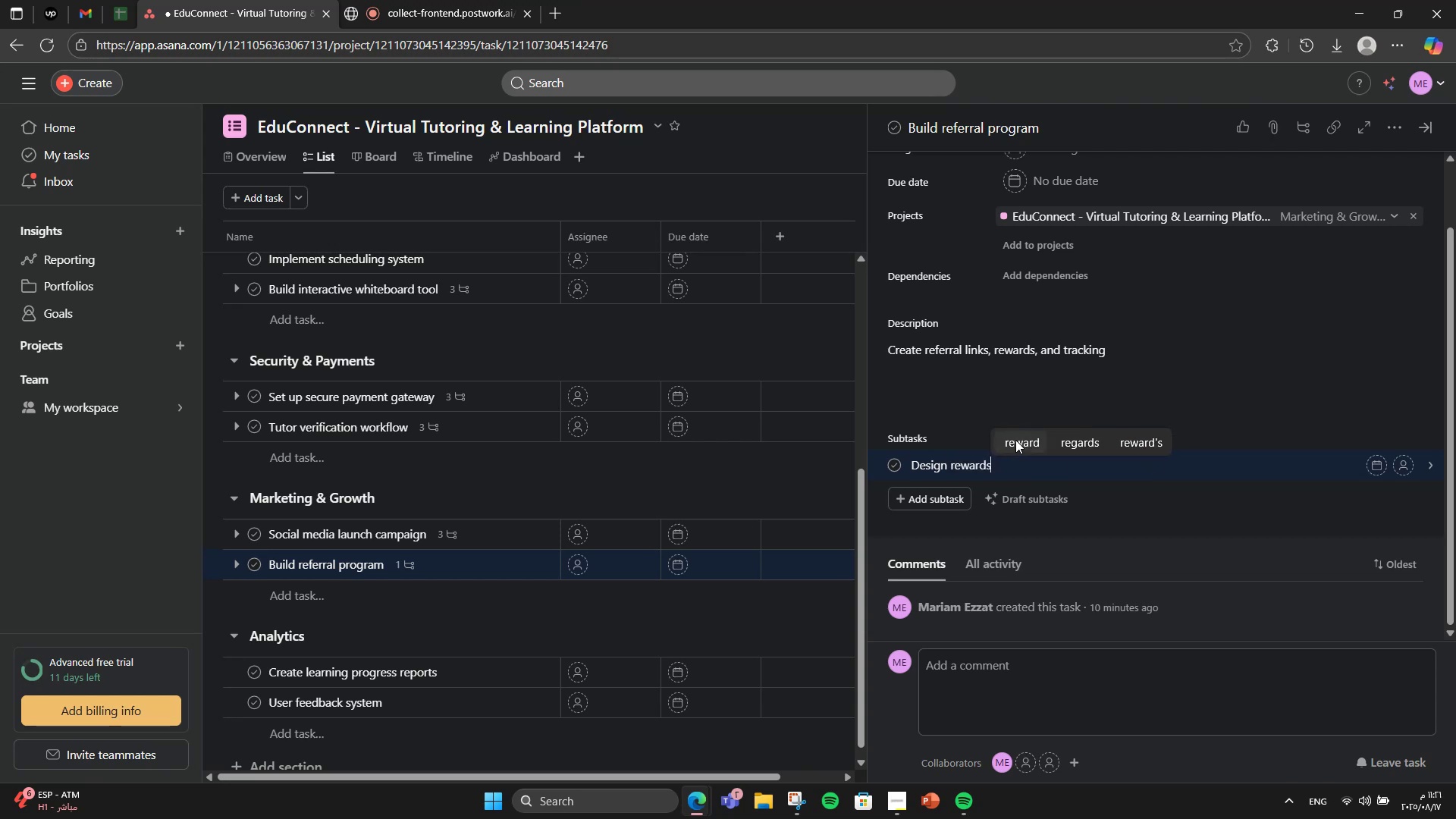 
key(Enter)
 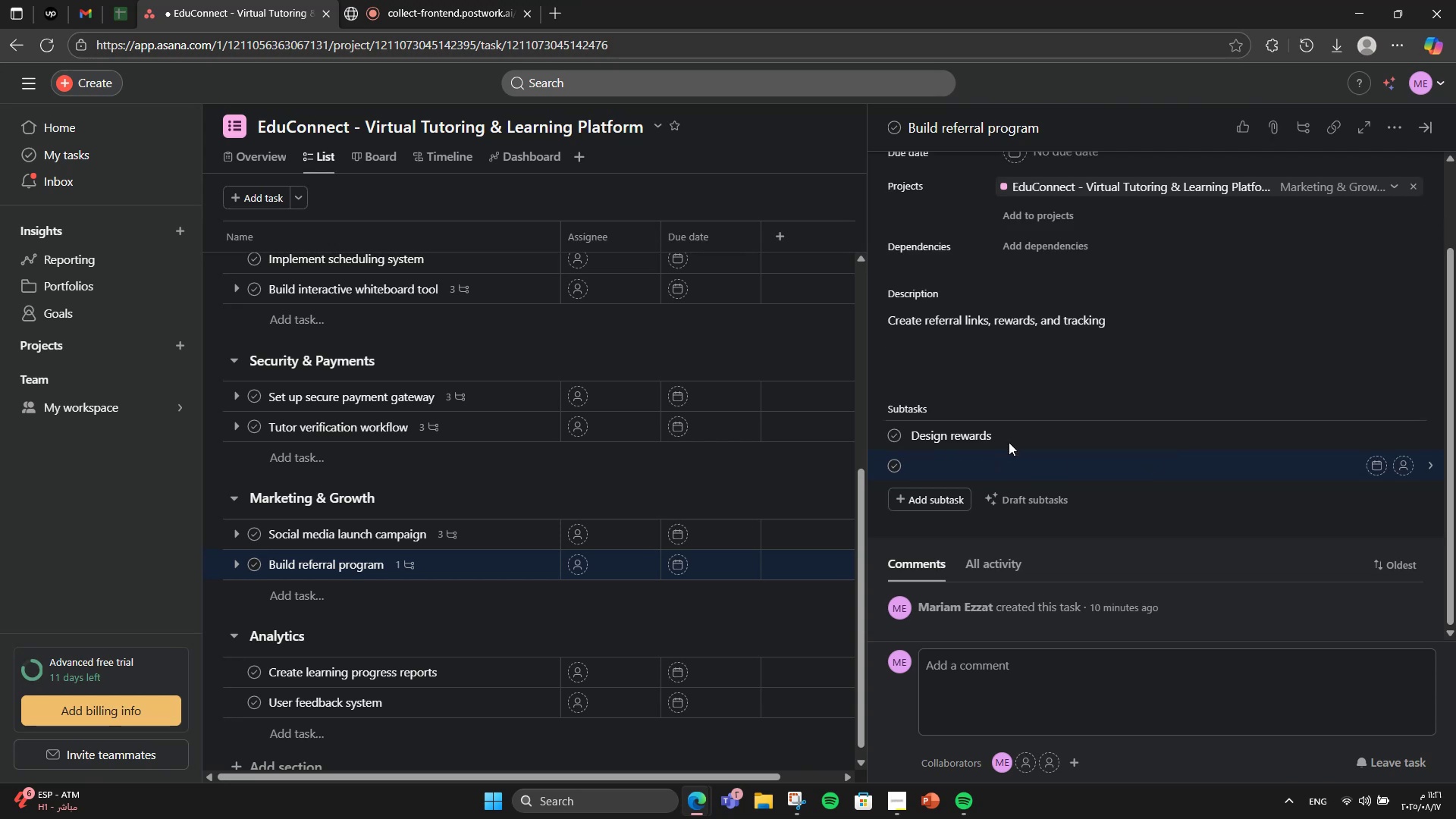 
type(Dev integration)
 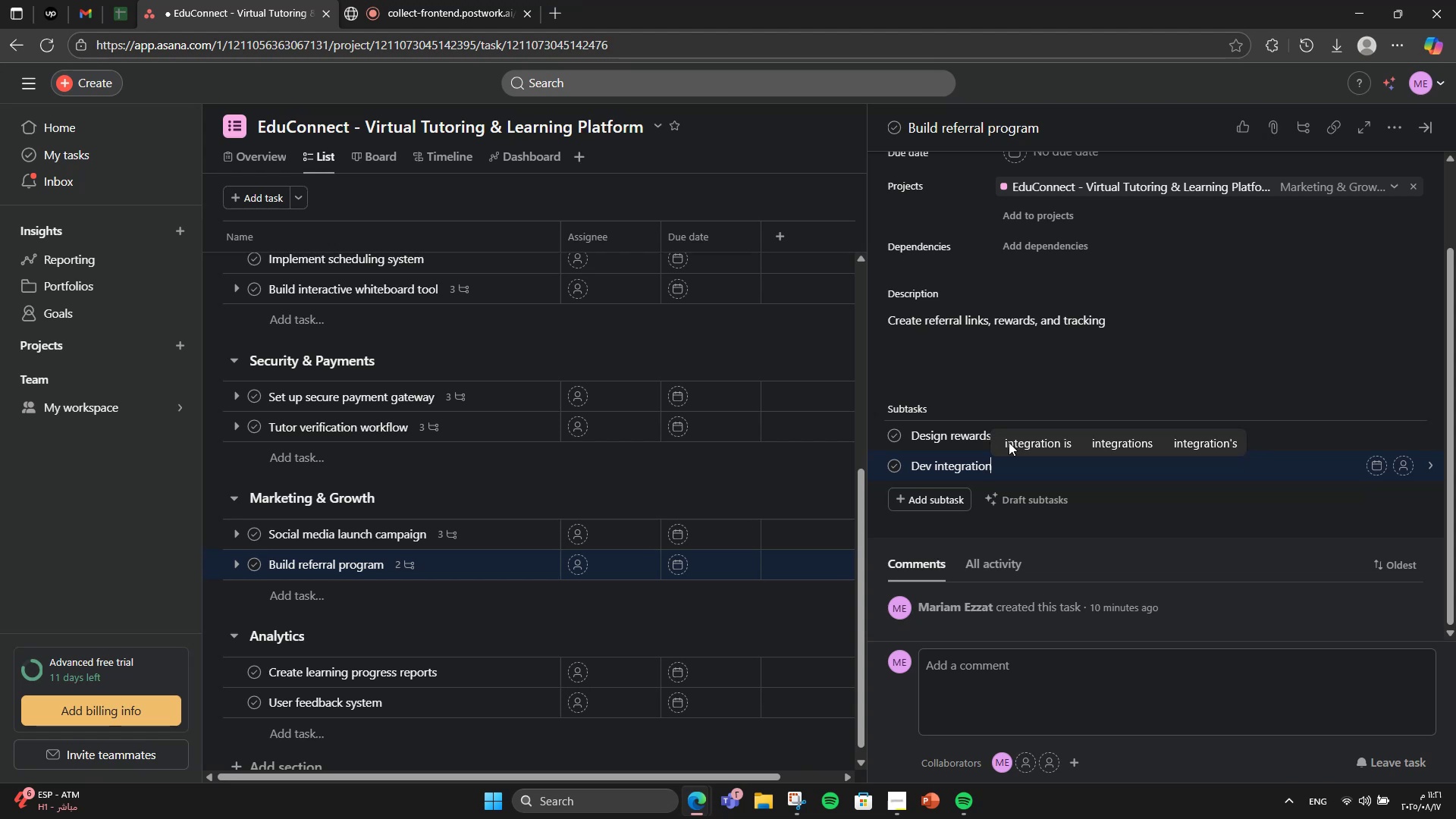 
key(Enter)
 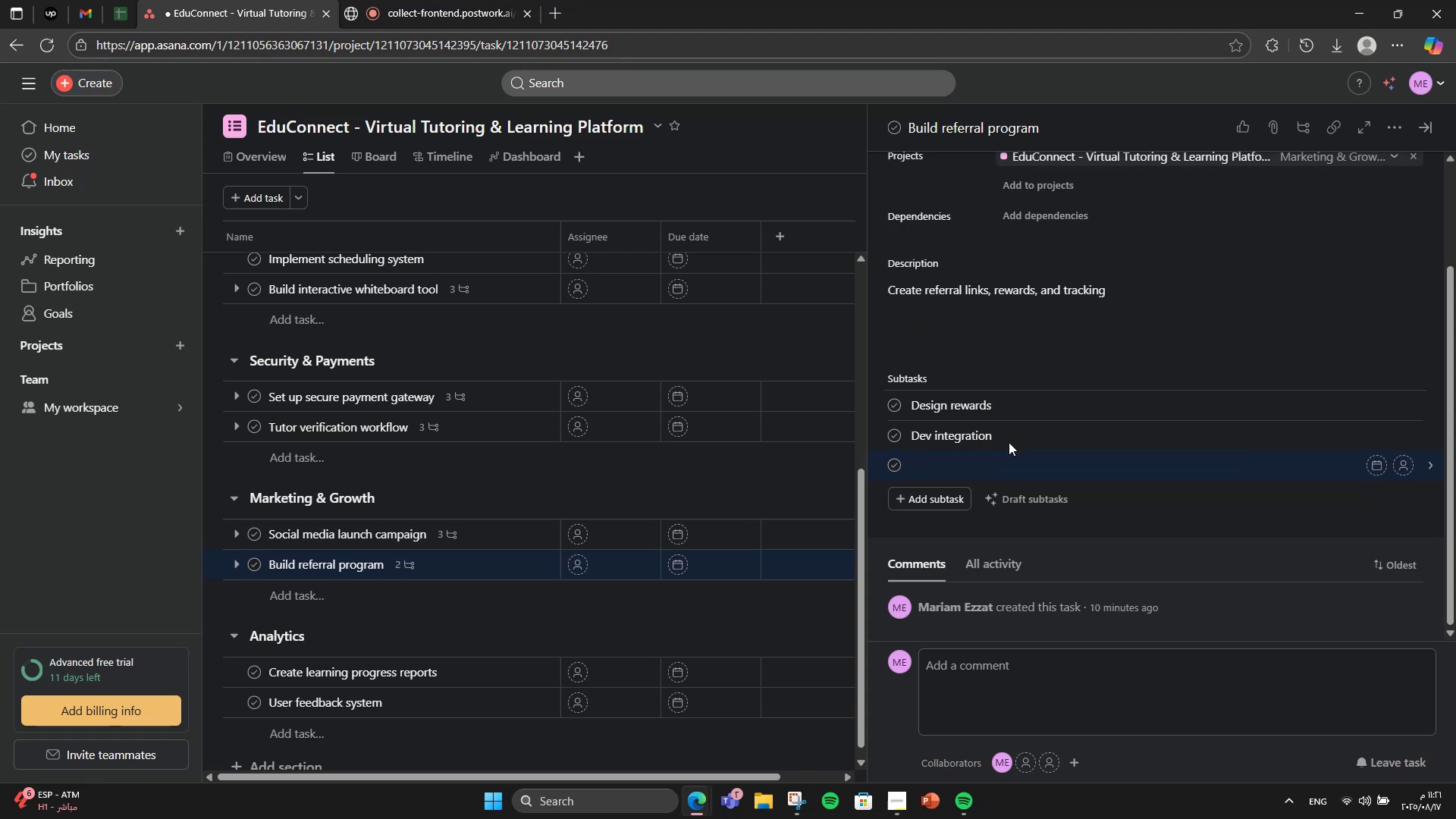 
type(Test system)
 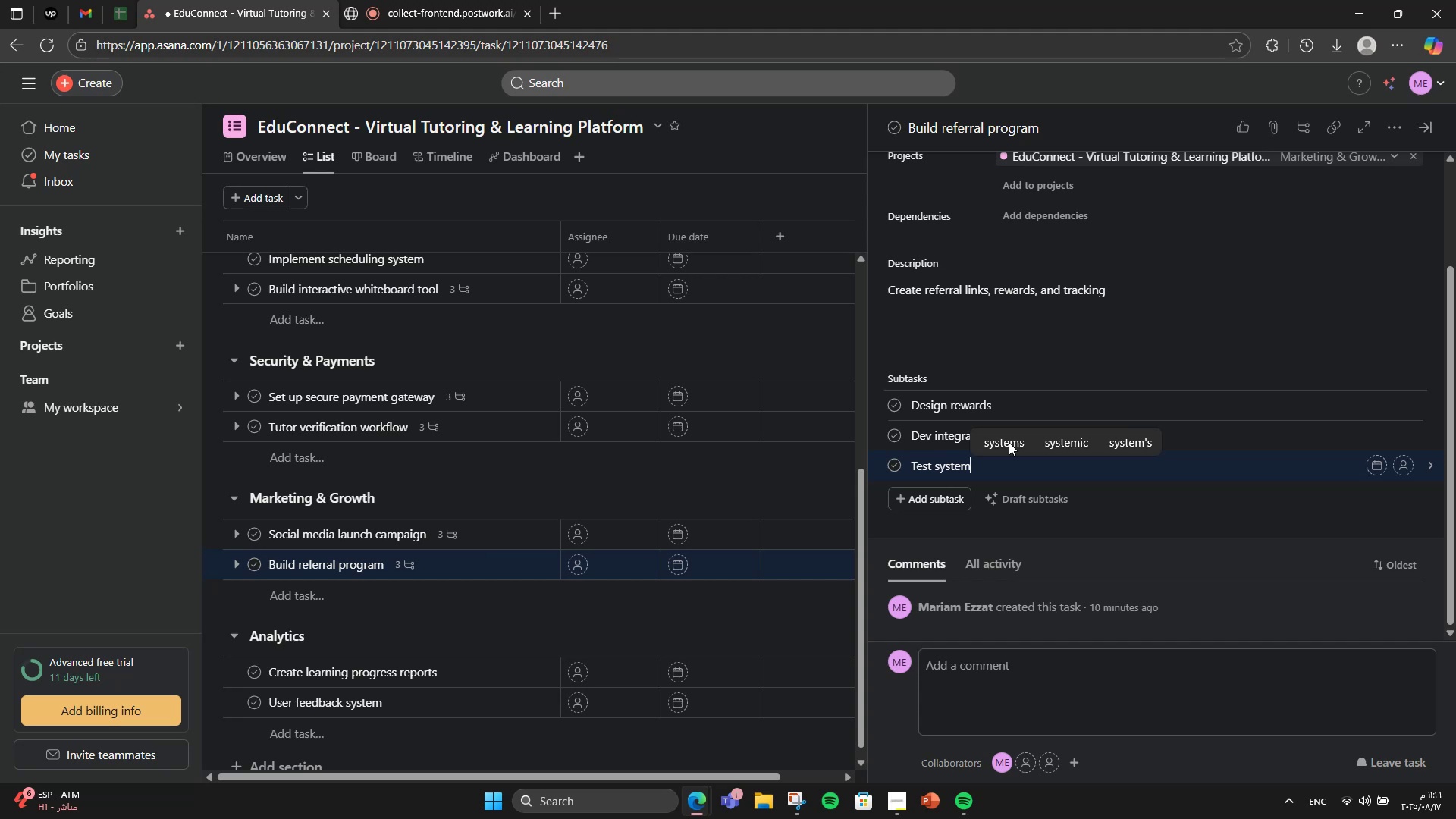 
wait(7.8)
 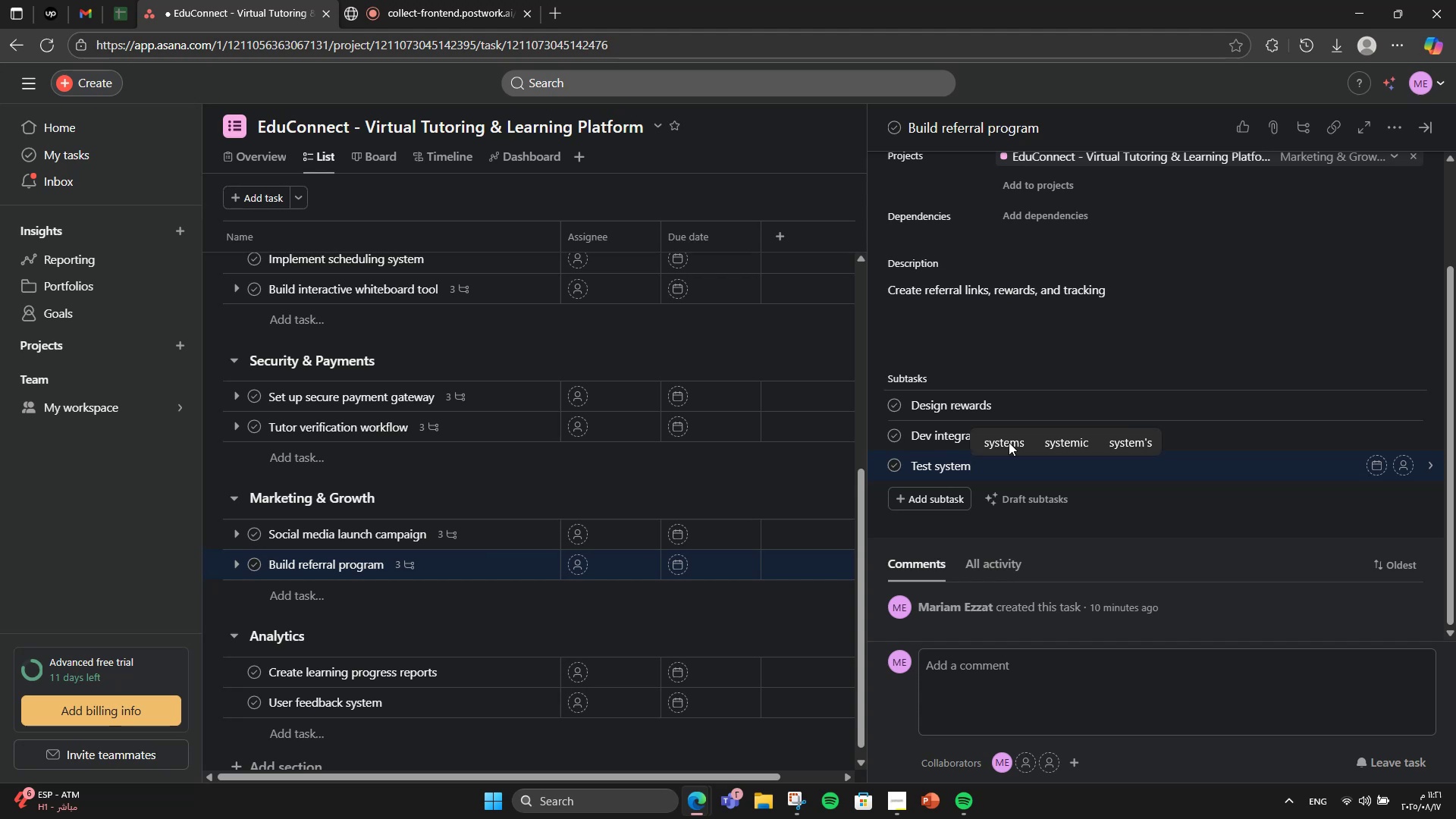 
scroll: coordinate [618, 563], scroll_direction: down, amount: 5.0
 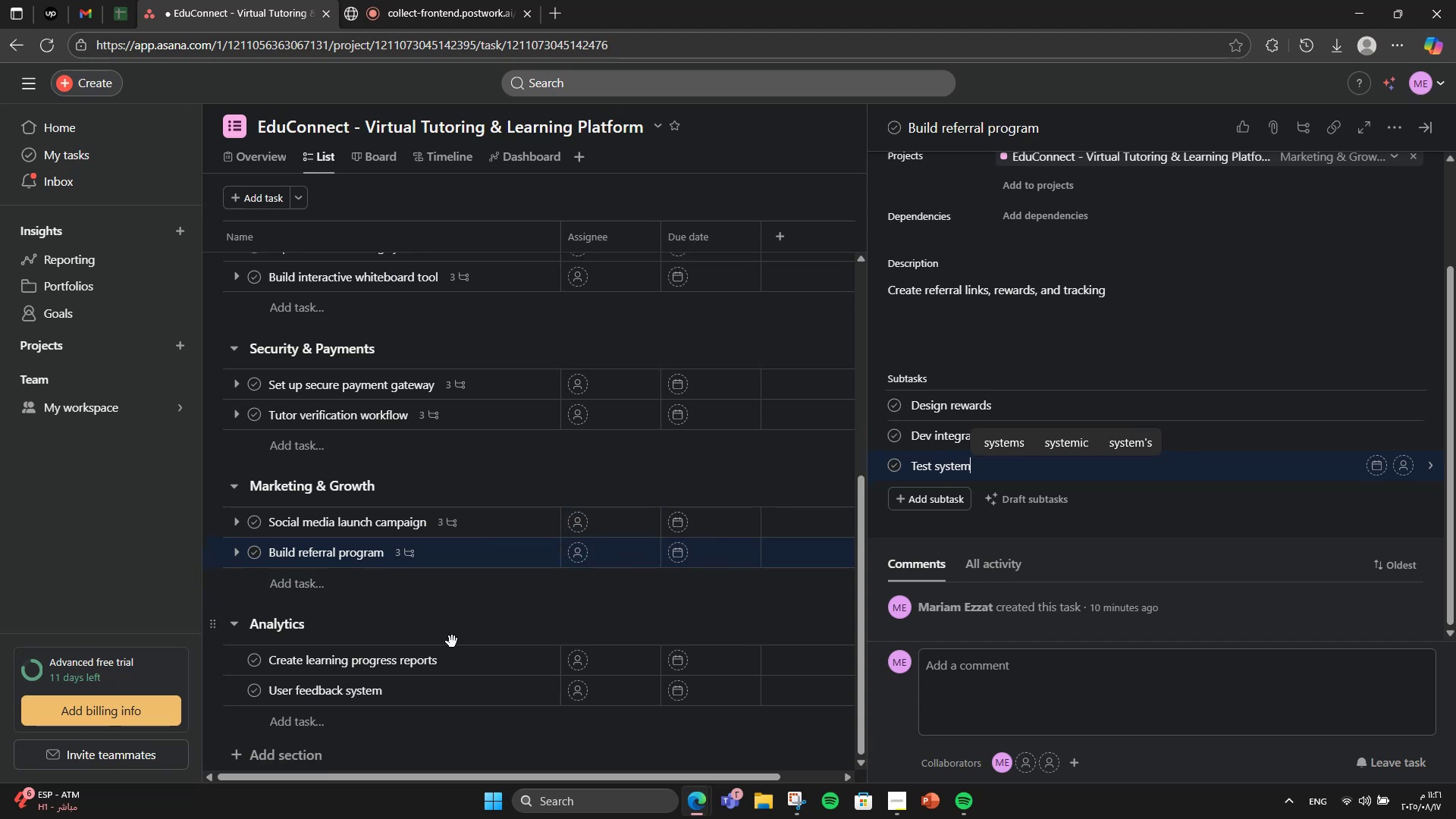 
left_click([453, 661])
 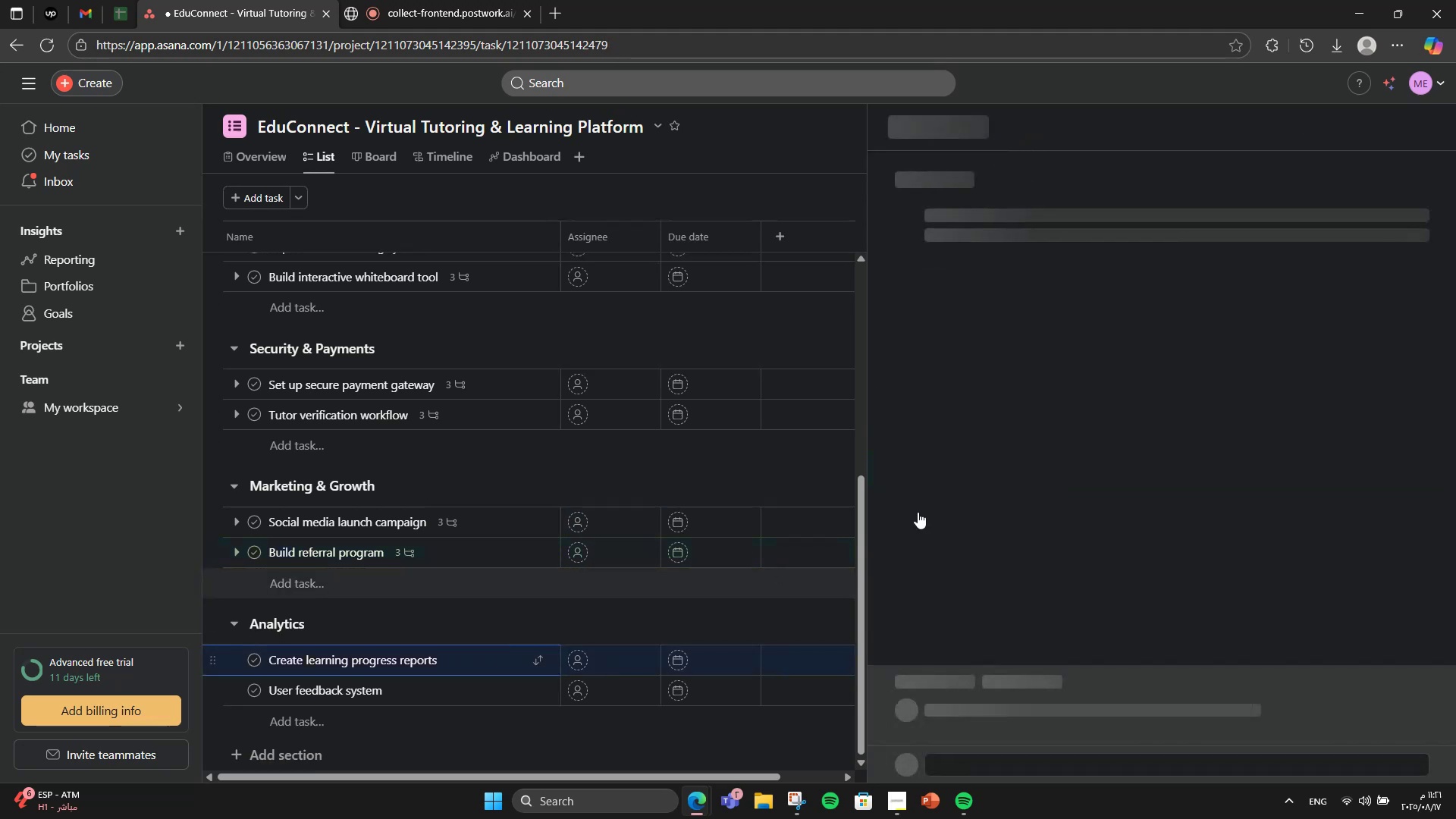 
scroll: coordinate [1055, 456], scroll_direction: down, amount: 1.0
 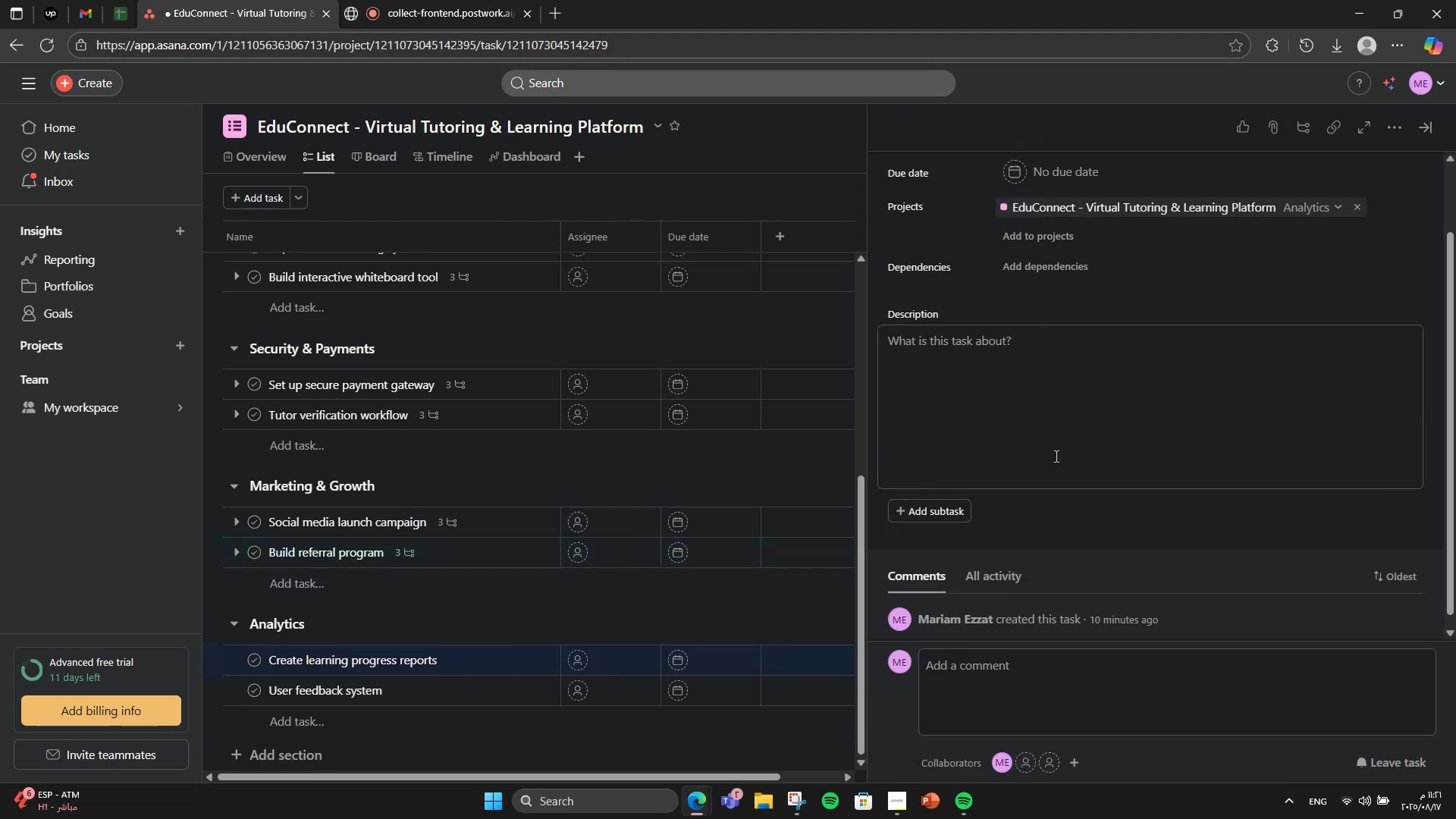 
left_click([1055, 456])
 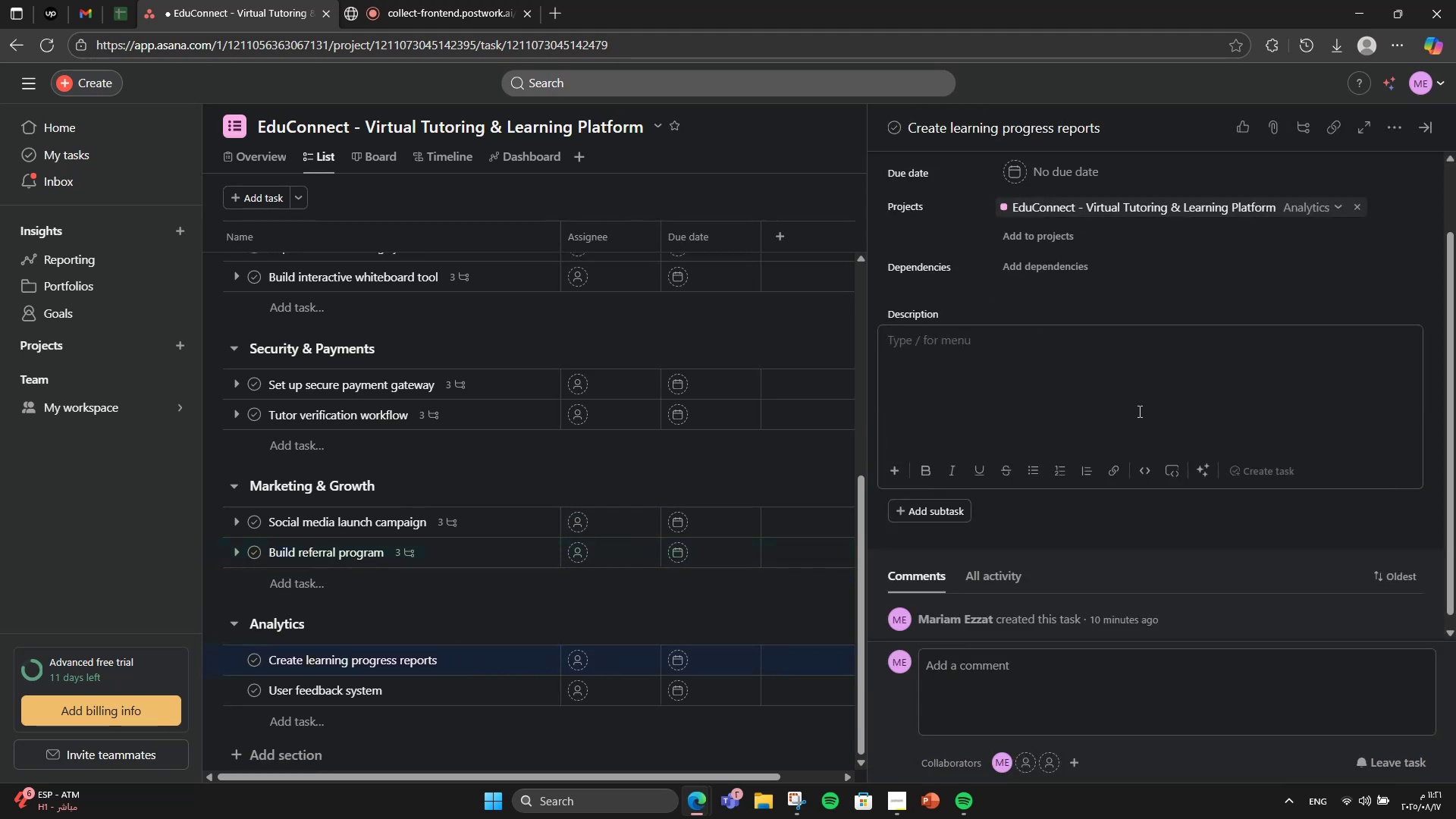 
type(Generate automated student progress insights)
 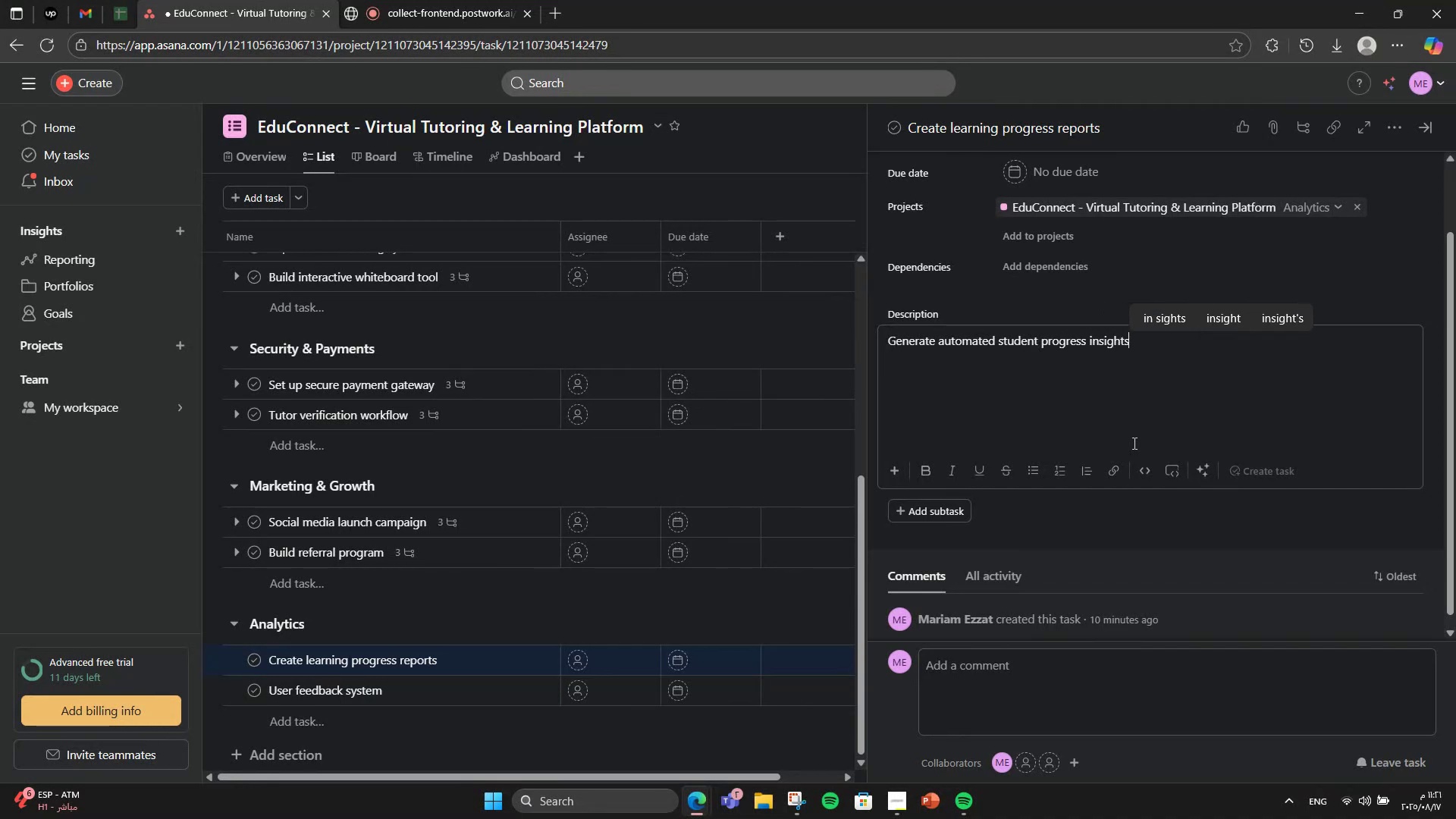 
key(Enter)
 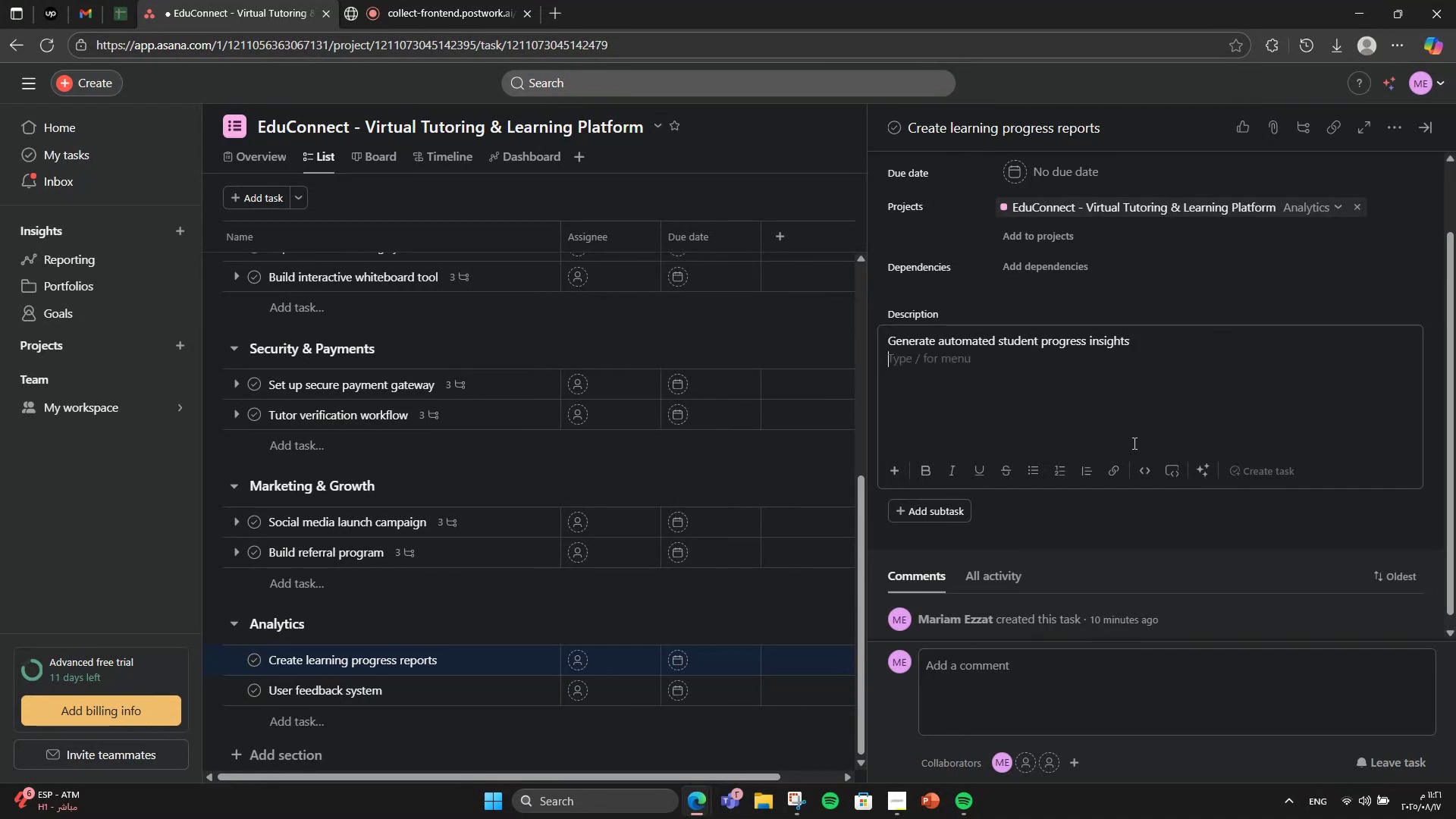 
key(Backspace)
 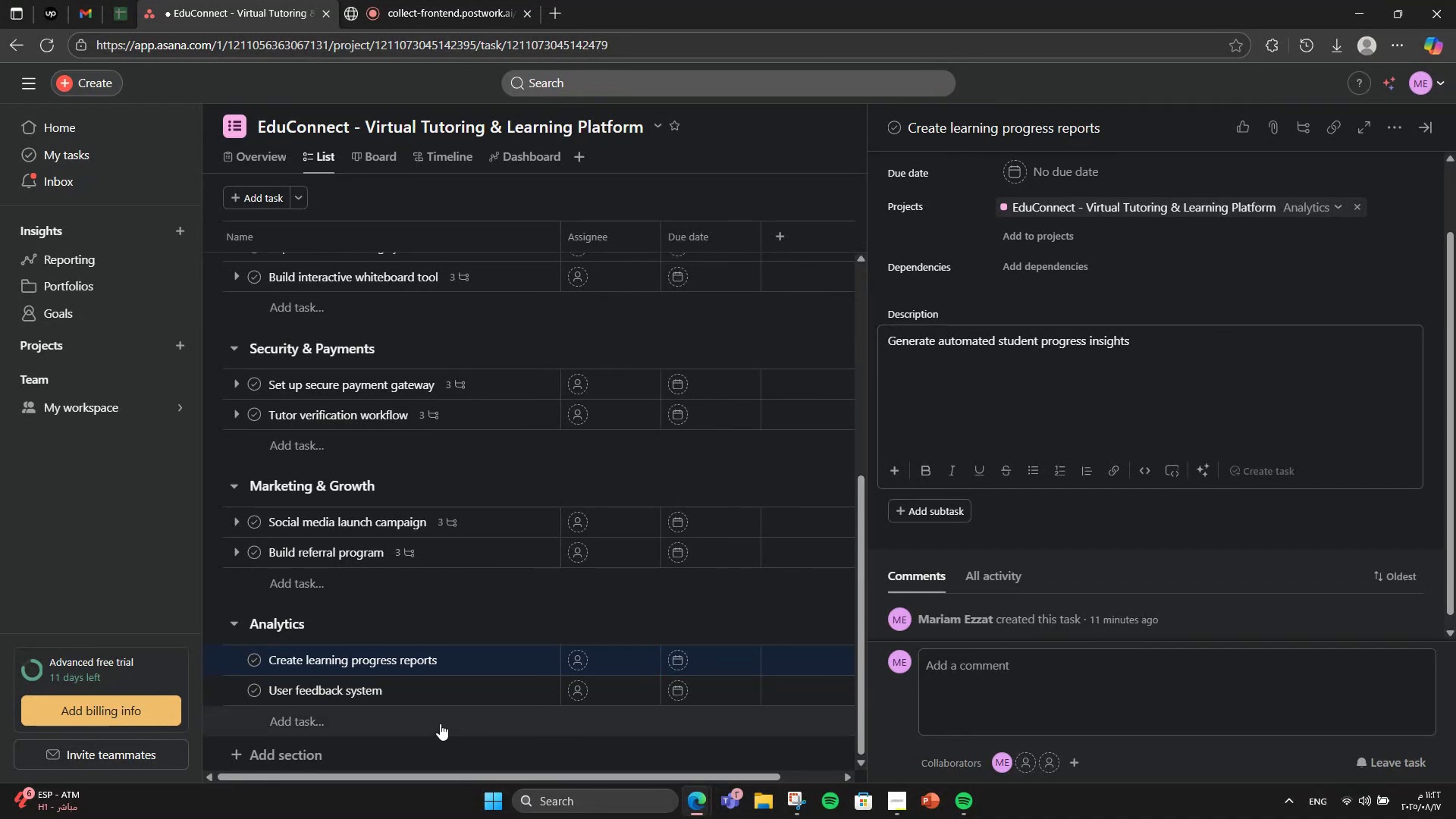 
left_click([435, 702])
 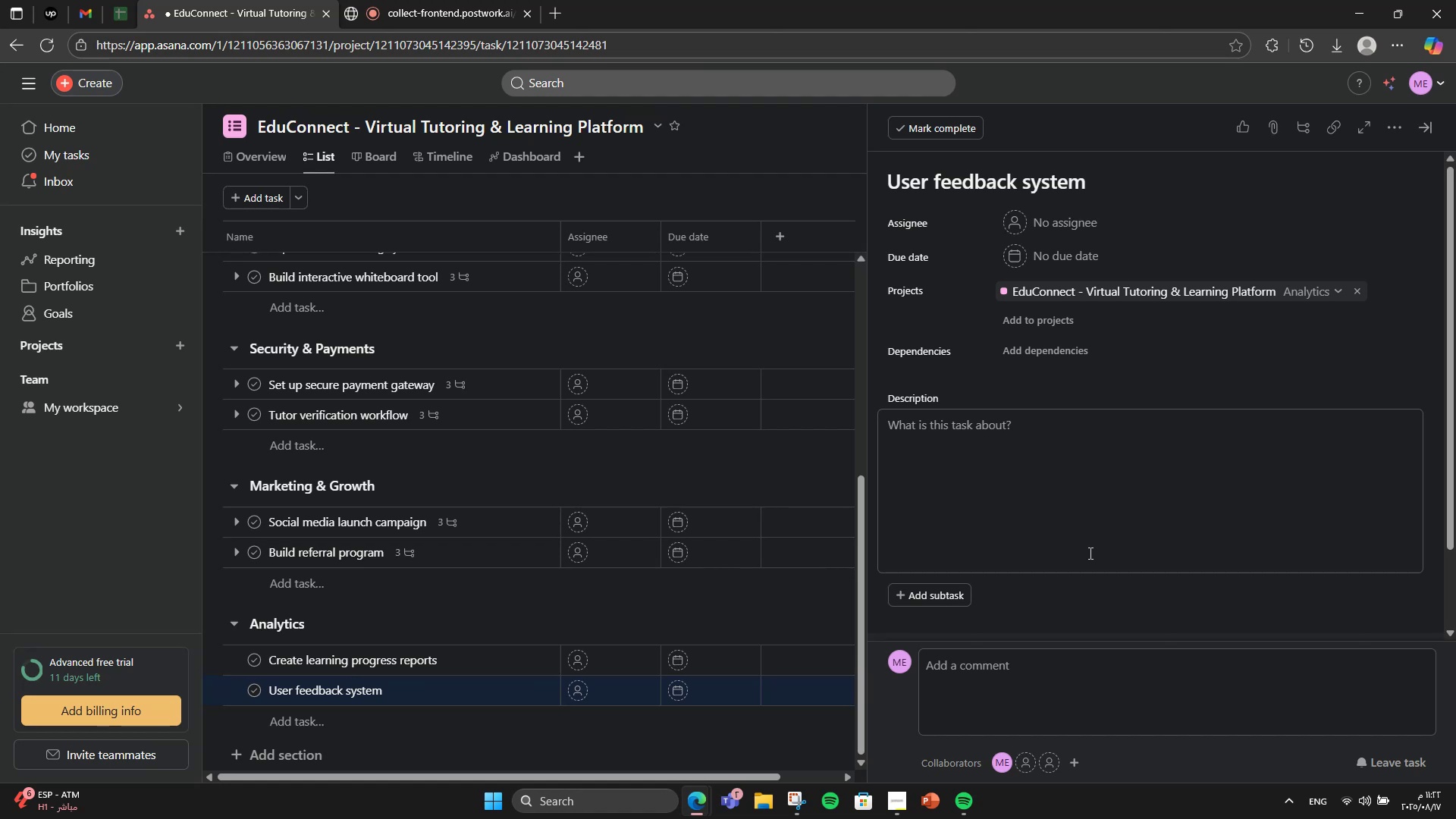 
left_click([1072, 488])
 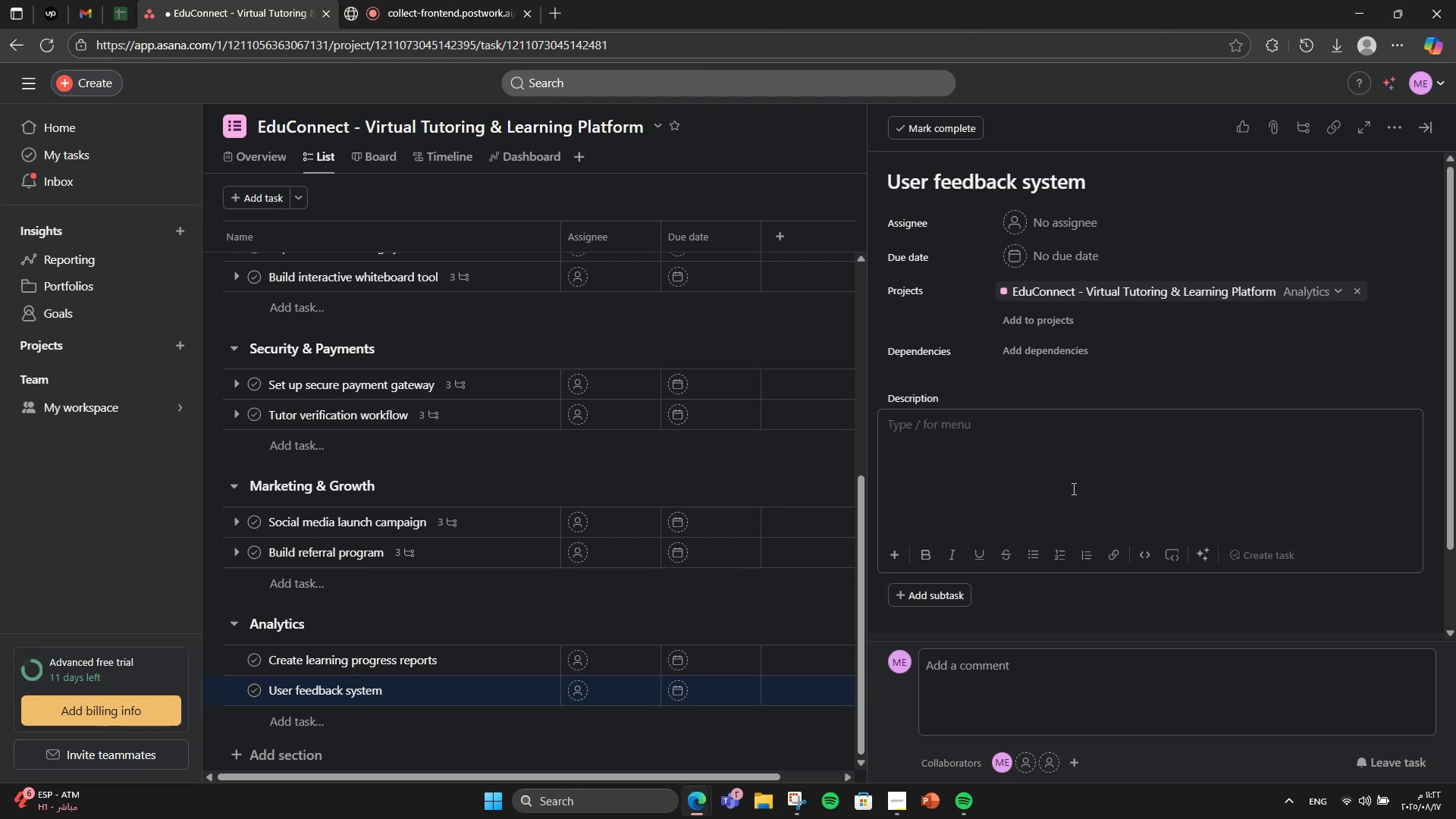 
type(Build feedback collection system for continuous improvements)
 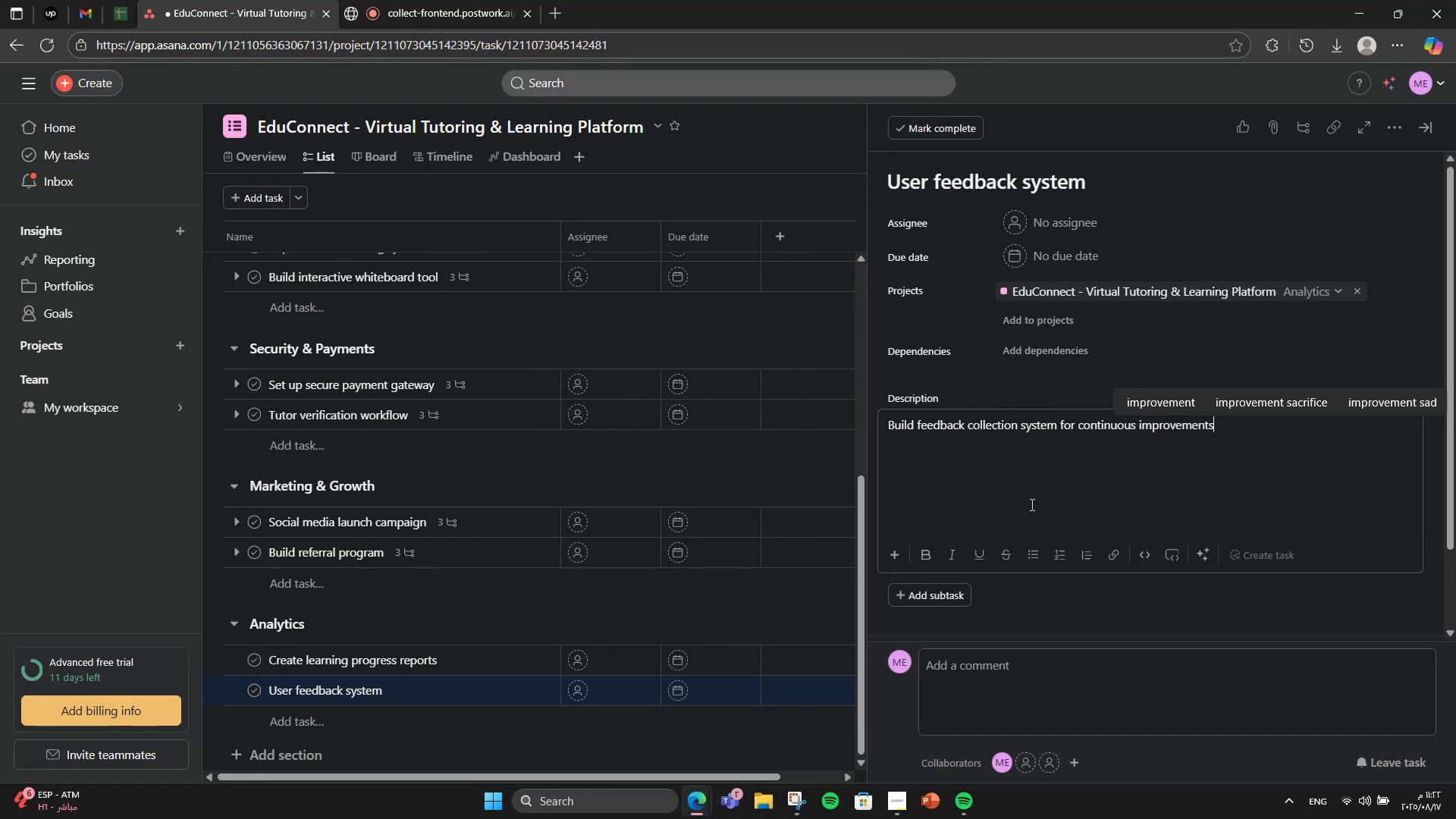 
wait(7.51)
 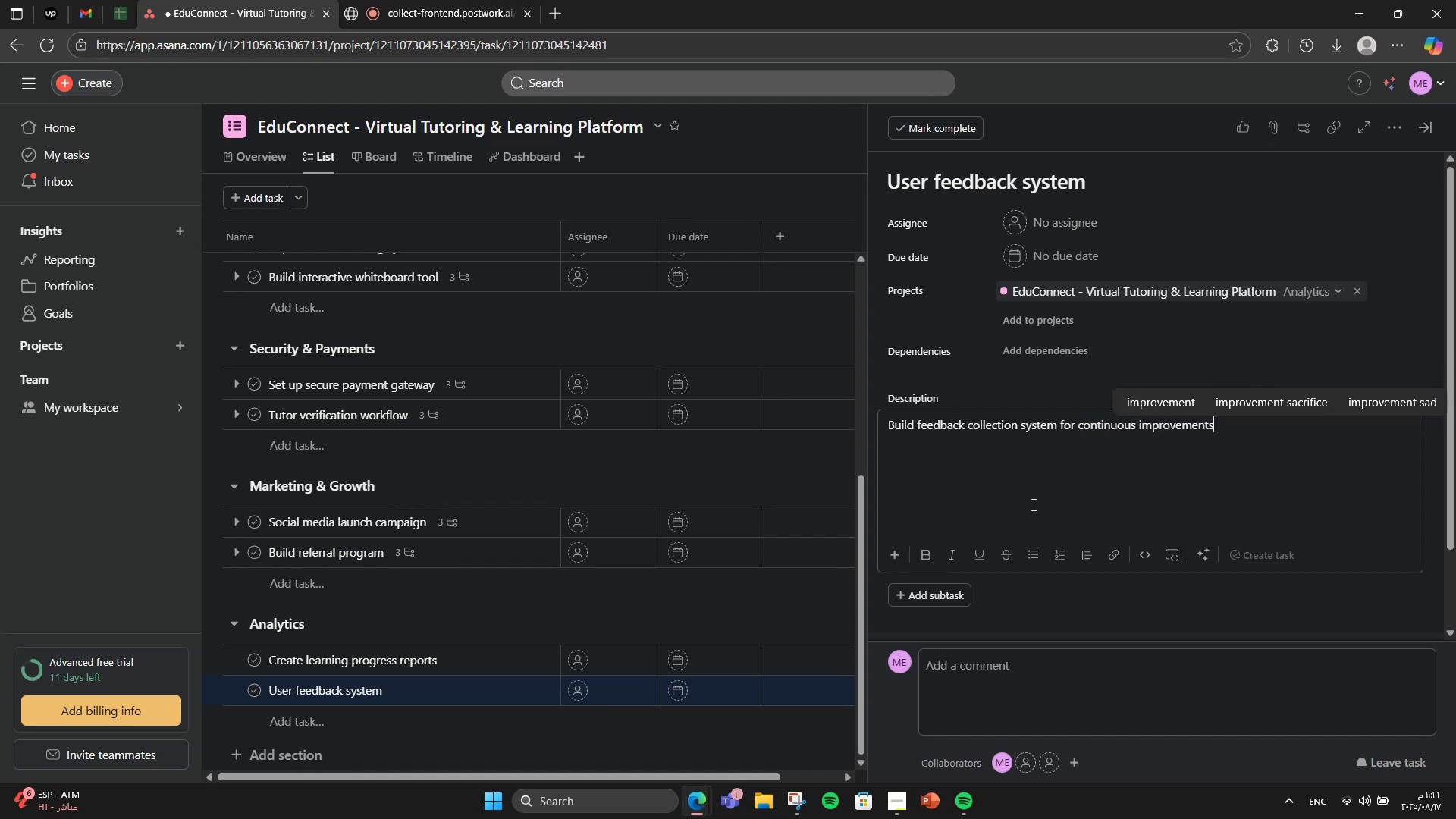 
left_click([465, 648])
 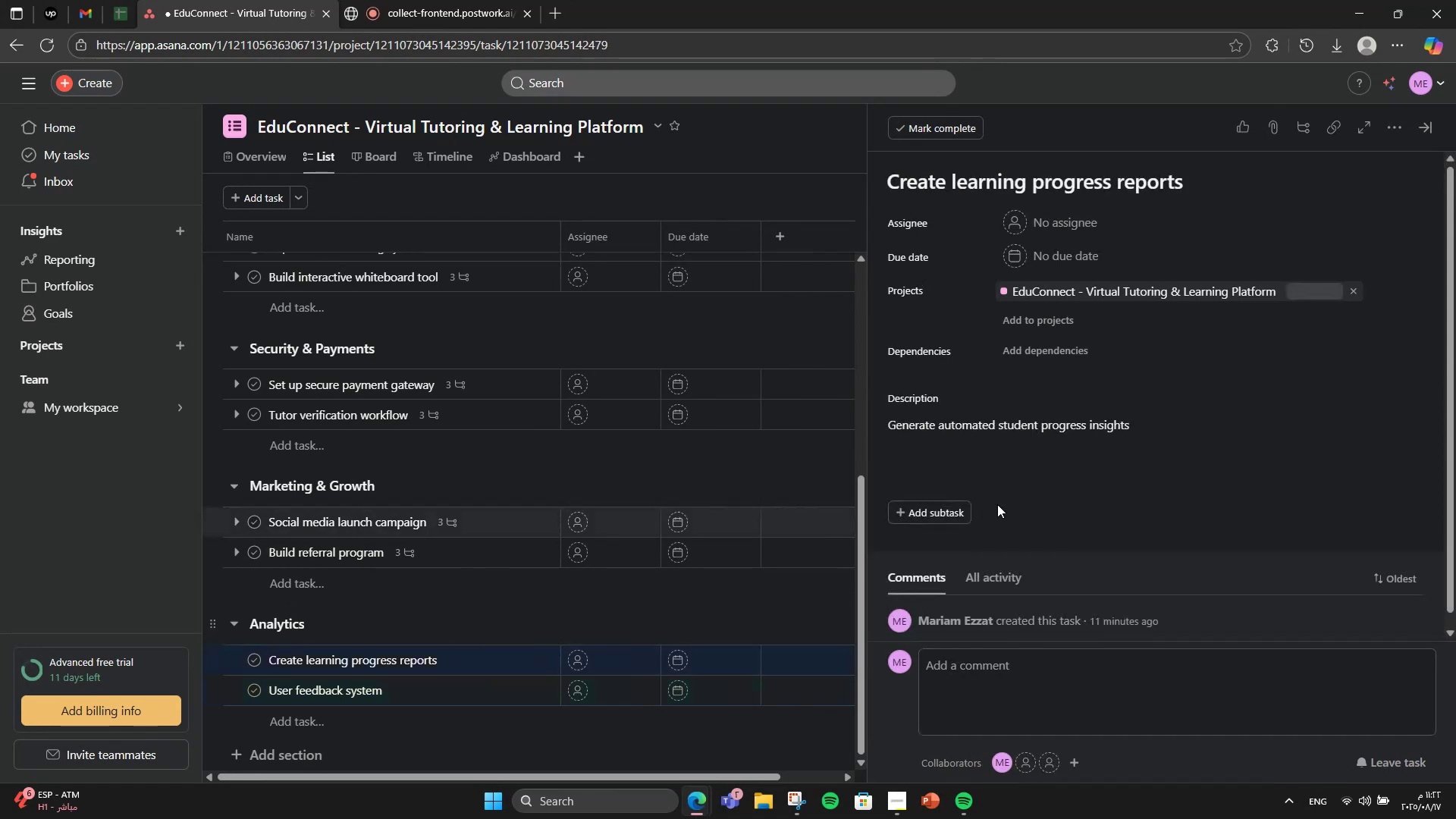 
scroll: coordinate [1026, 504], scroll_direction: down, amount: 3.0
 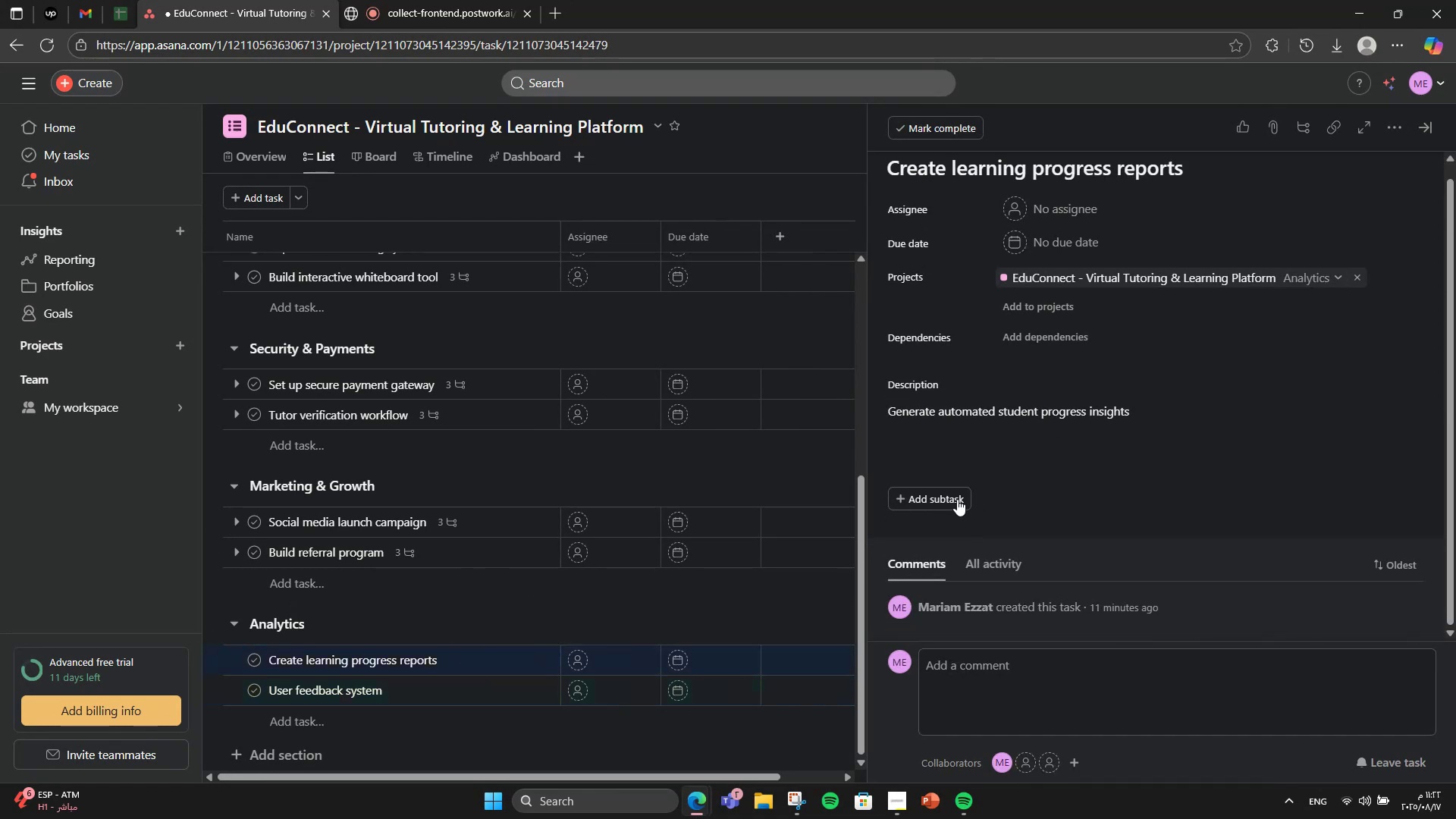 
left_click([946, 494])
 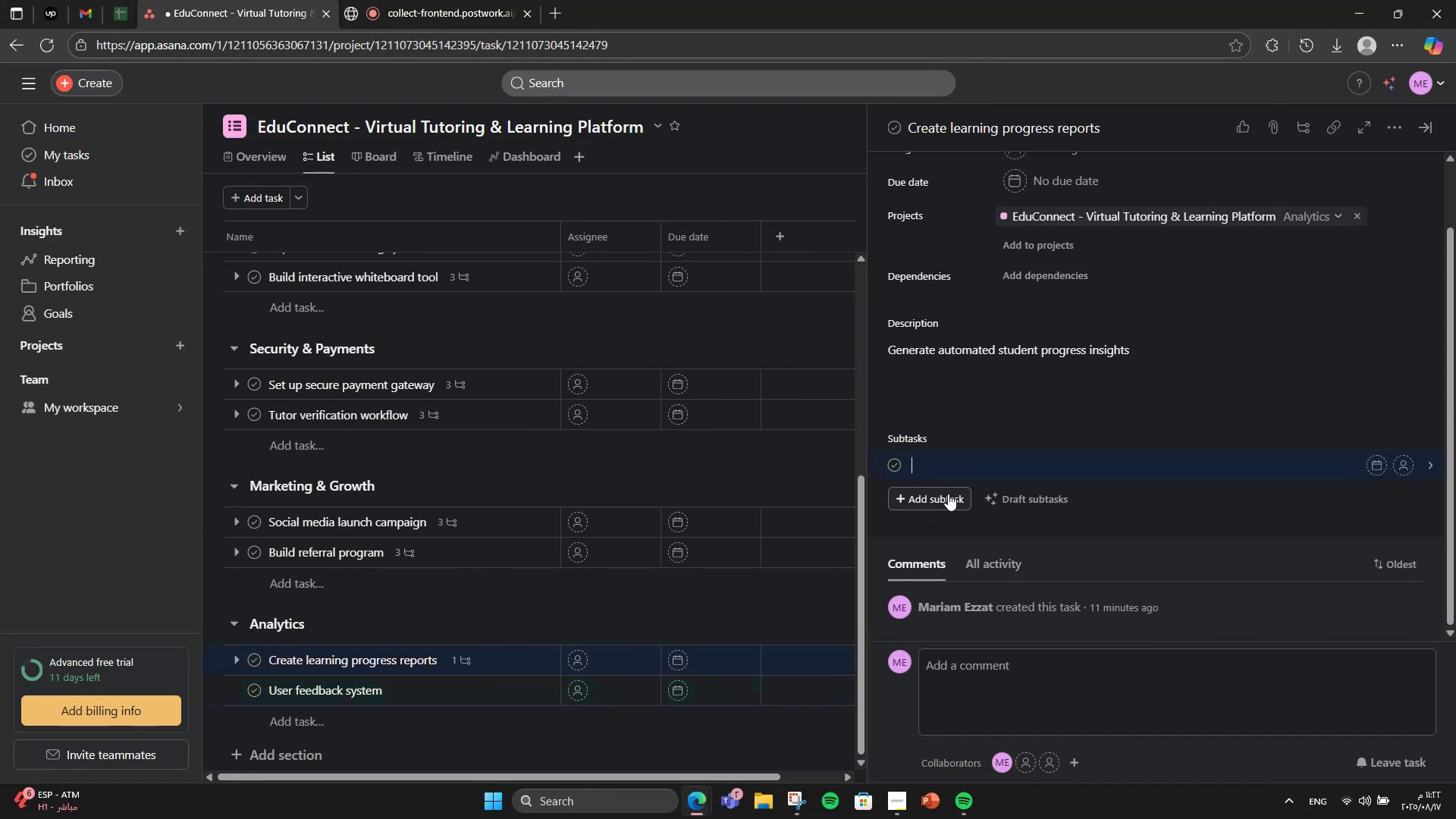 
type(Define metrics)
 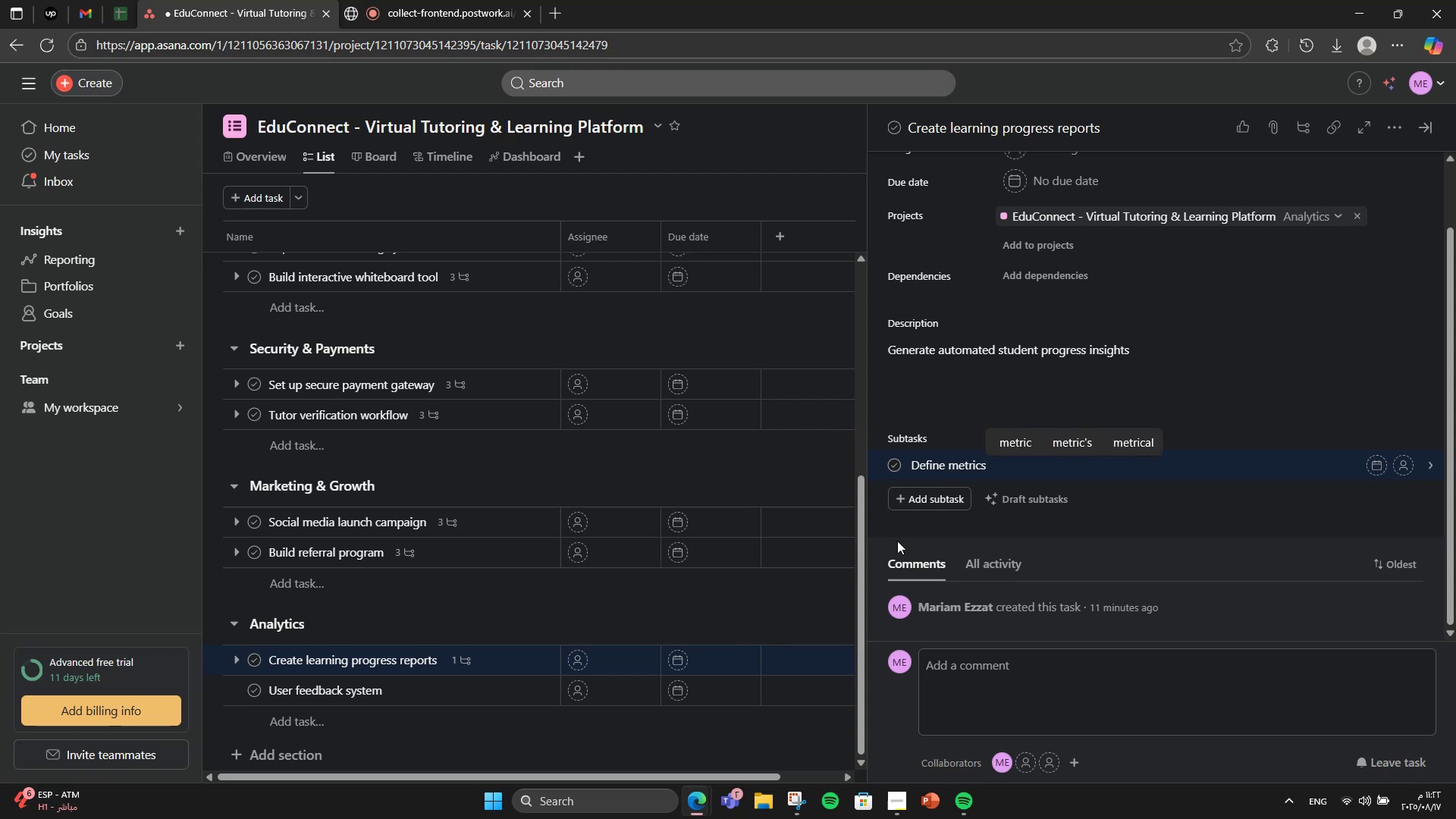 
key(Enter)
 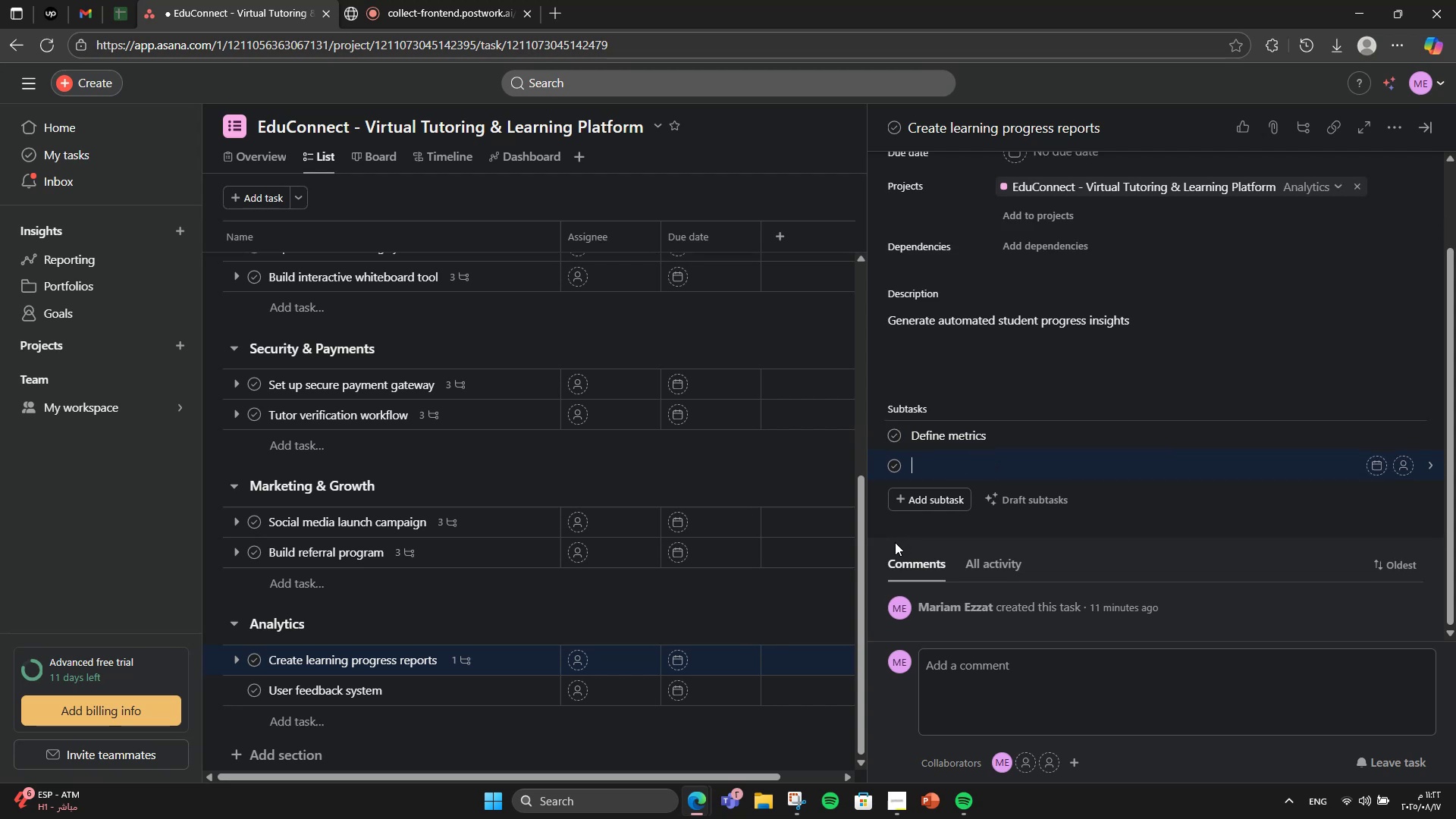 
type(Design templates)
 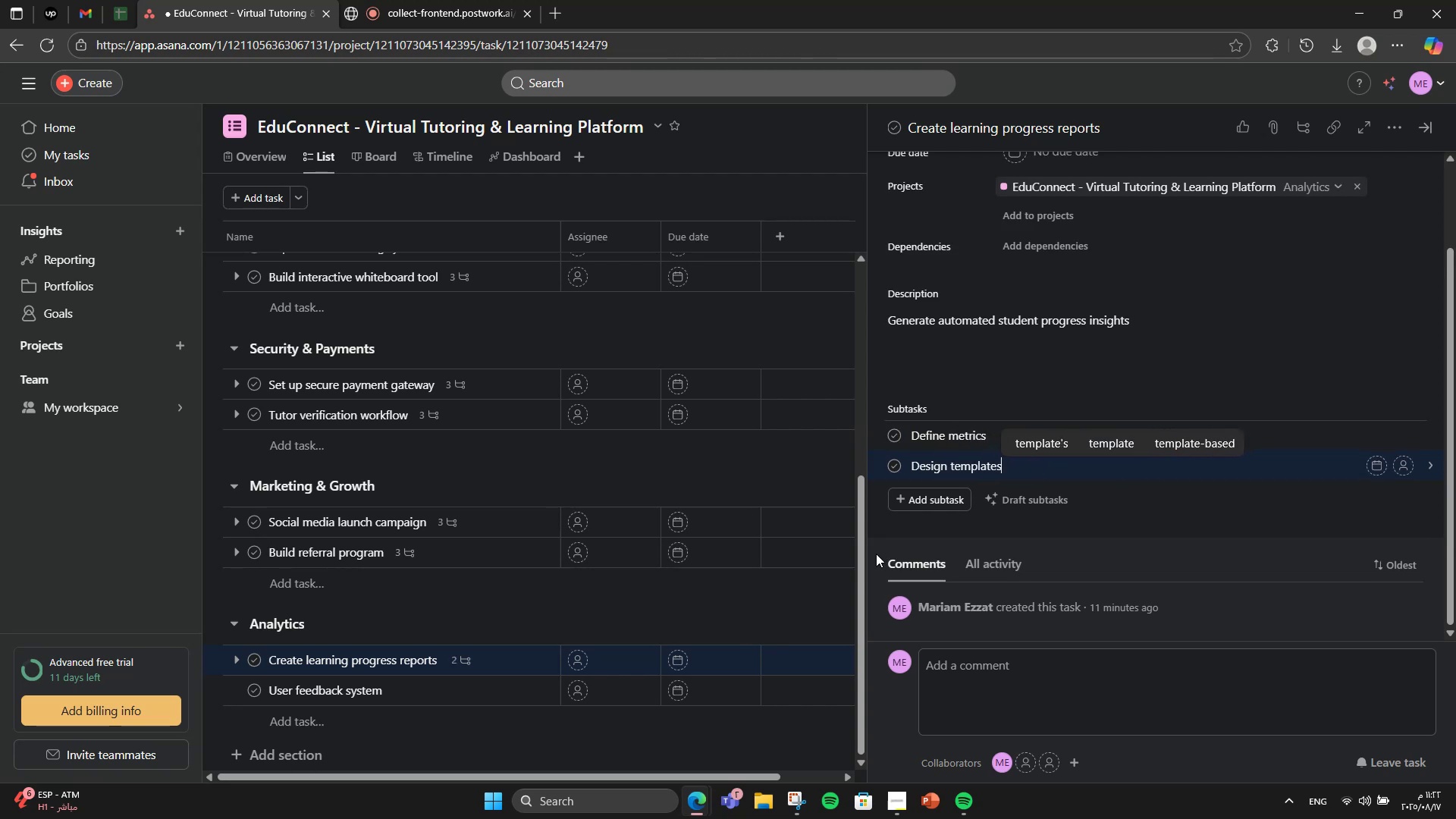 
key(Enter)
 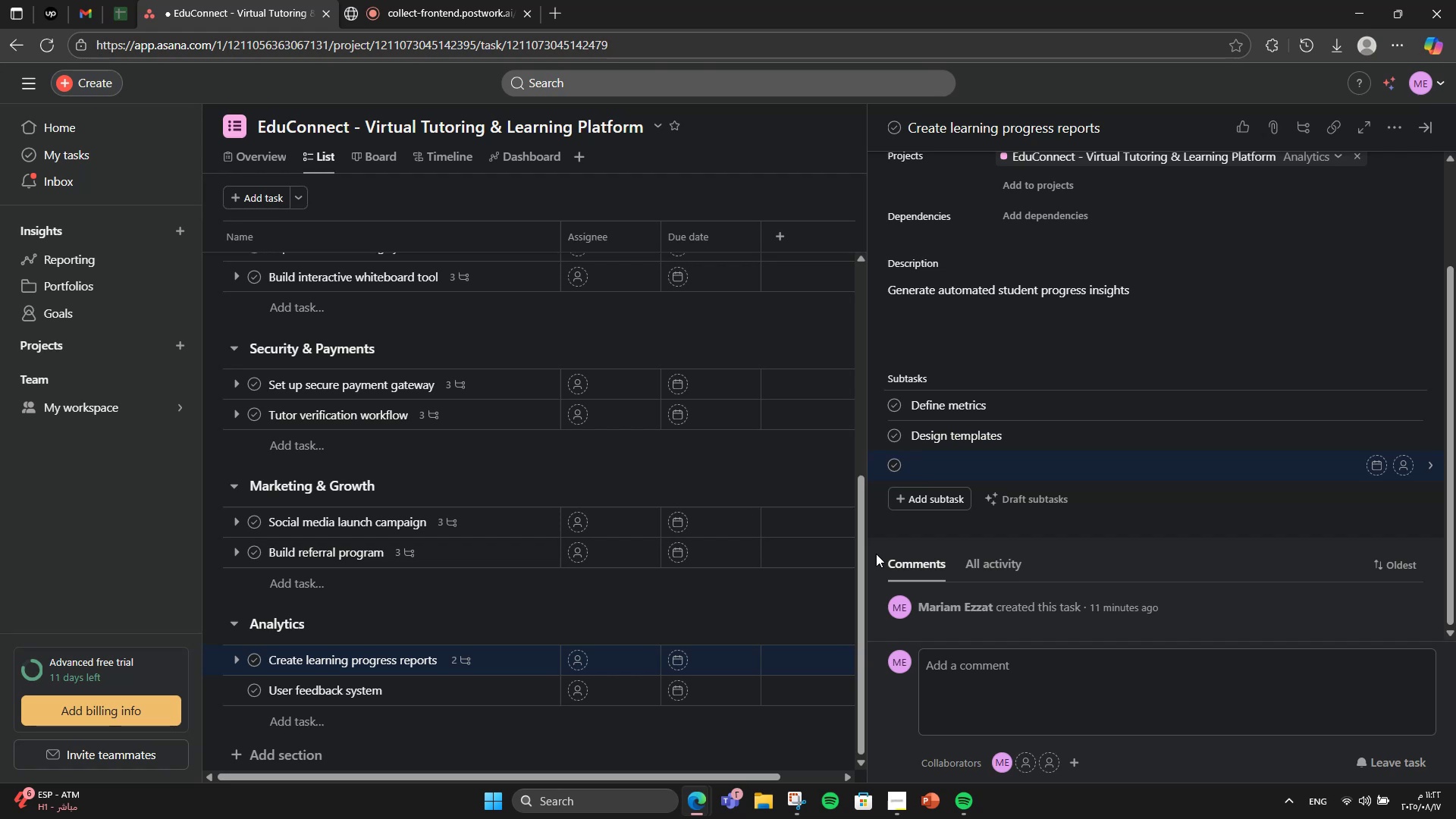 
type(Integrate dashboard)
 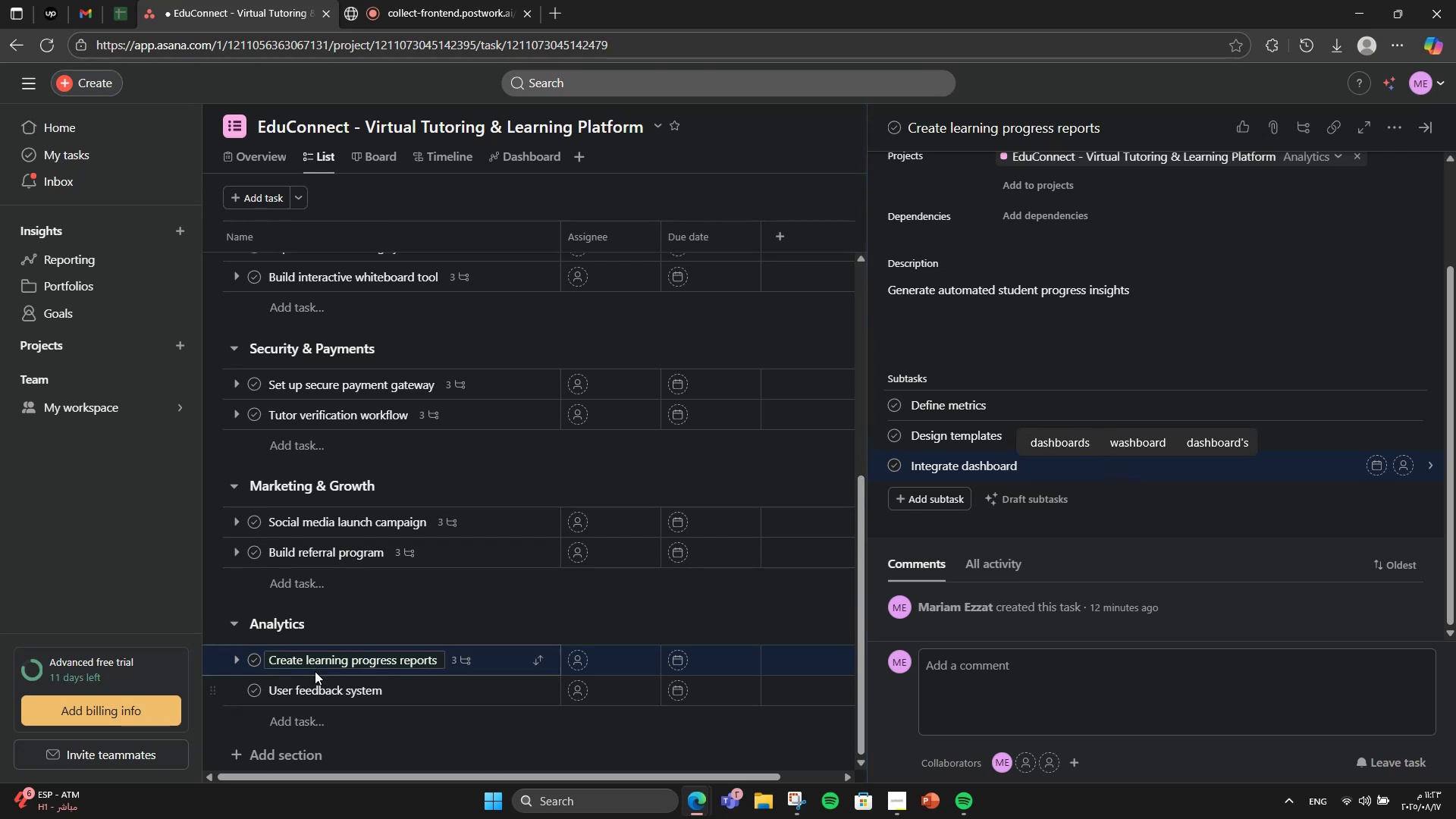 
double_click([453, 685])
 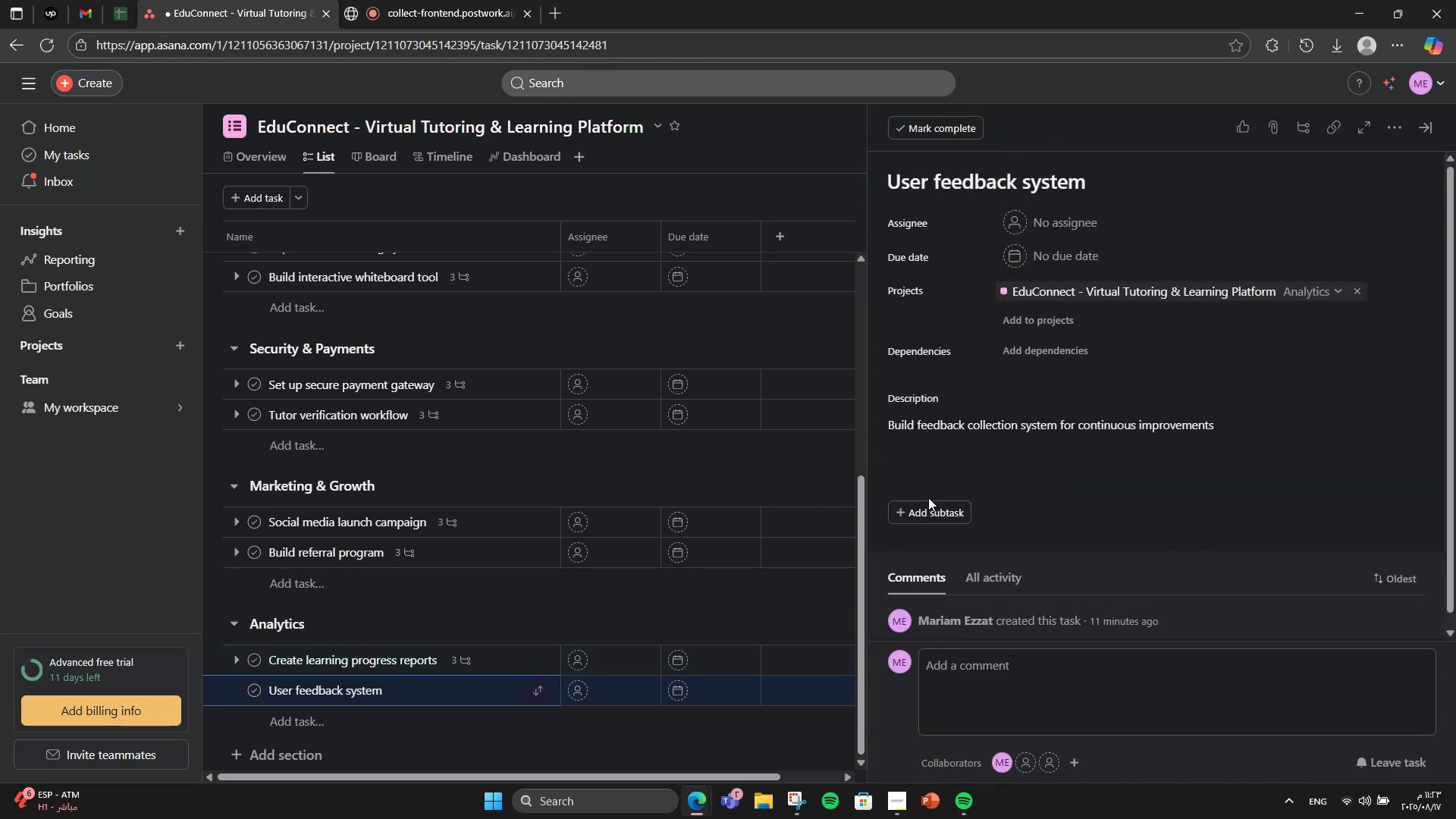 
left_click([929, 506])
 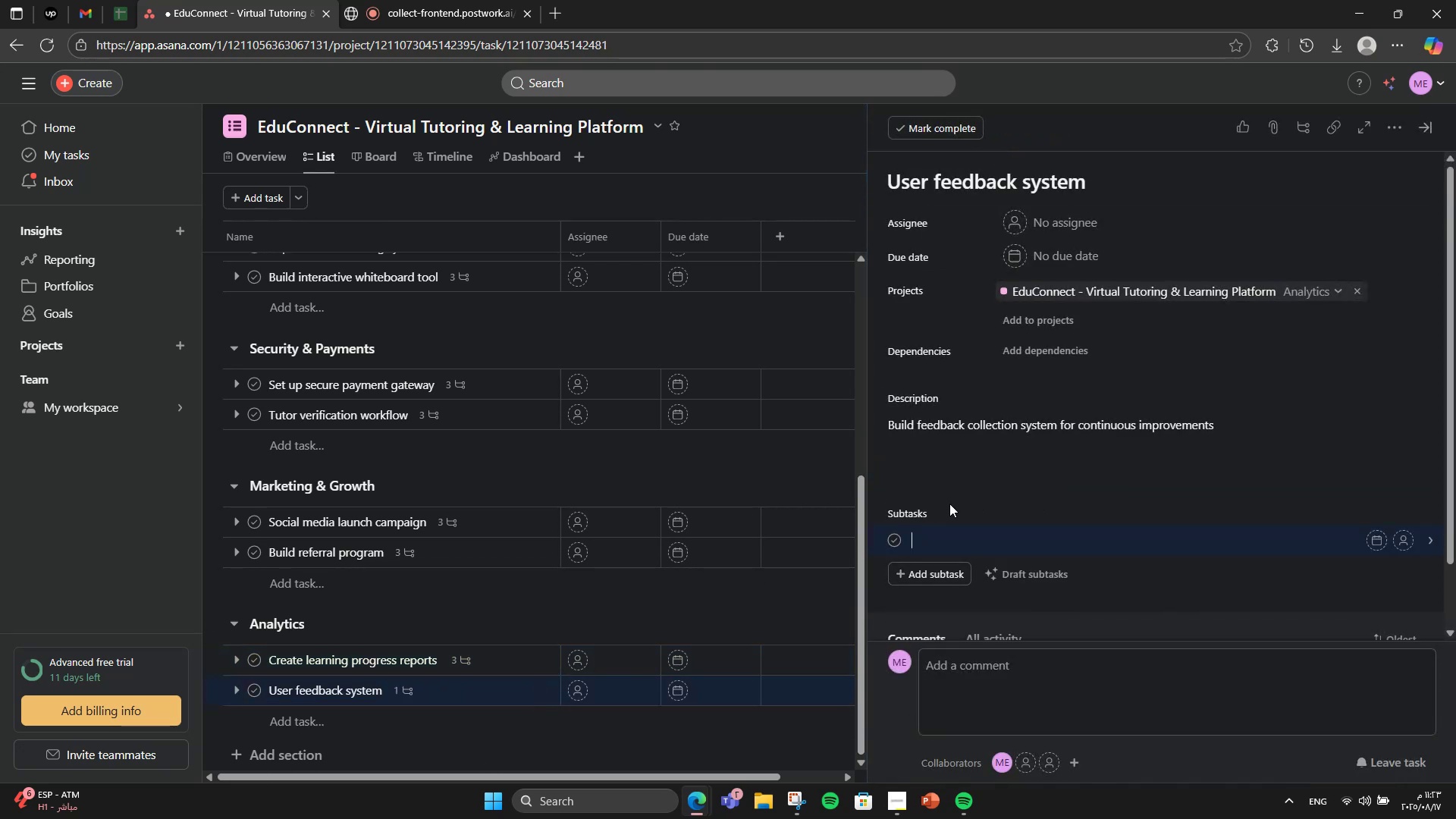 
type(Form design )
key(Backspace)
 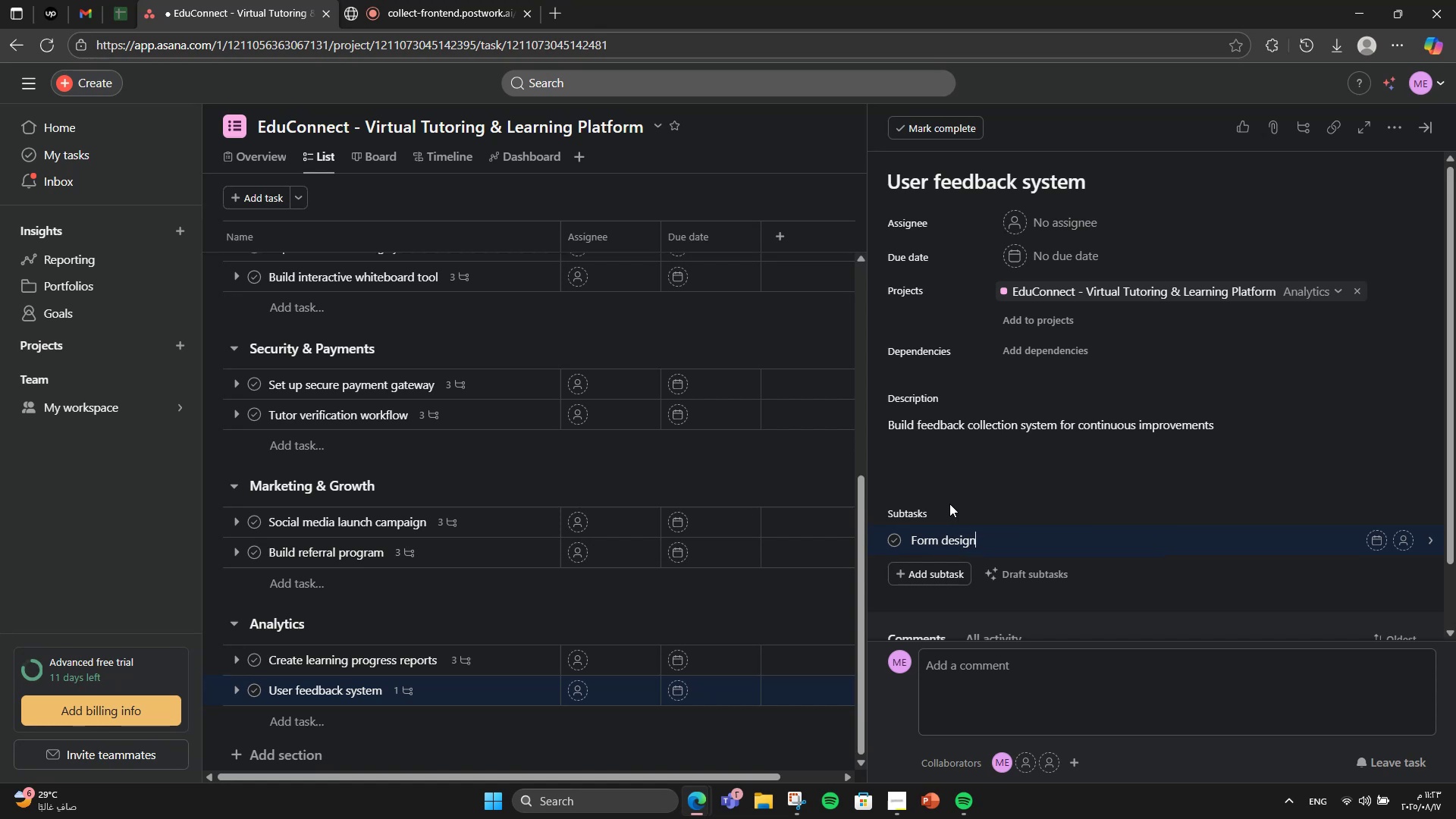 
key(Enter)
 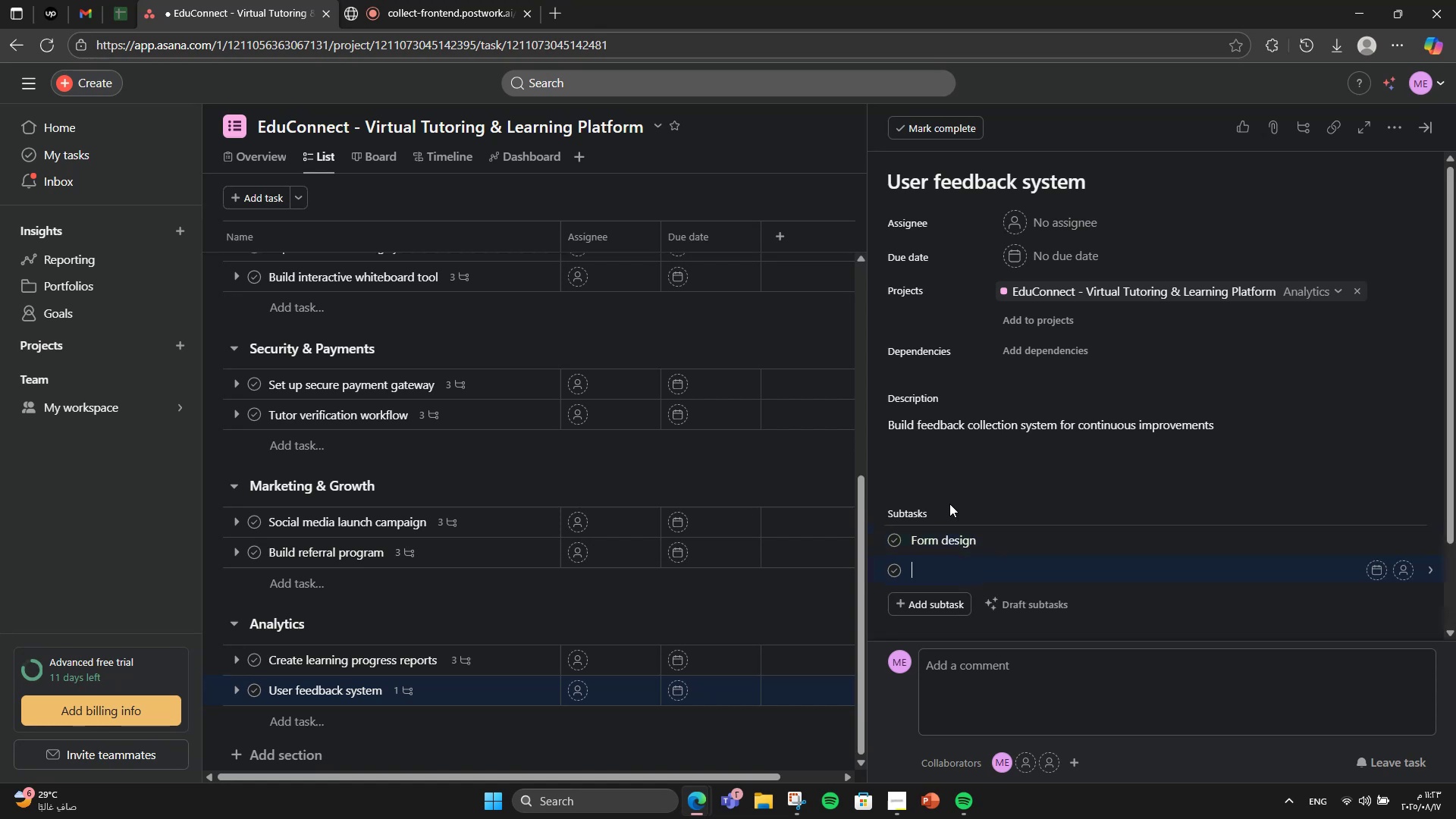 
type(Backend logic)
 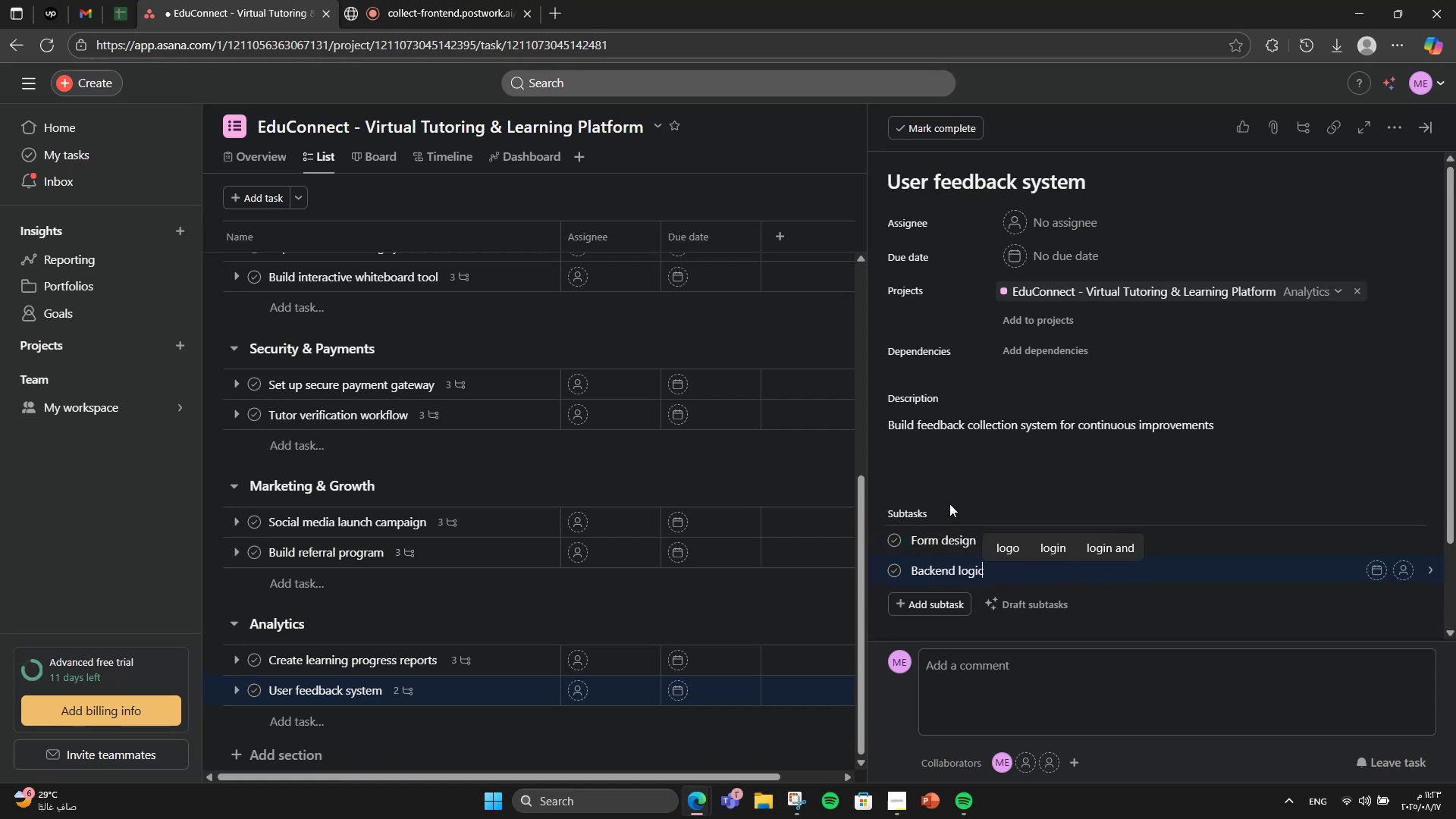 
key(Enter)
 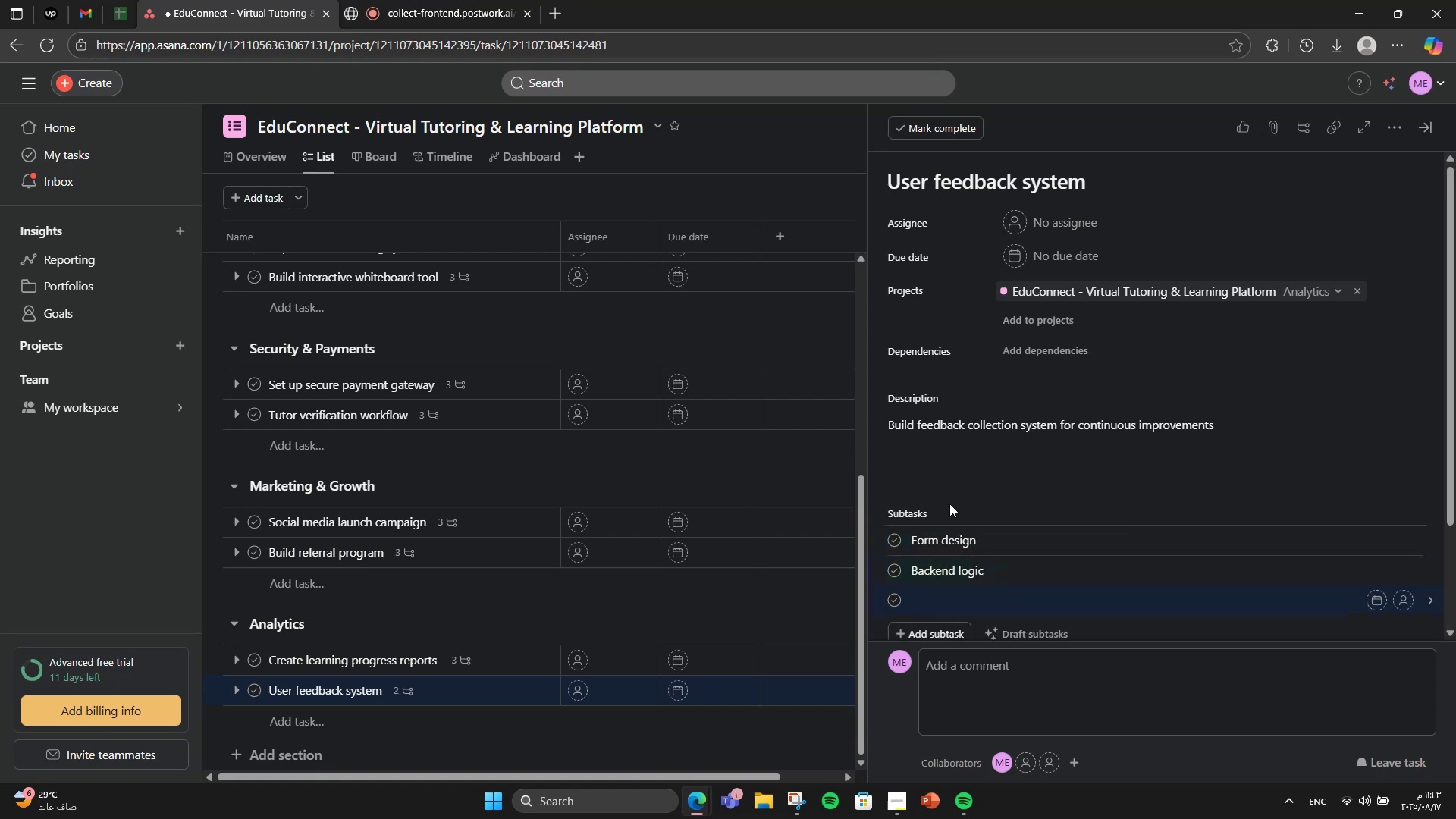 
type(Launch)
 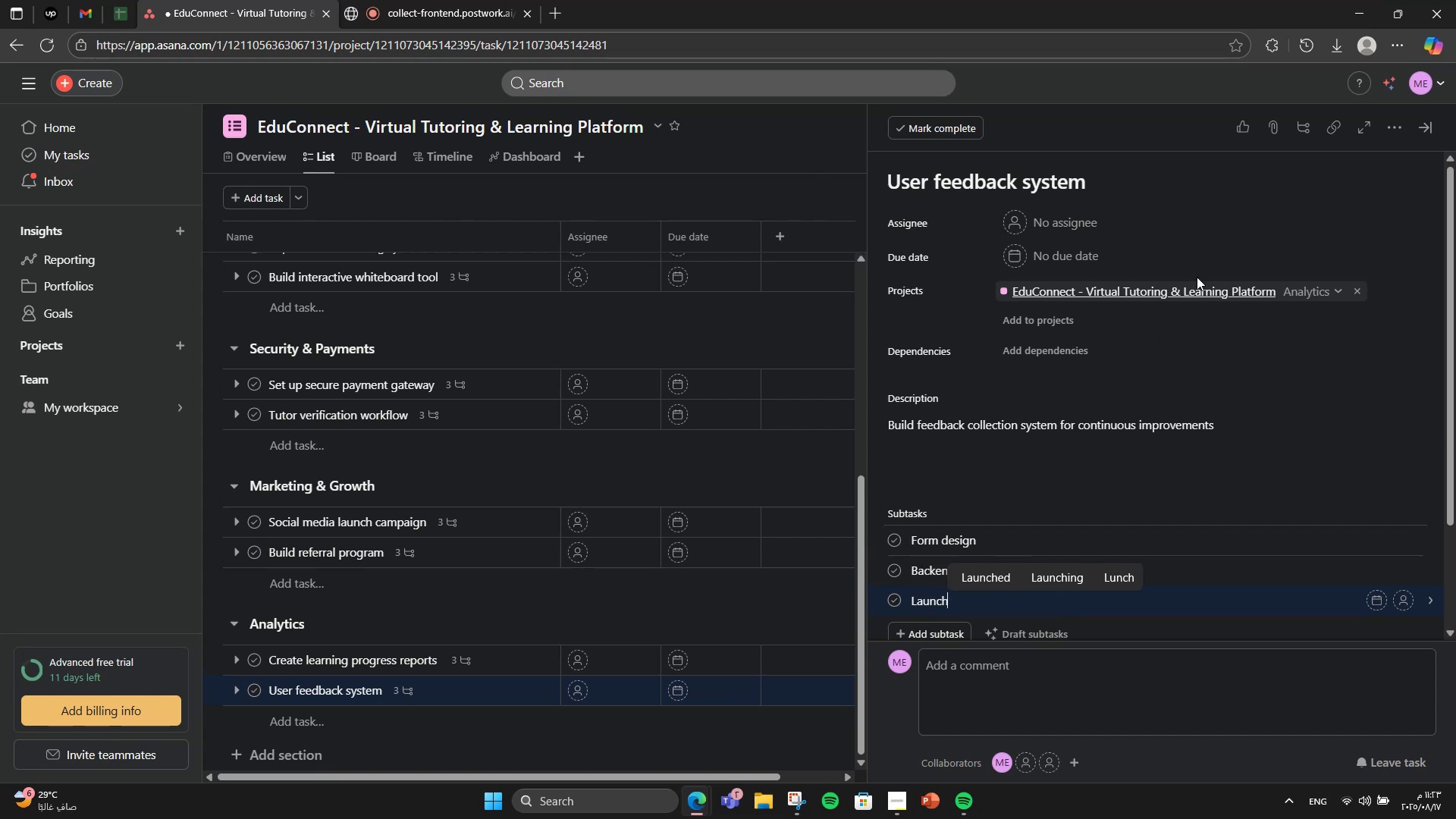 
left_click([1437, 120])
 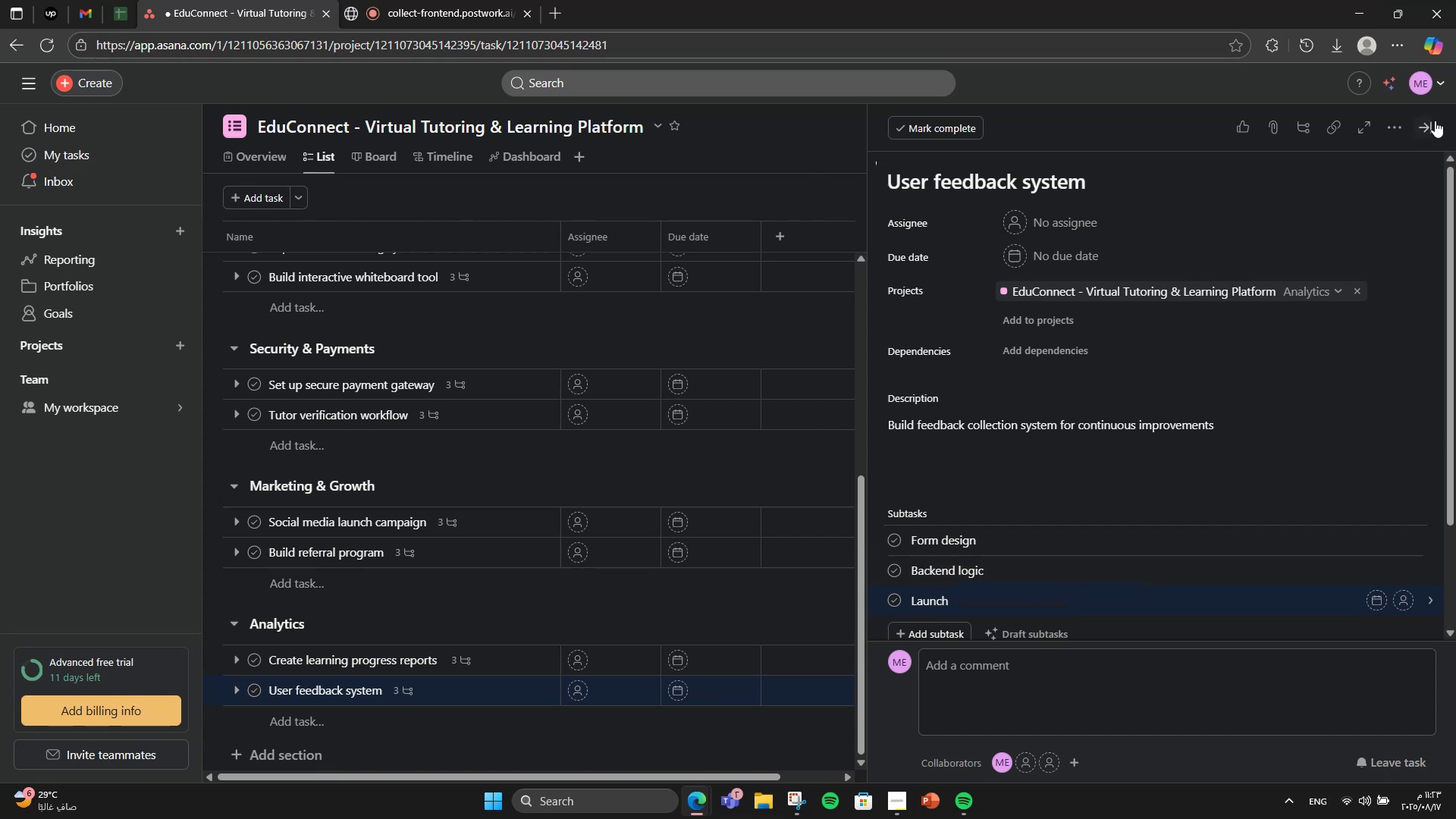 
left_click([1427, 124])
 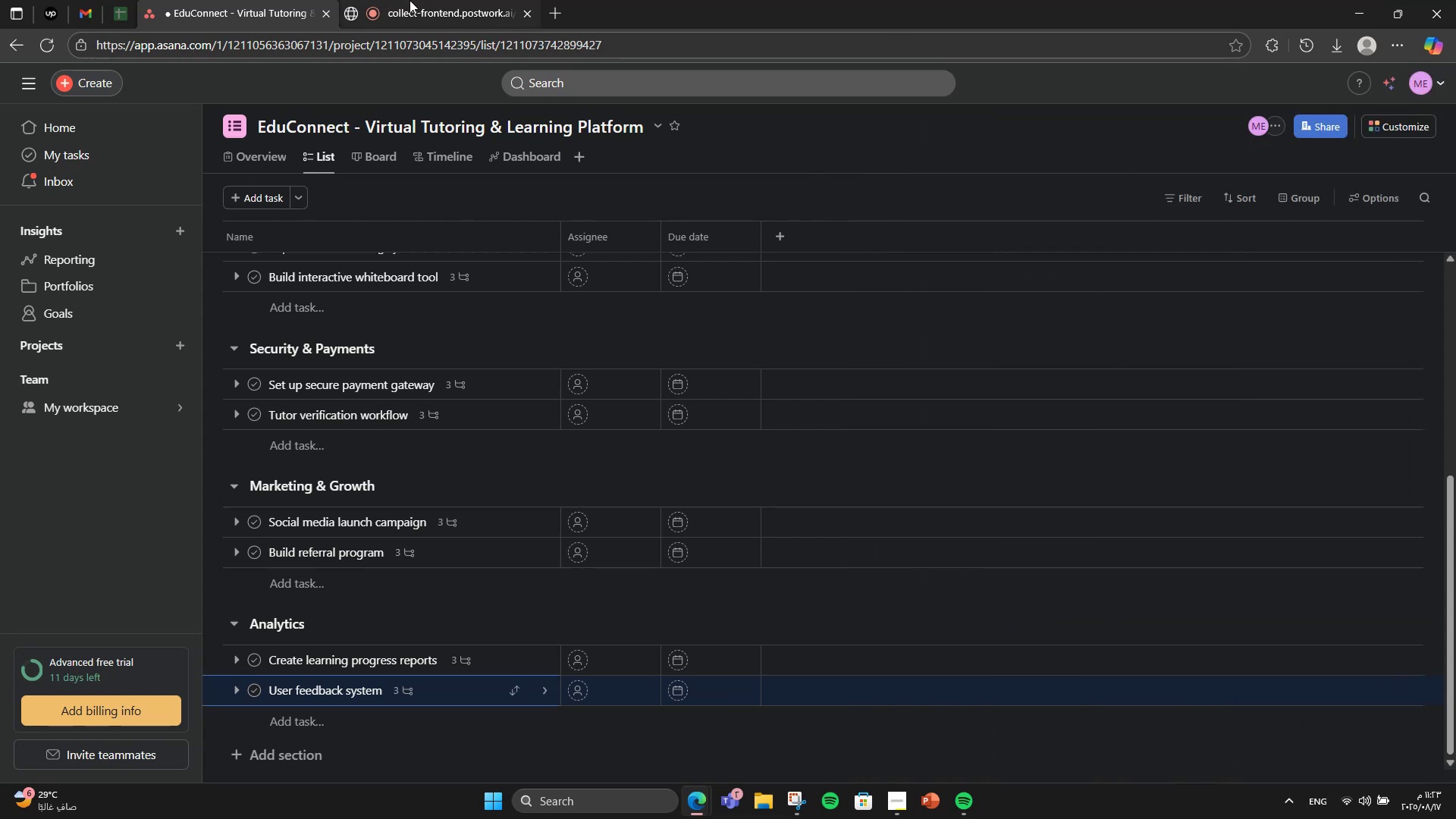 
double_click([410, 0])
 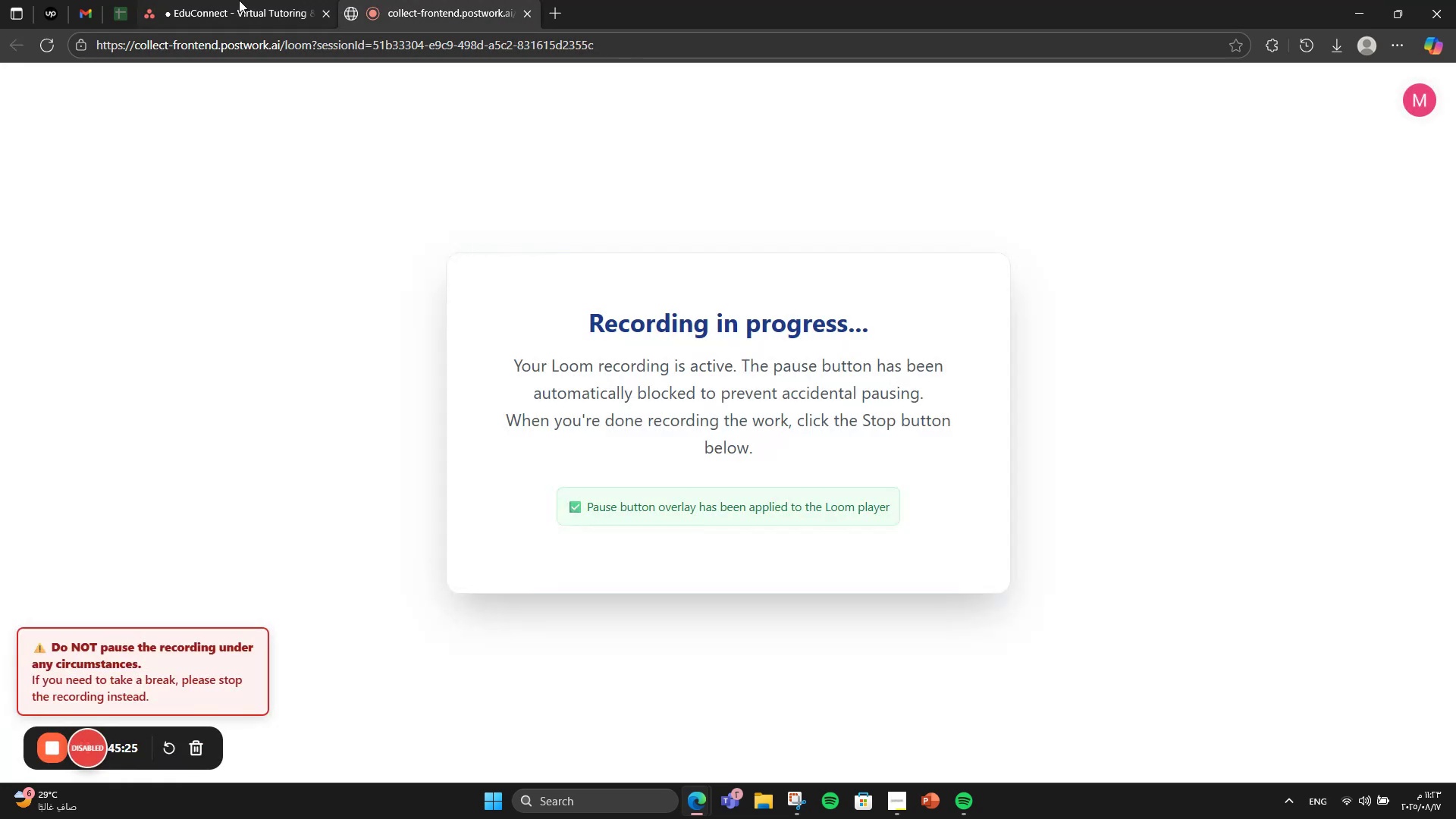 
left_click([237, 0])
 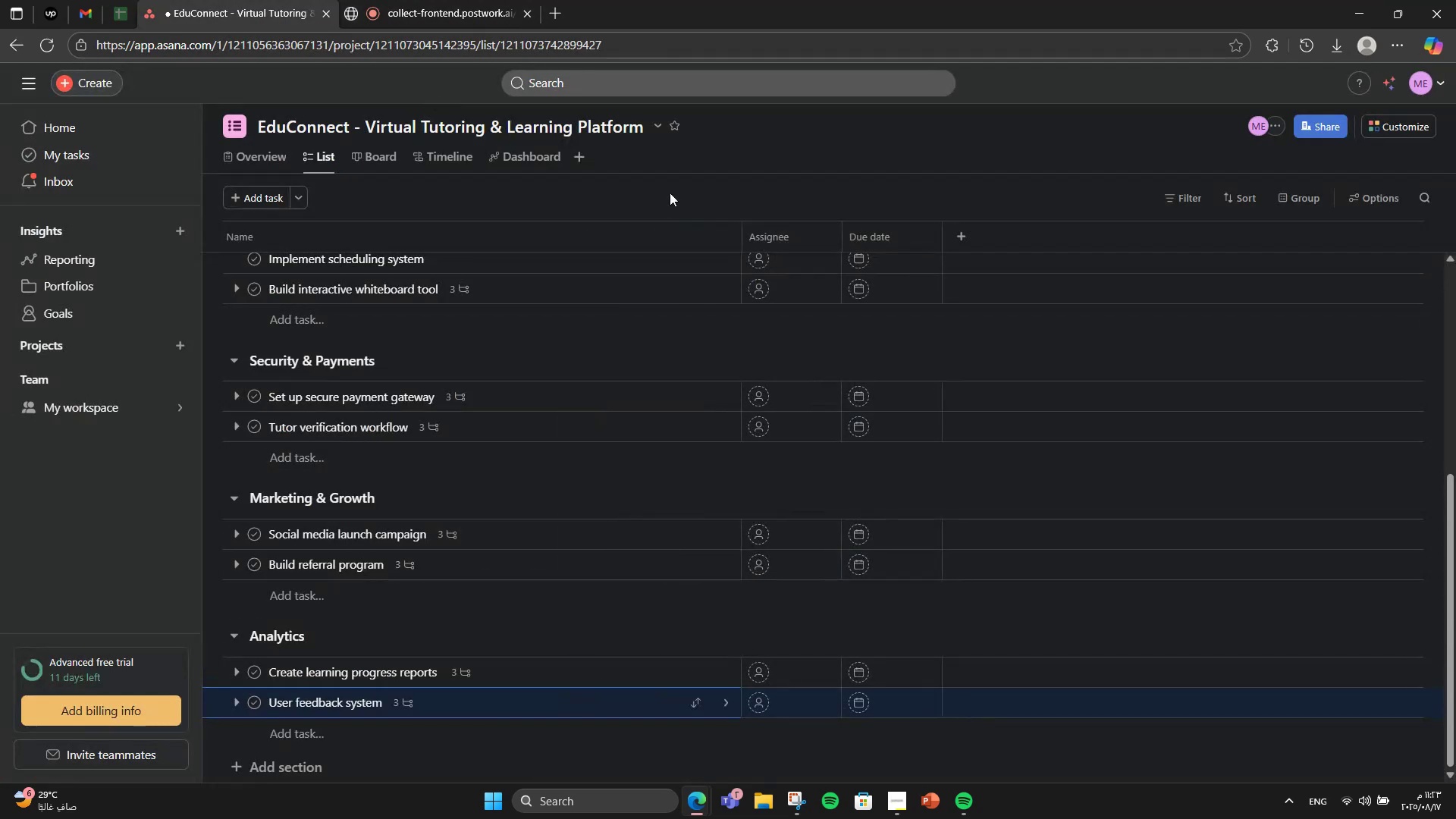 
scroll: coordinate [873, 306], scroll_direction: up, amount: 9.0
 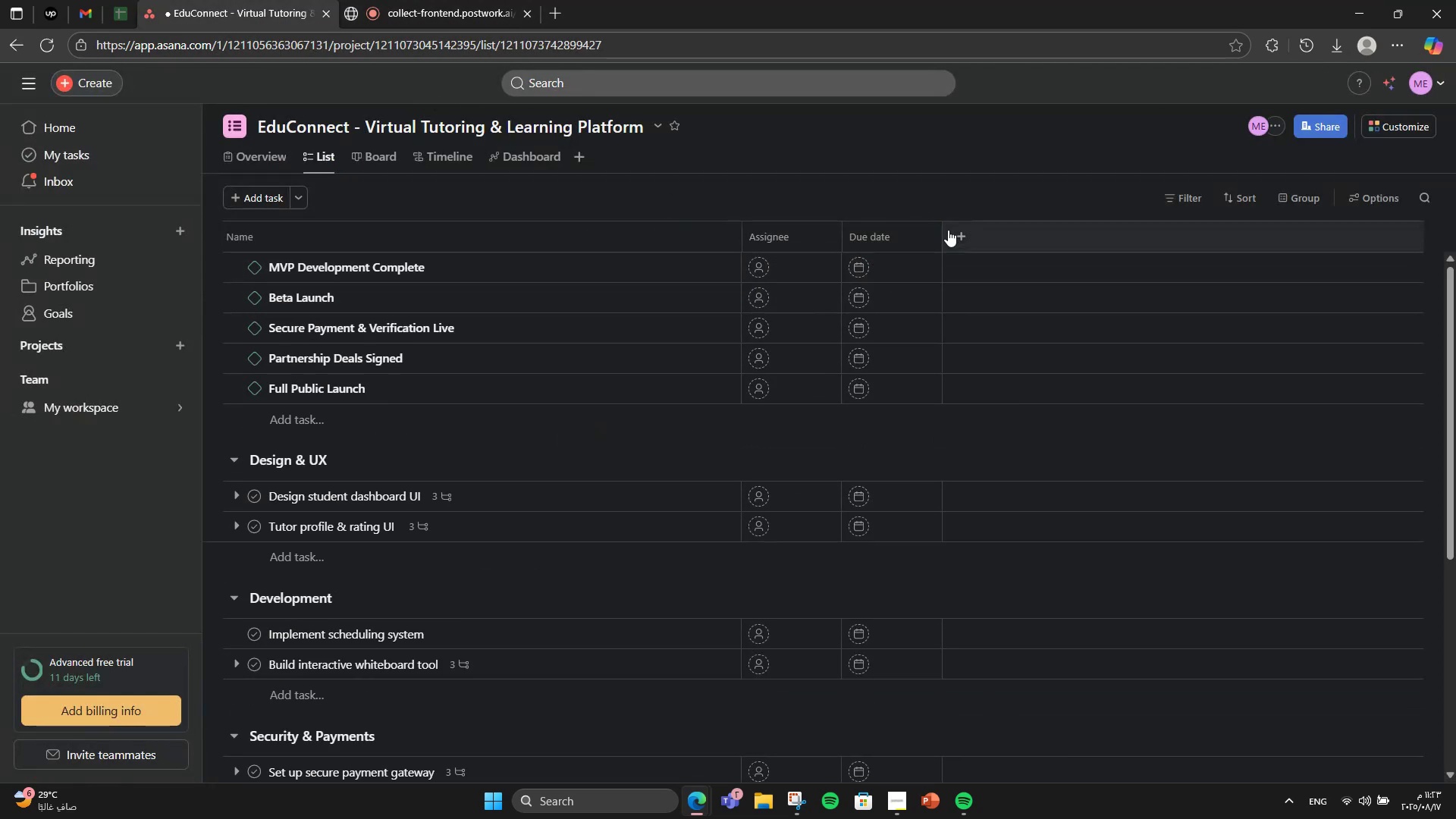 
left_click([949, 228])
 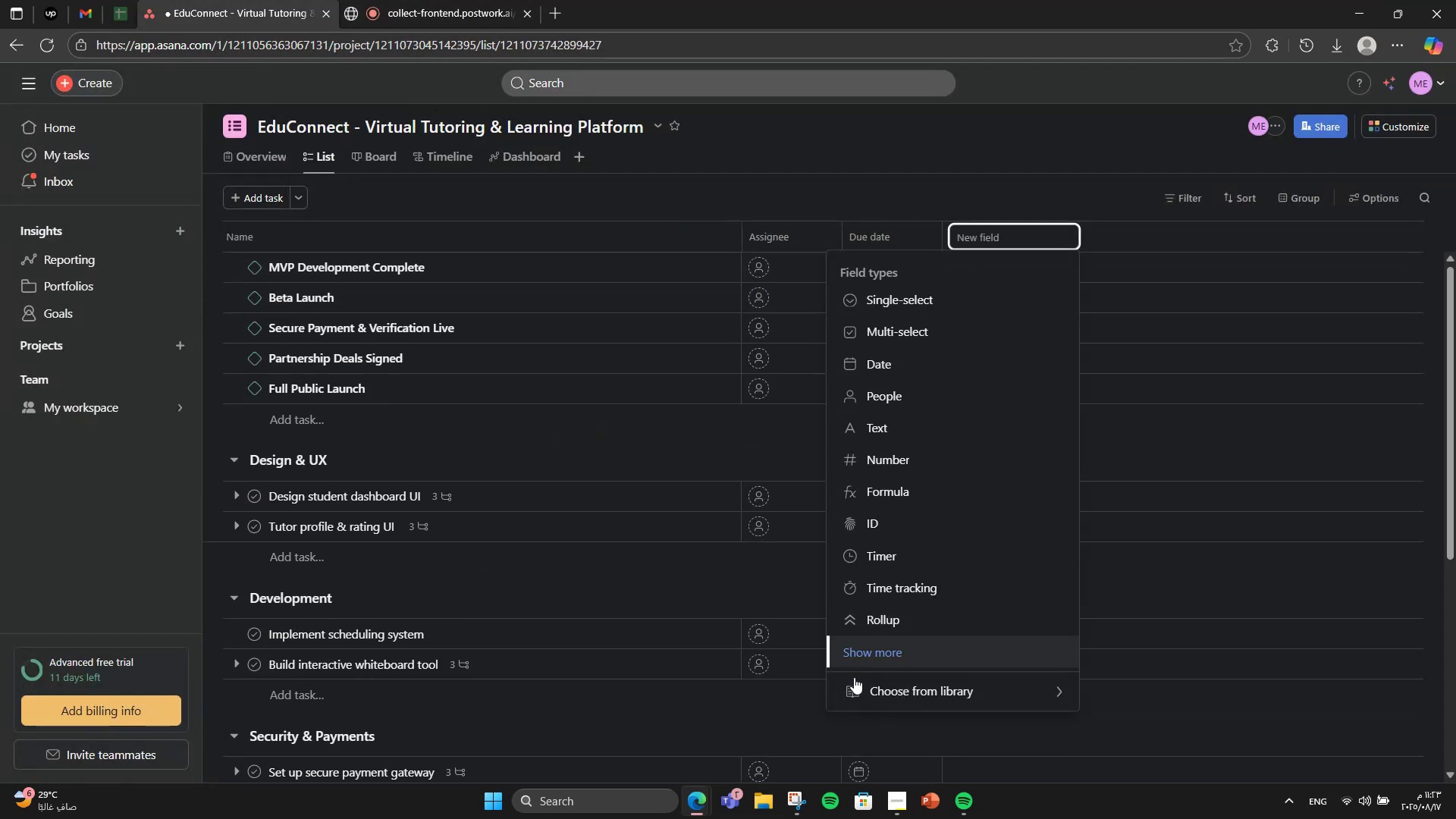 
left_click([854, 679])
 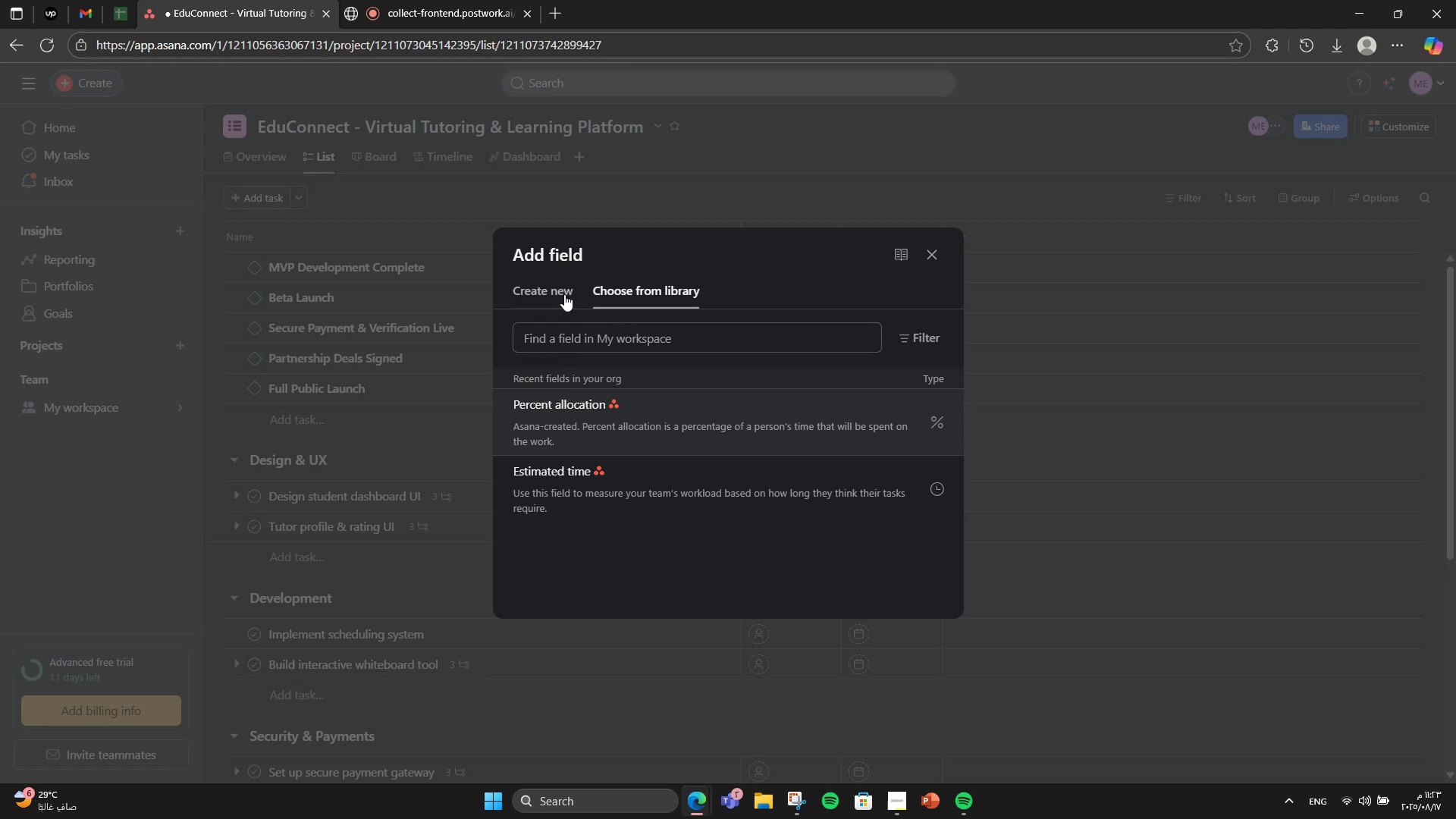 
double_click([574, 321])
 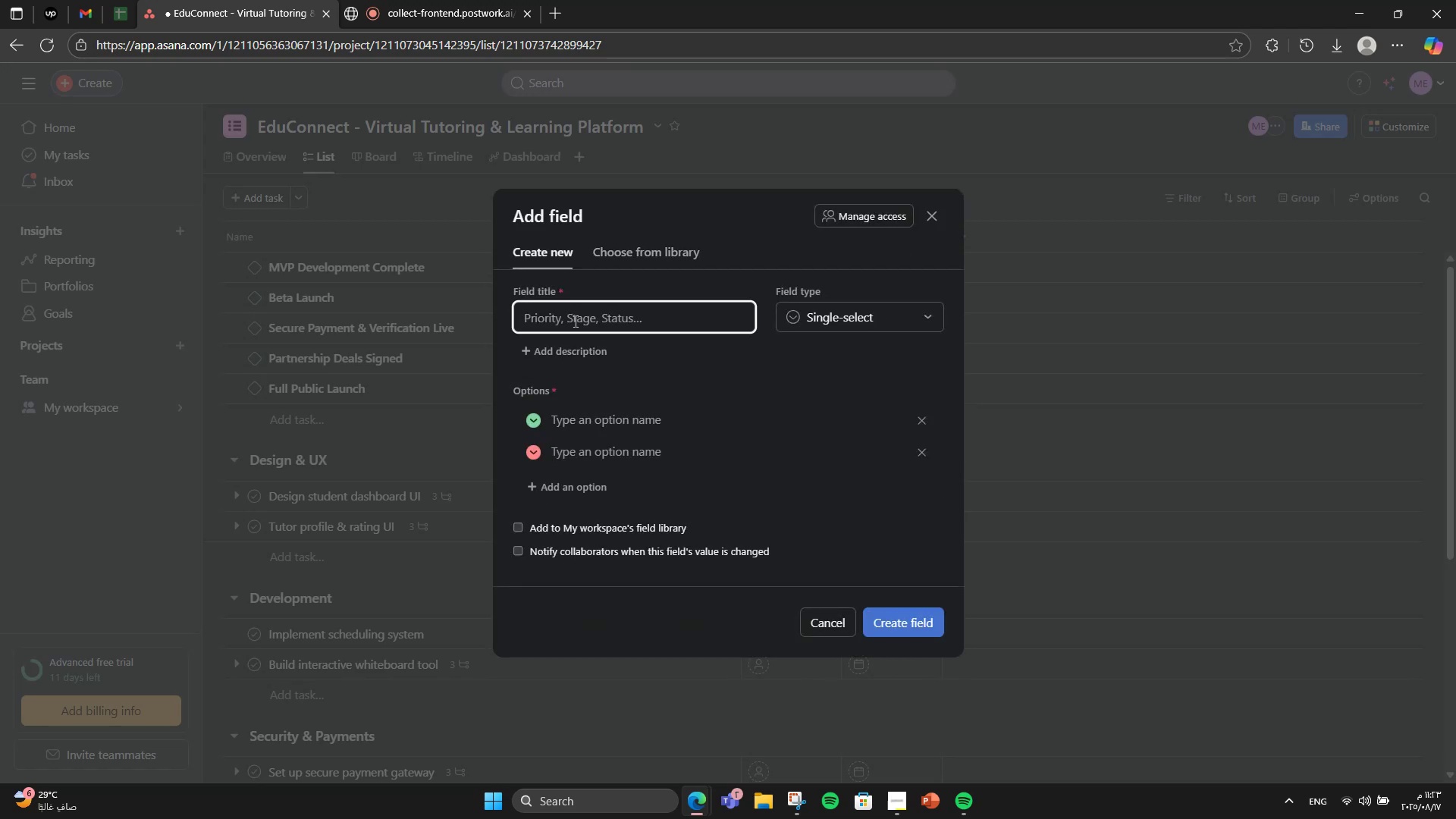 
type(Priority)
 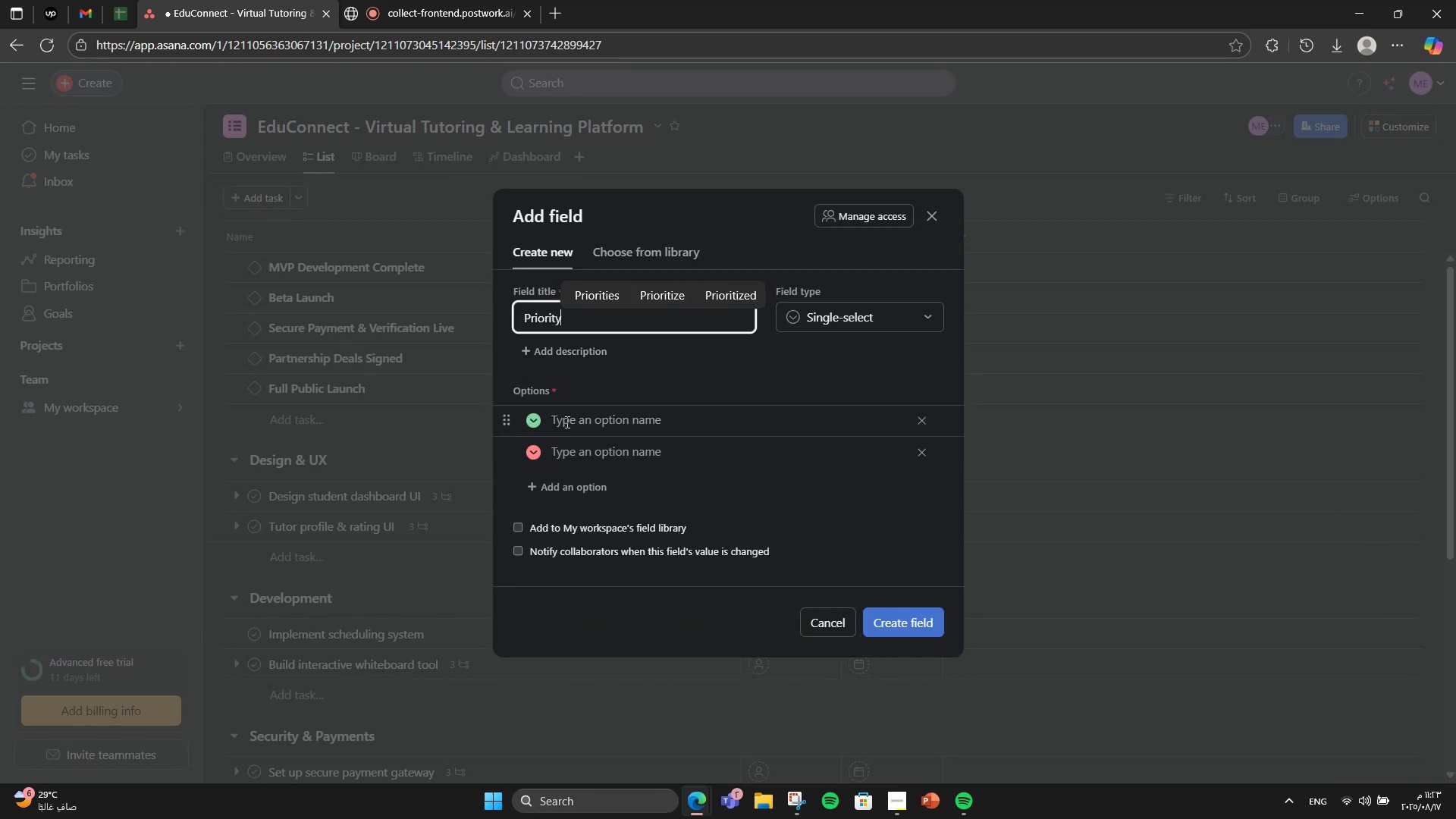 
double_click([585, 434])
 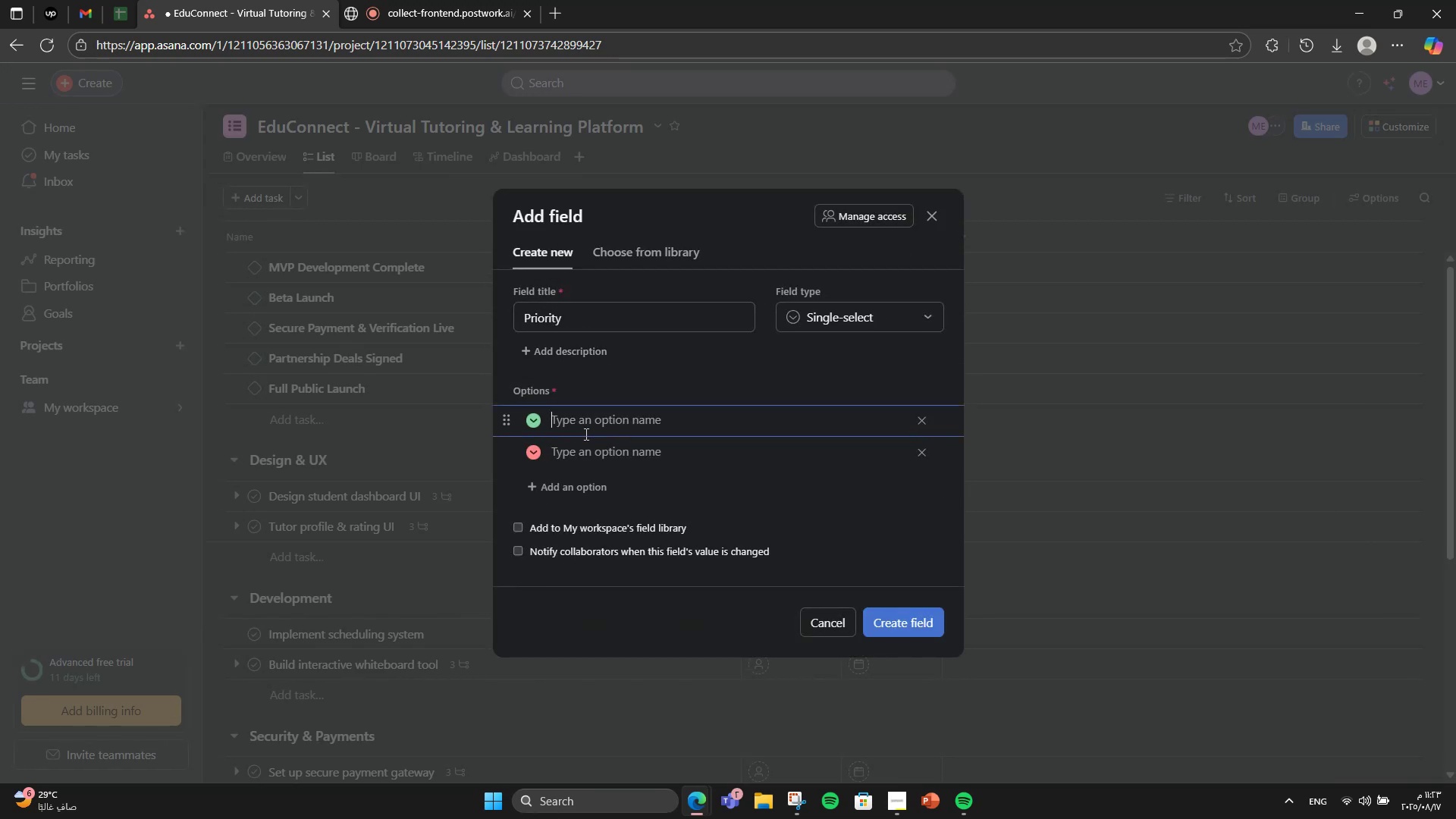 
type(High])
key(Backspace)
 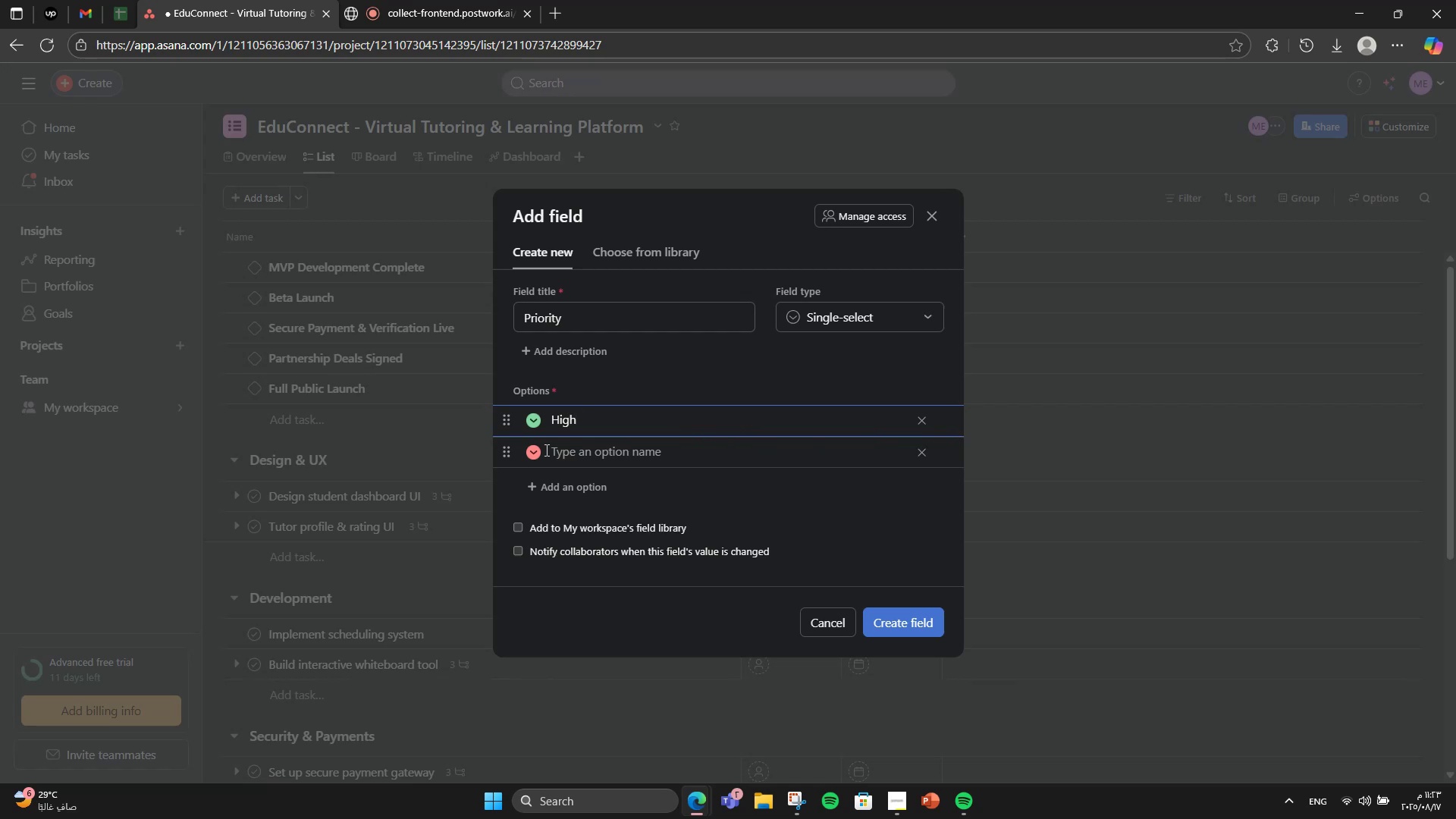 
key(Enter)
 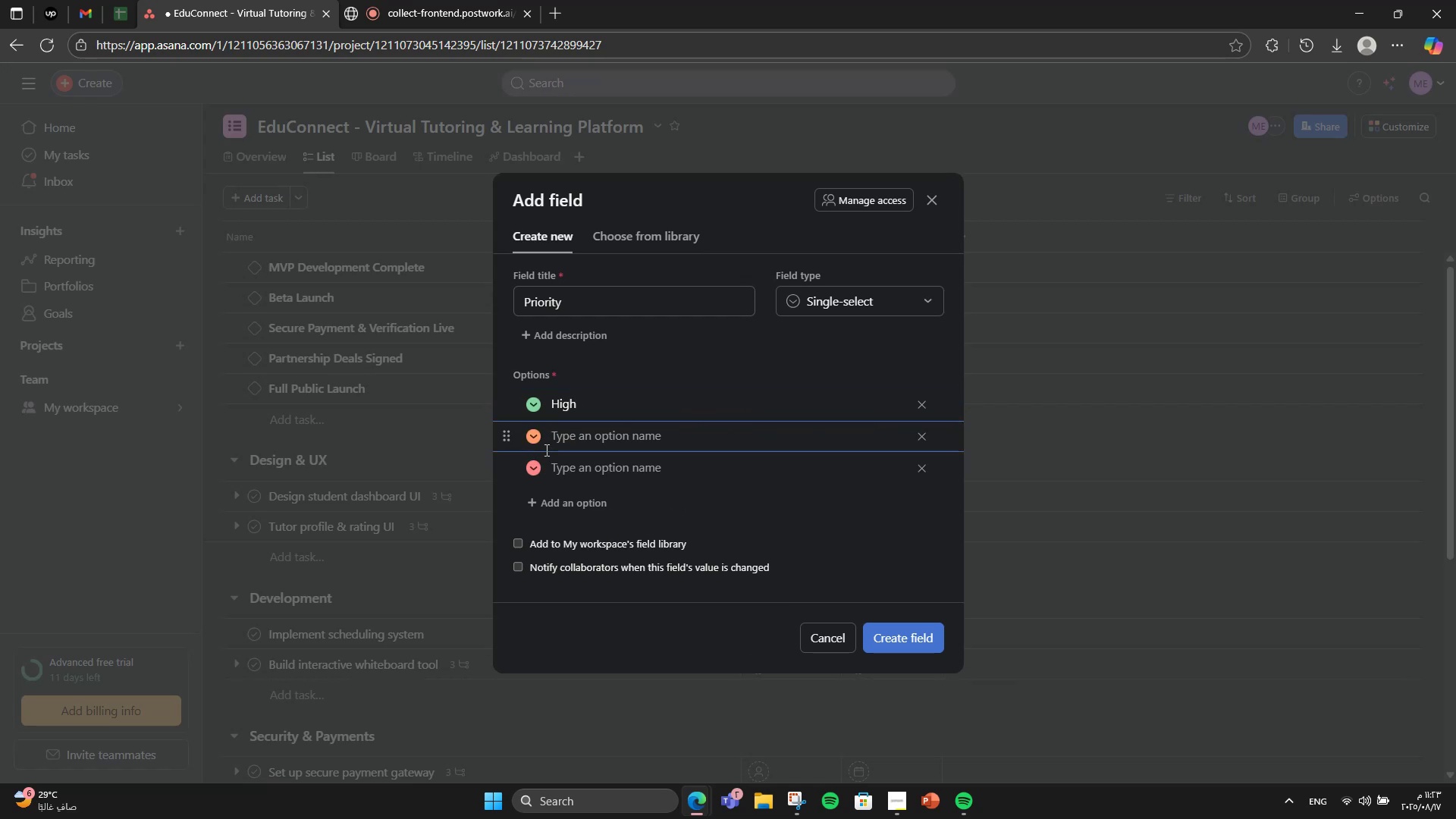 
type(Medium)
 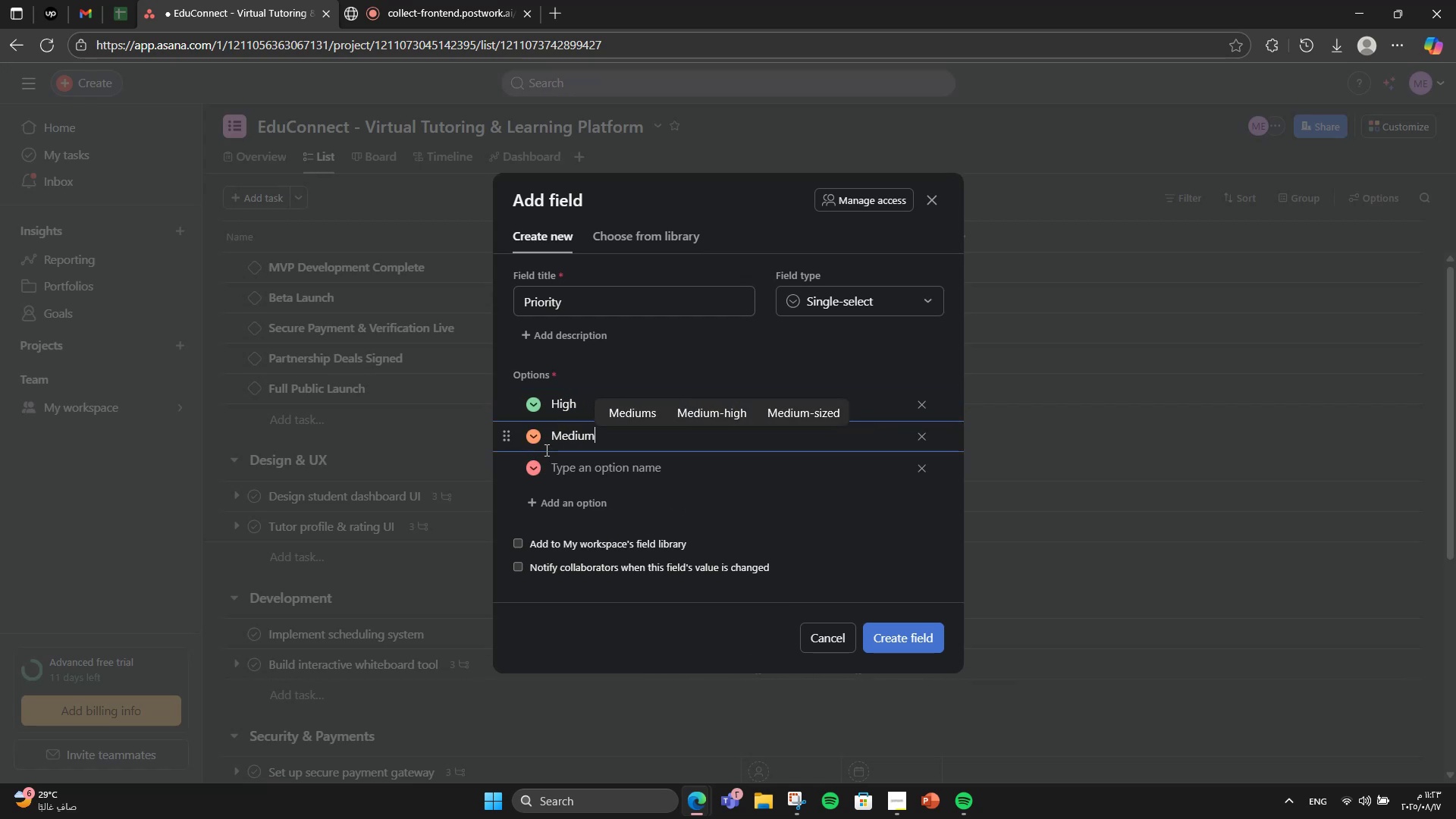 
key(Enter)
 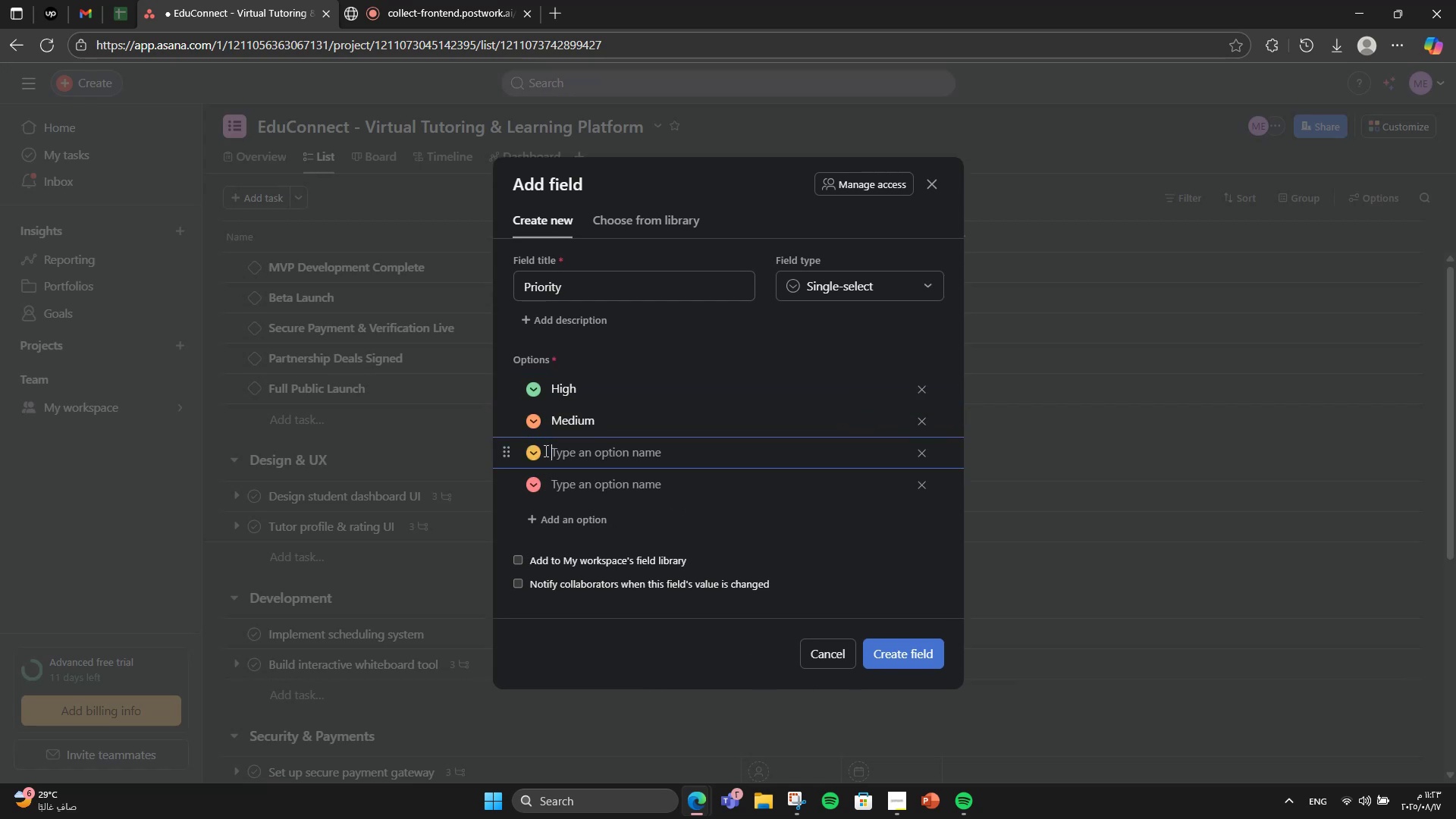 
type(Low)
 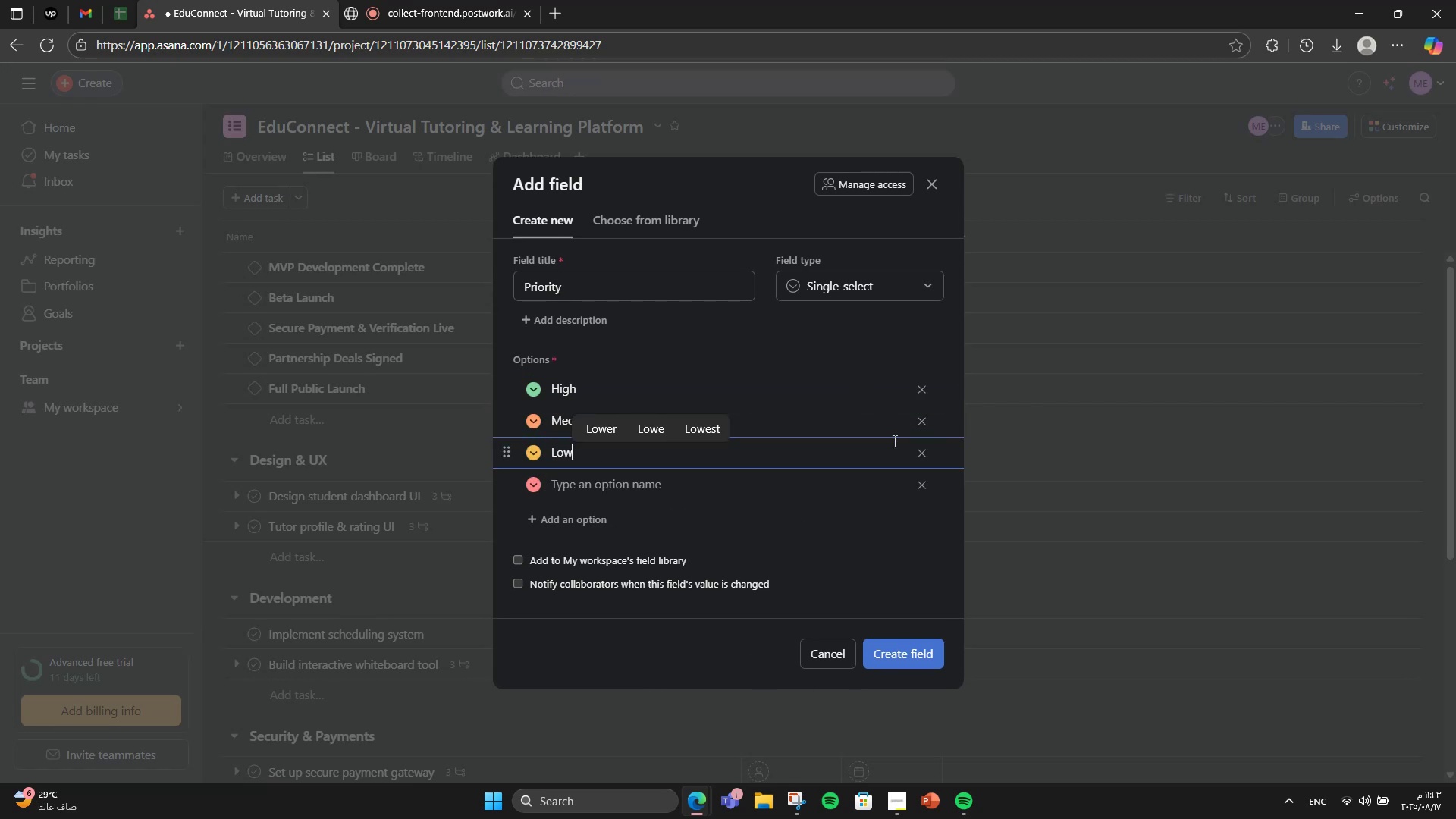 
left_click([918, 489])
 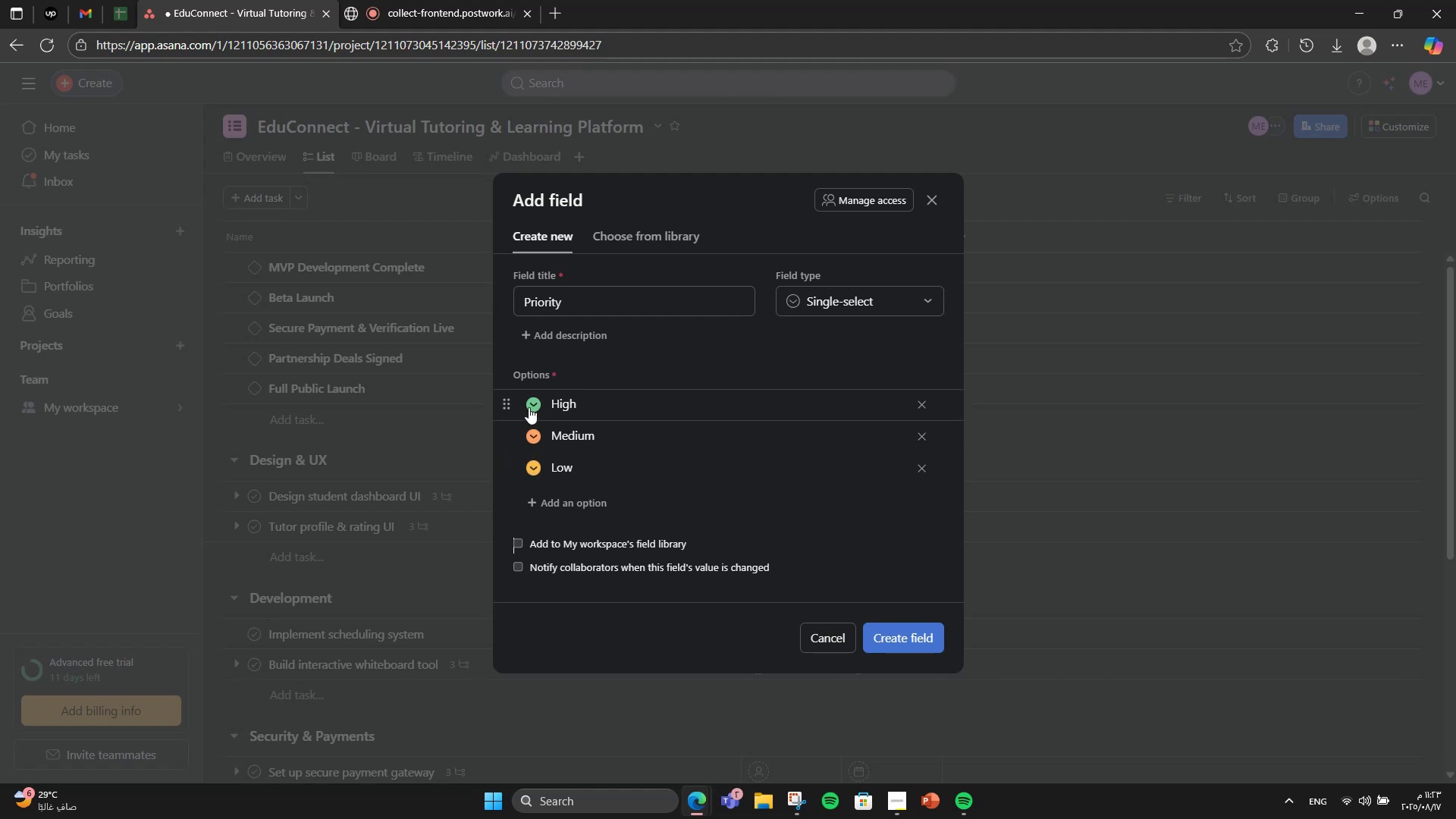 
double_click([529, 407])
 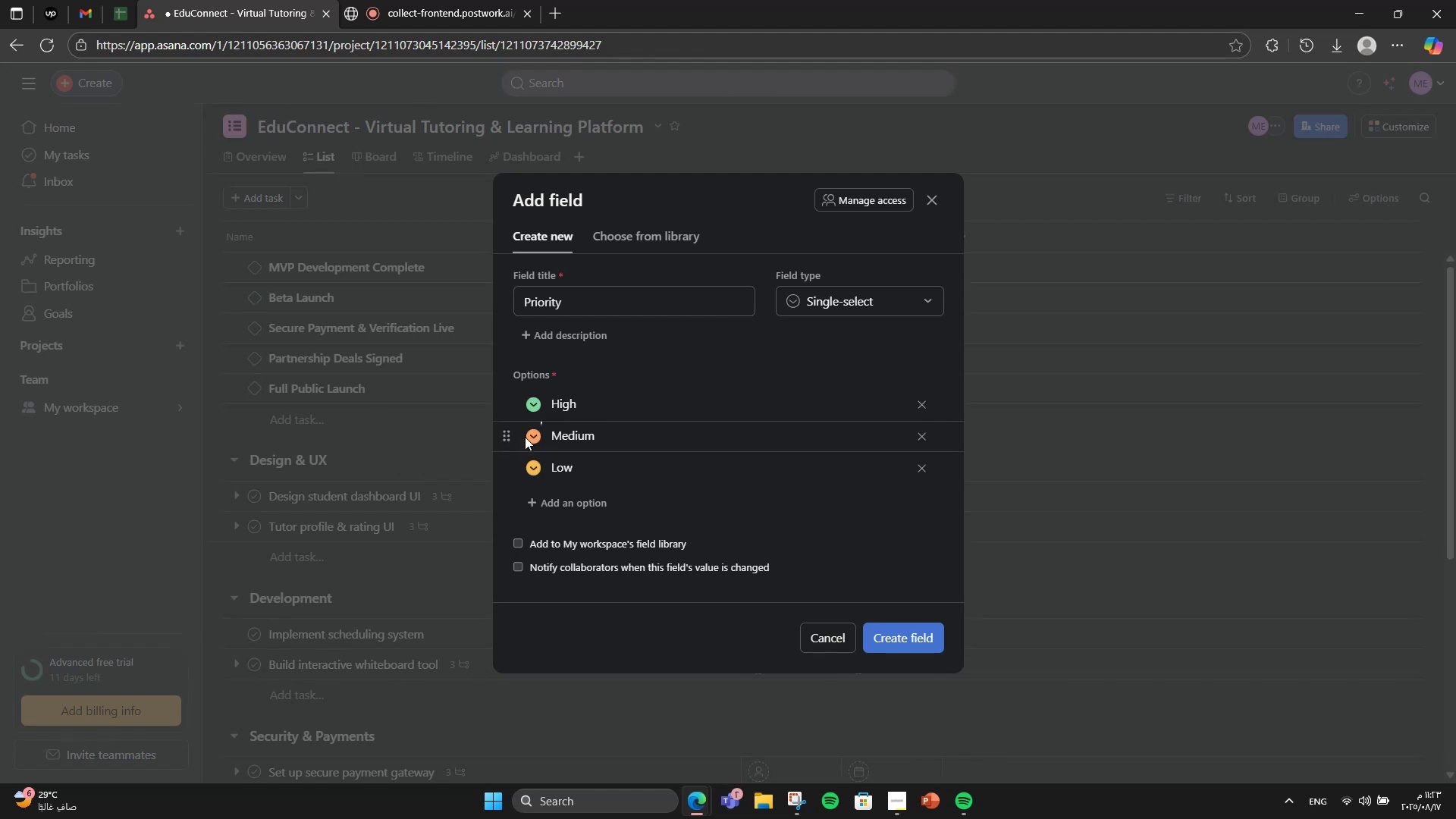 
double_click([529, 437])
 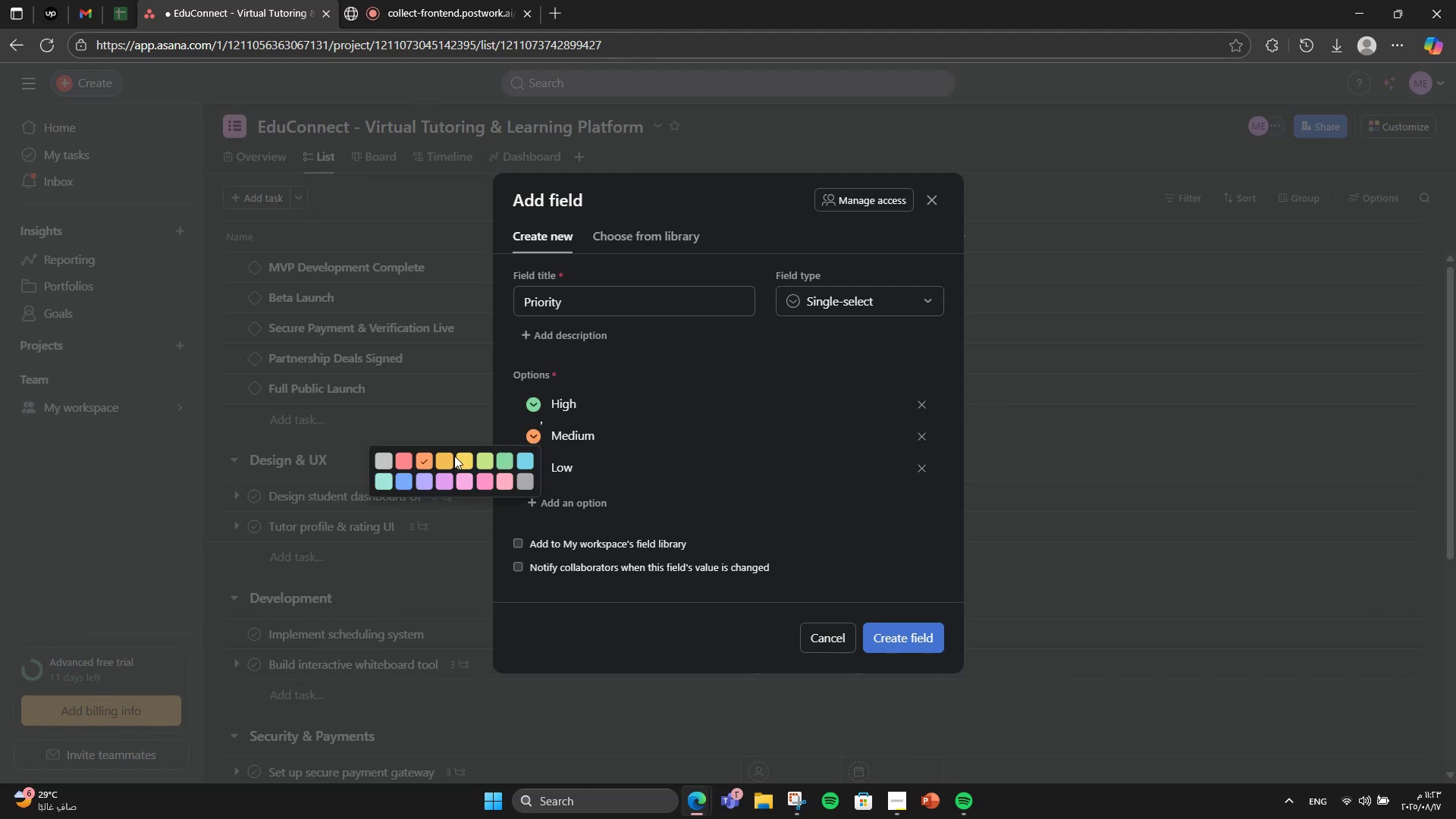 
left_click([462, 456])
 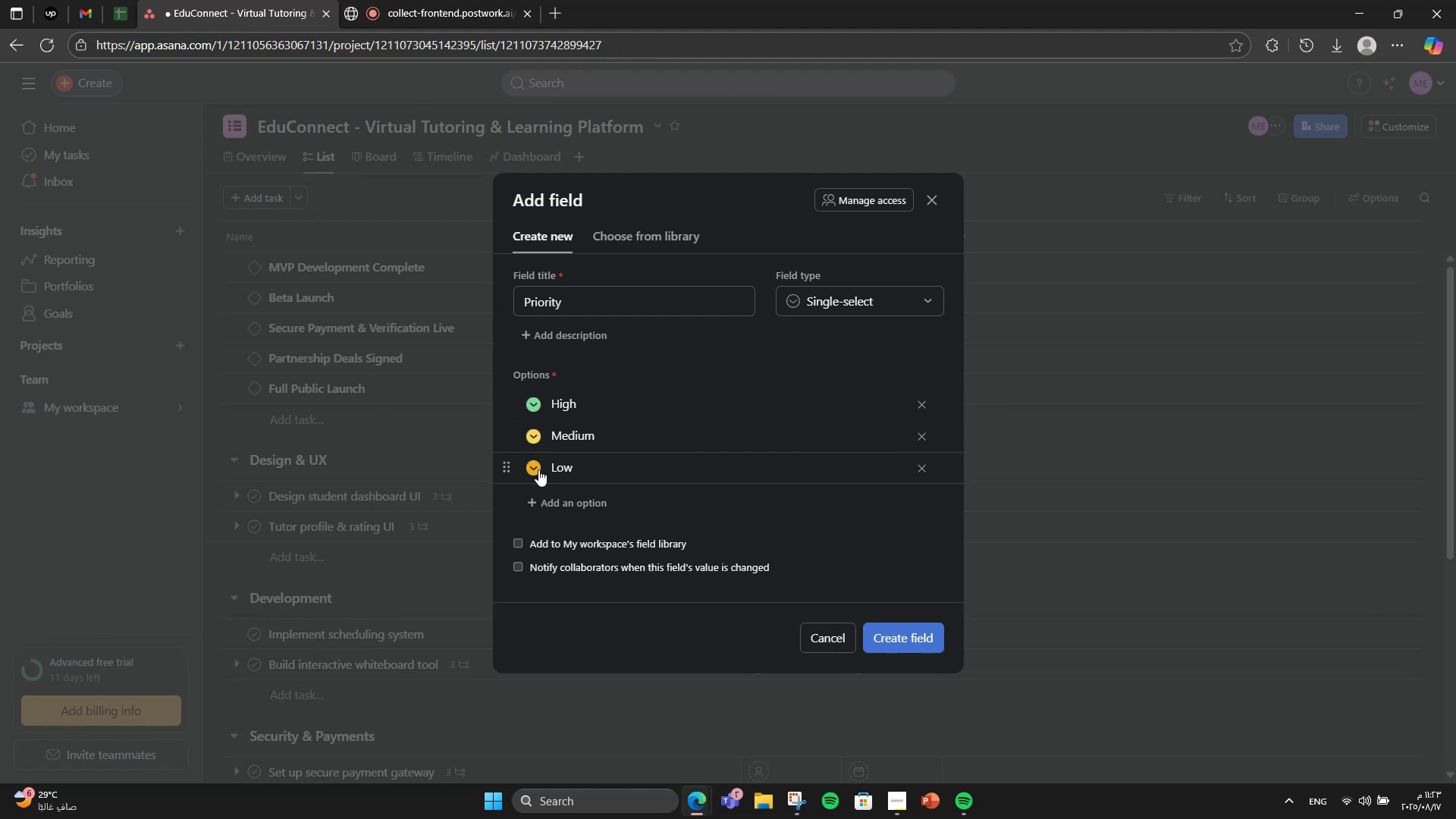 
left_click([538, 469])
 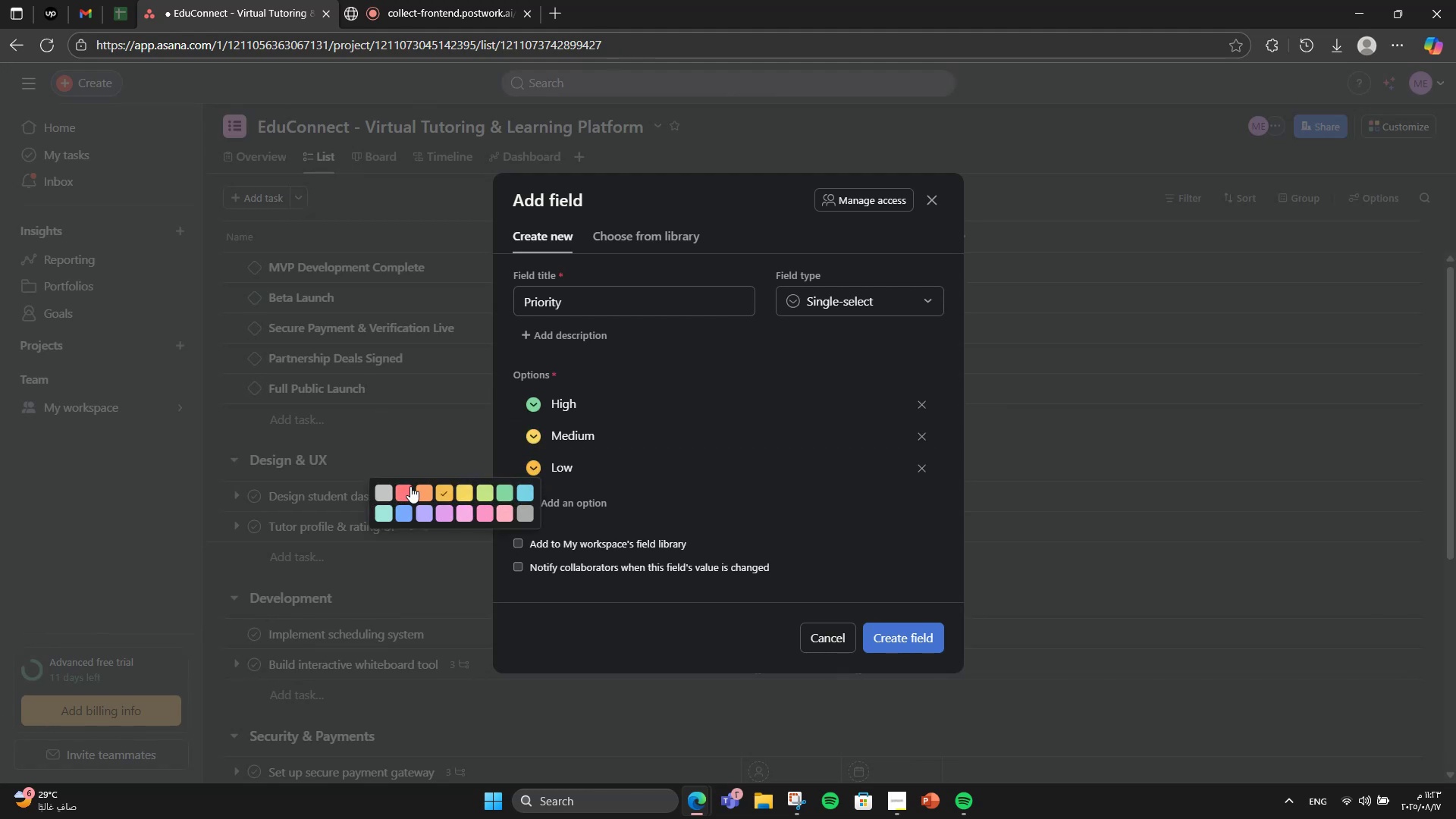 
left_click([410, 486])
 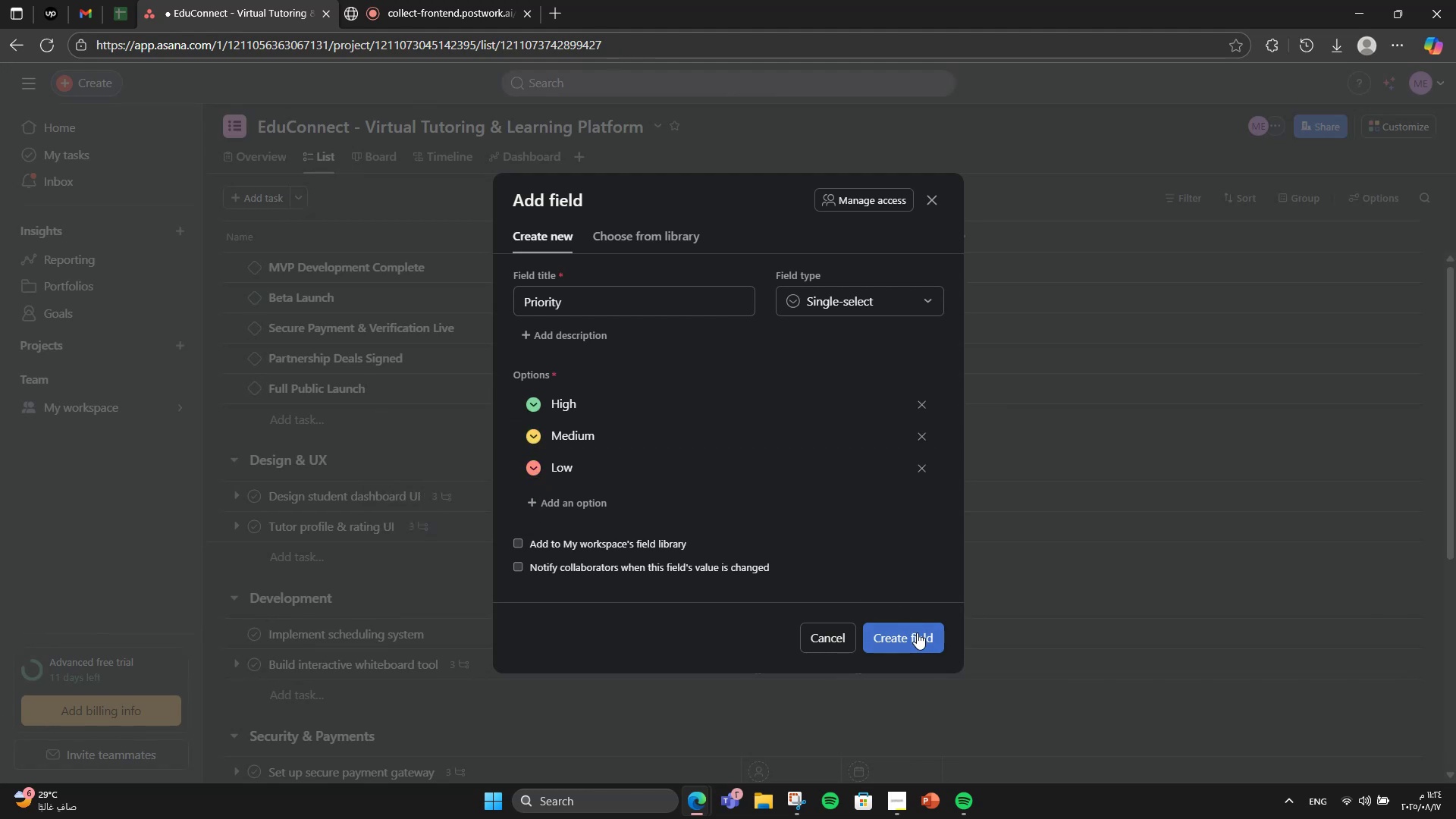 
left_click([917, 632])
 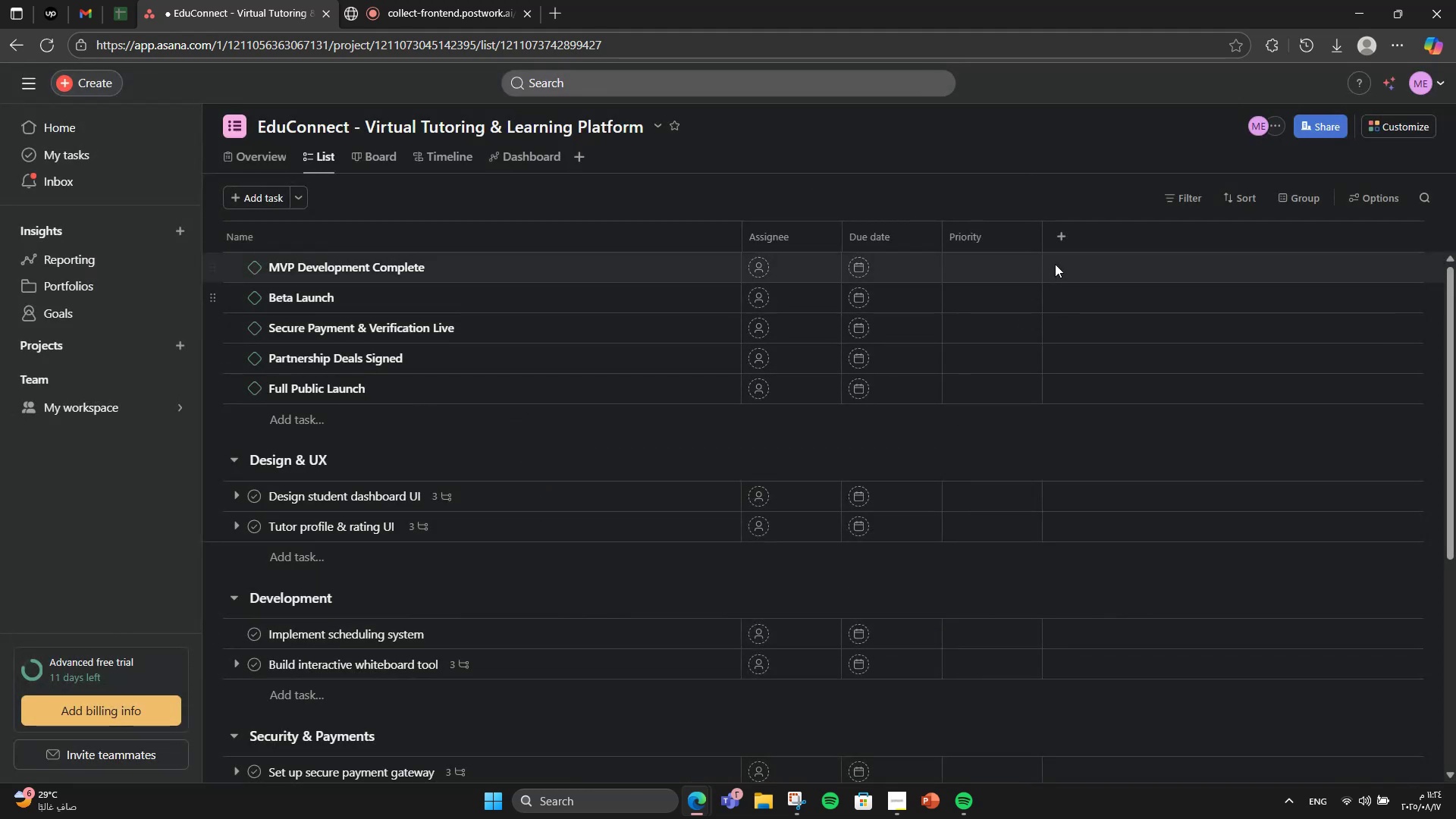 
left_click([1061, 243])
 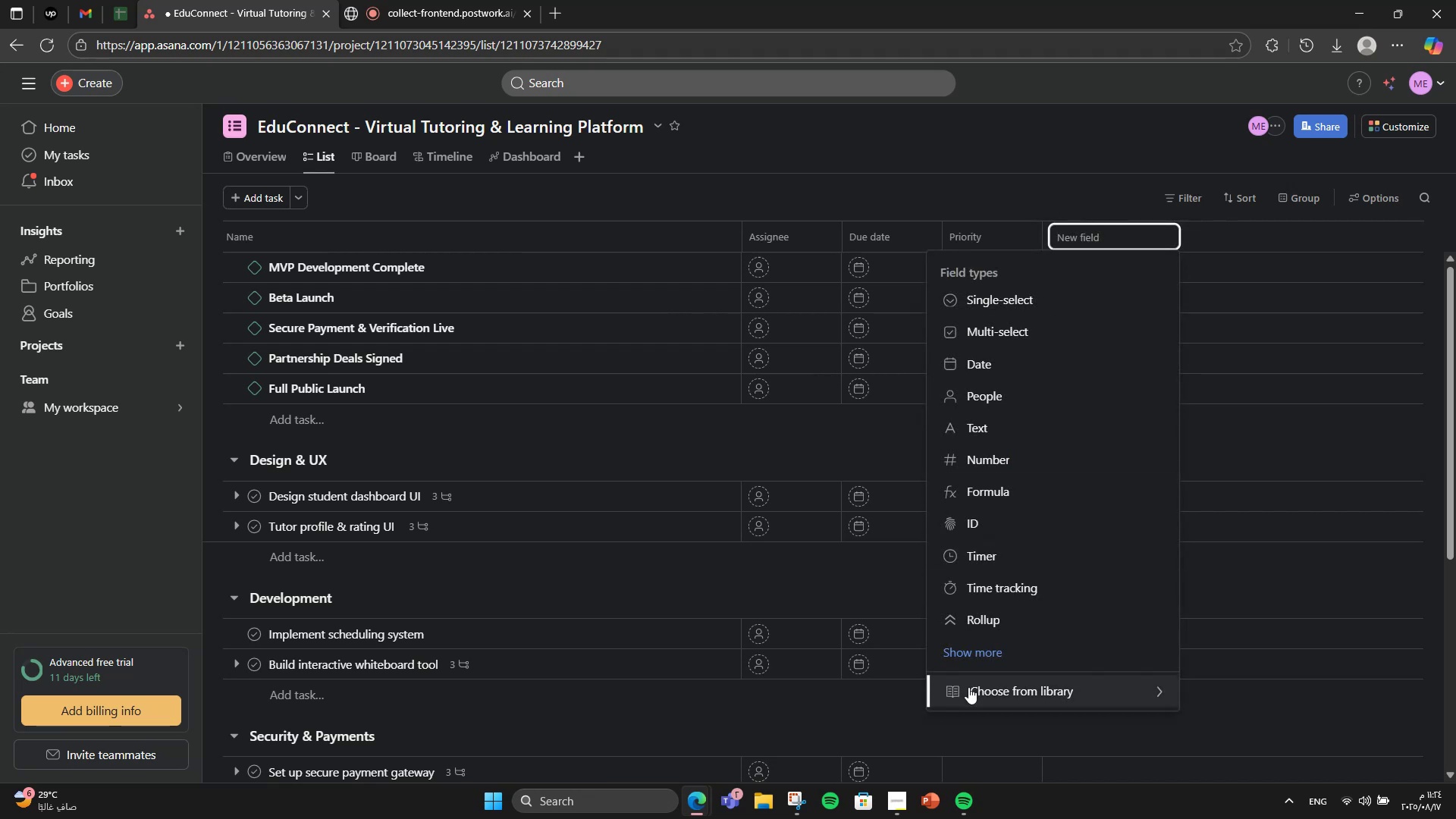 
double_click([968, 687])
 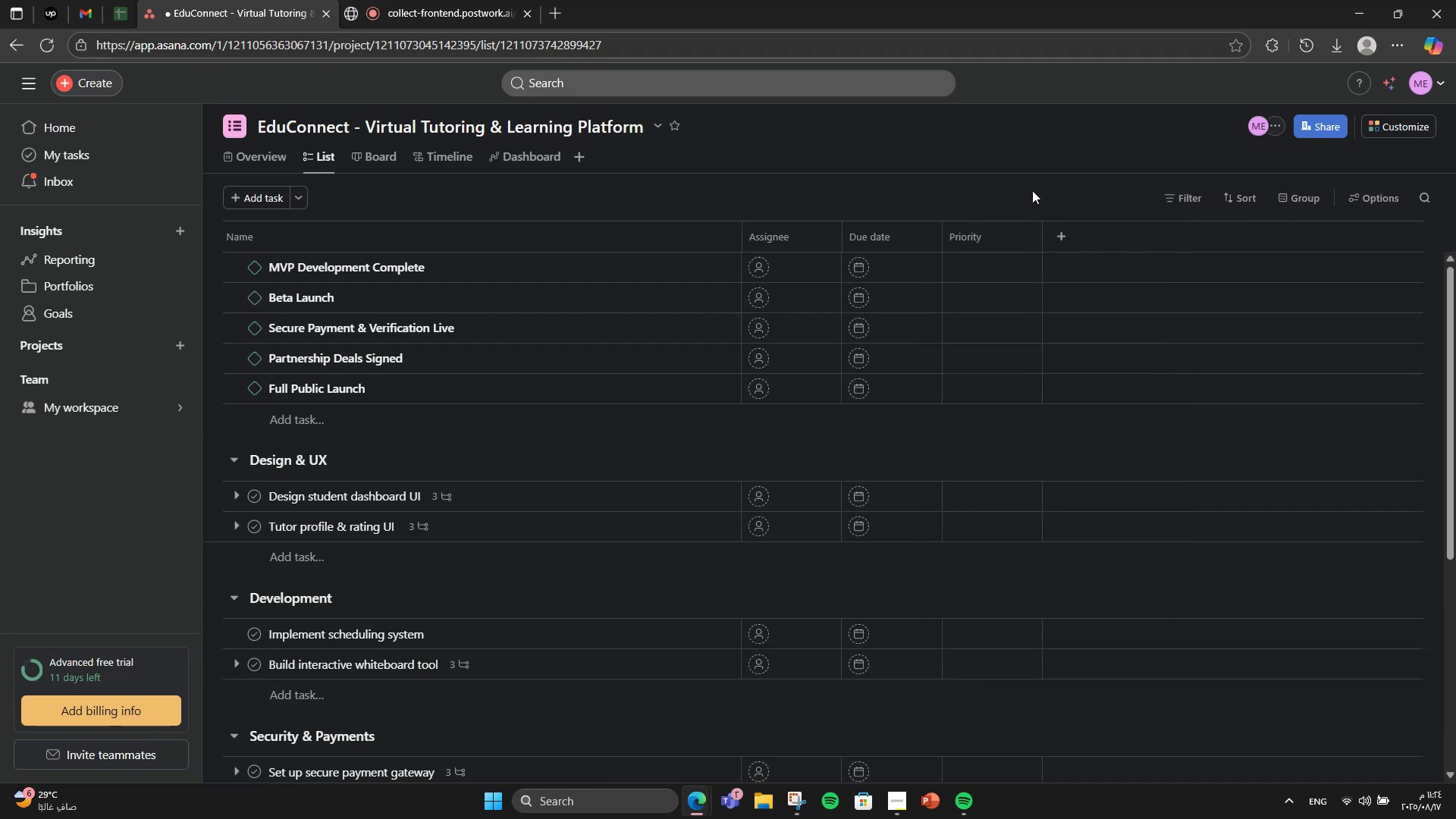 
left_click([1060, 237])
 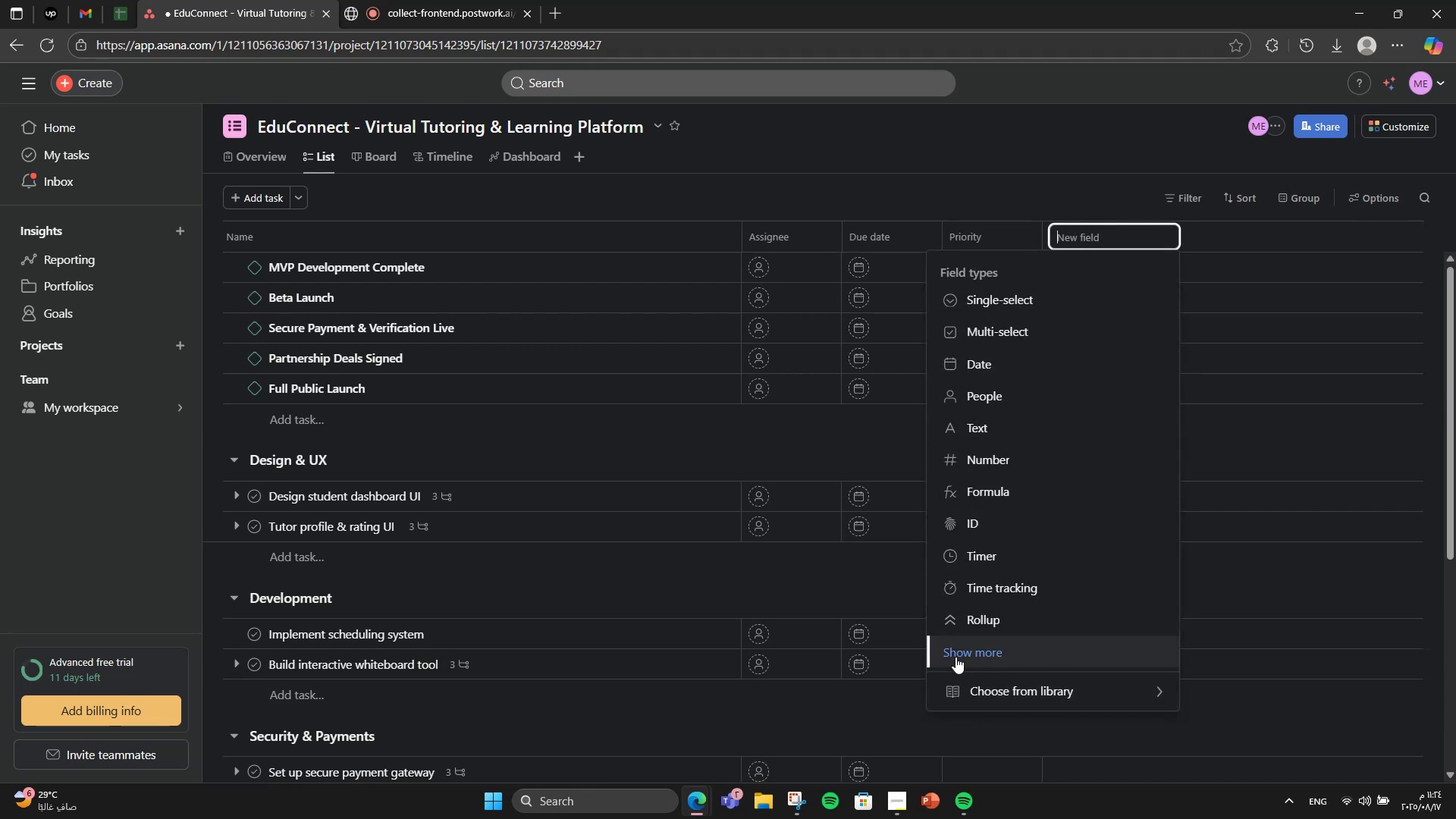 
left_click([939, 691])
 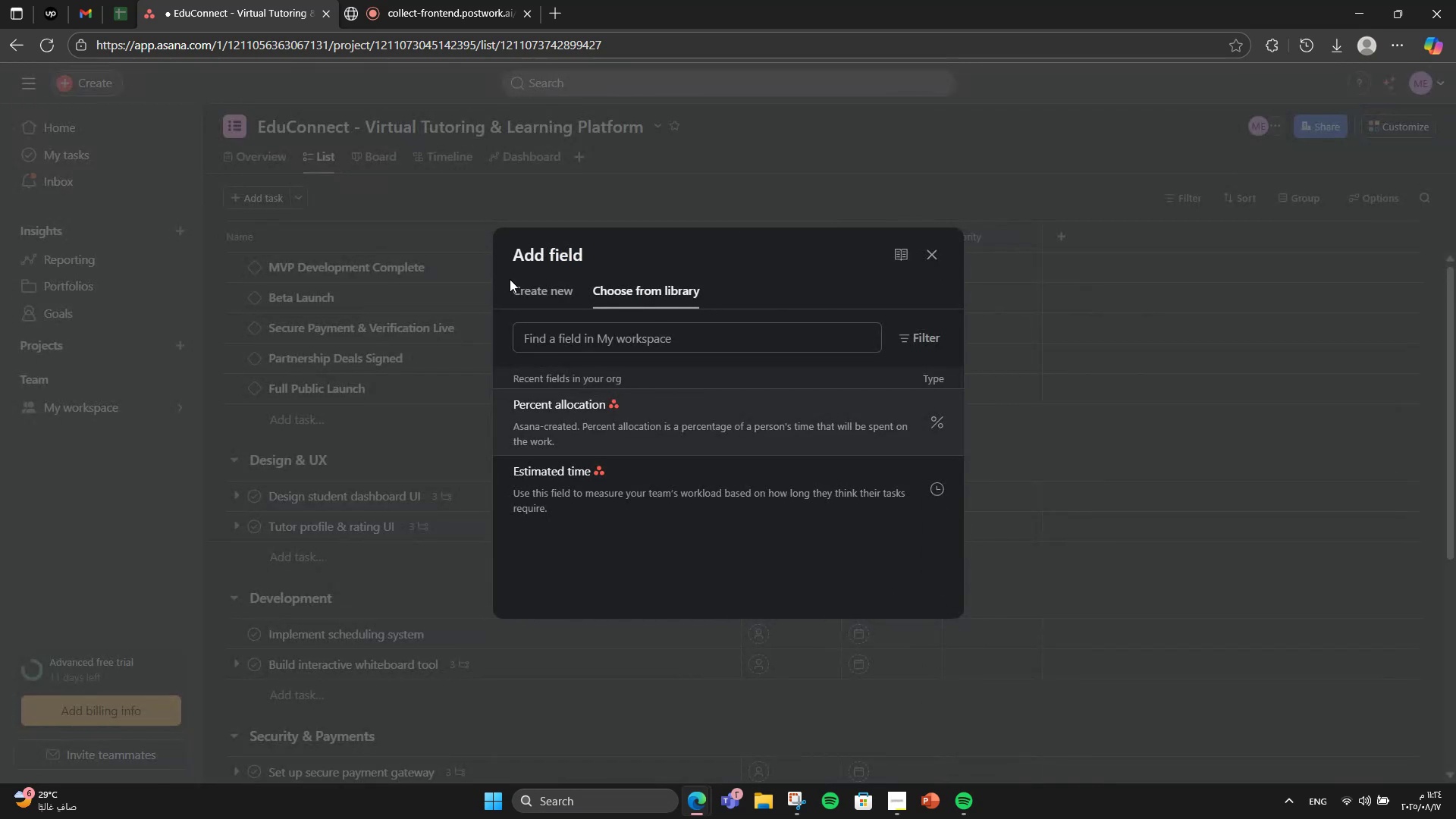 
double_click([517, 283])
 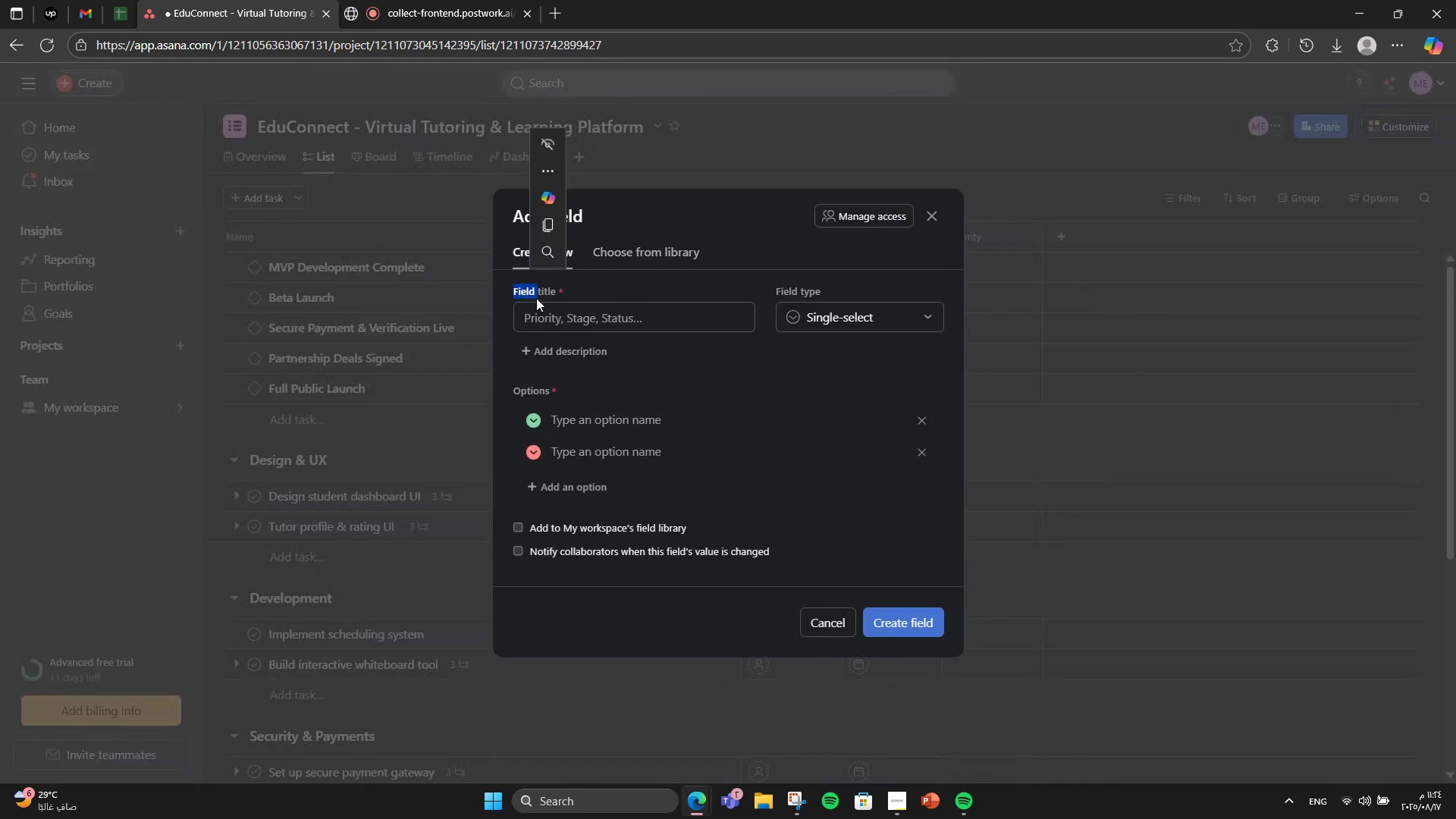 
left_click([548, 310])
 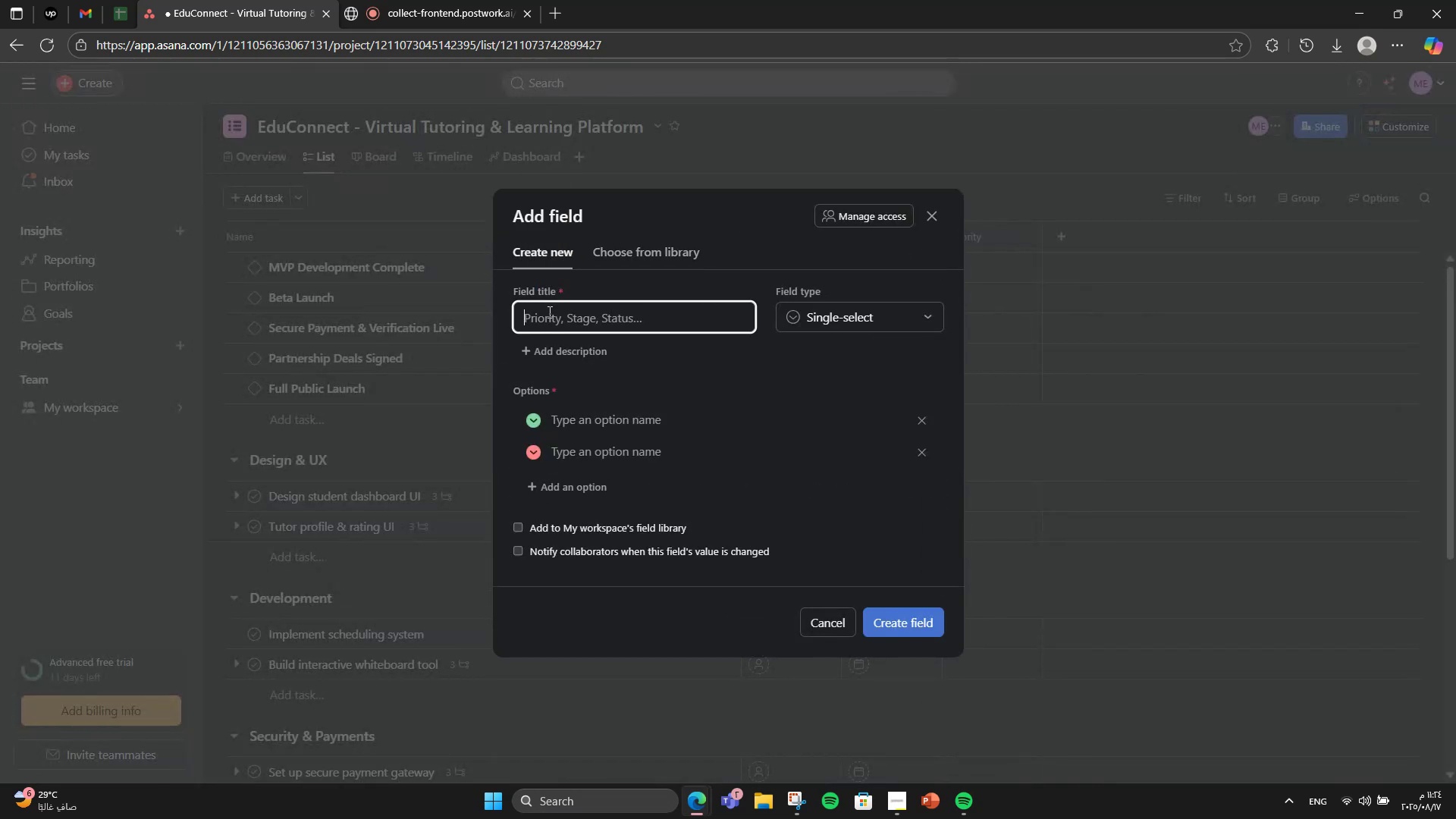 
type(Complec)
key(Backspace)
type(xity)
 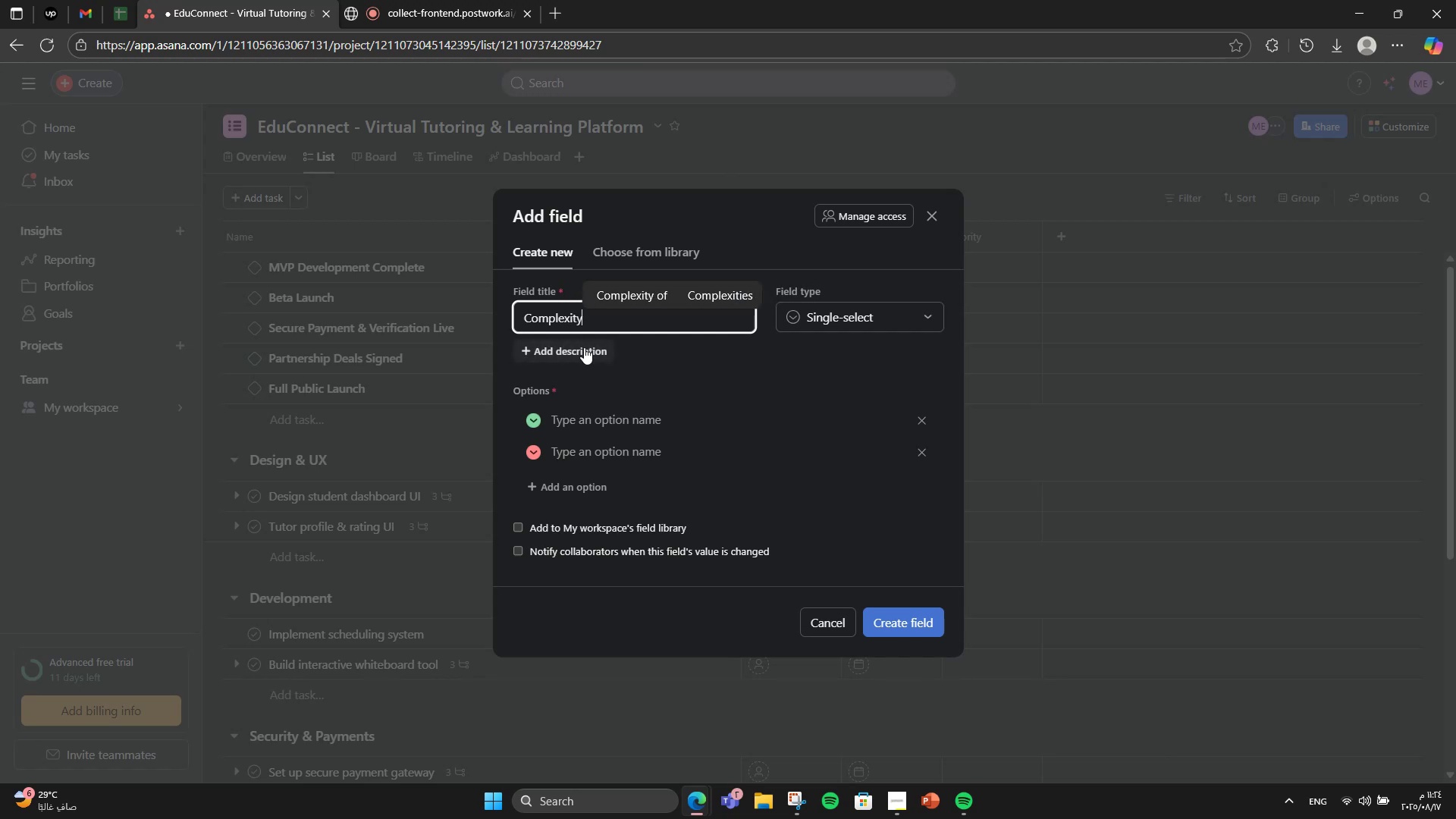 
left_click([579, 424])
 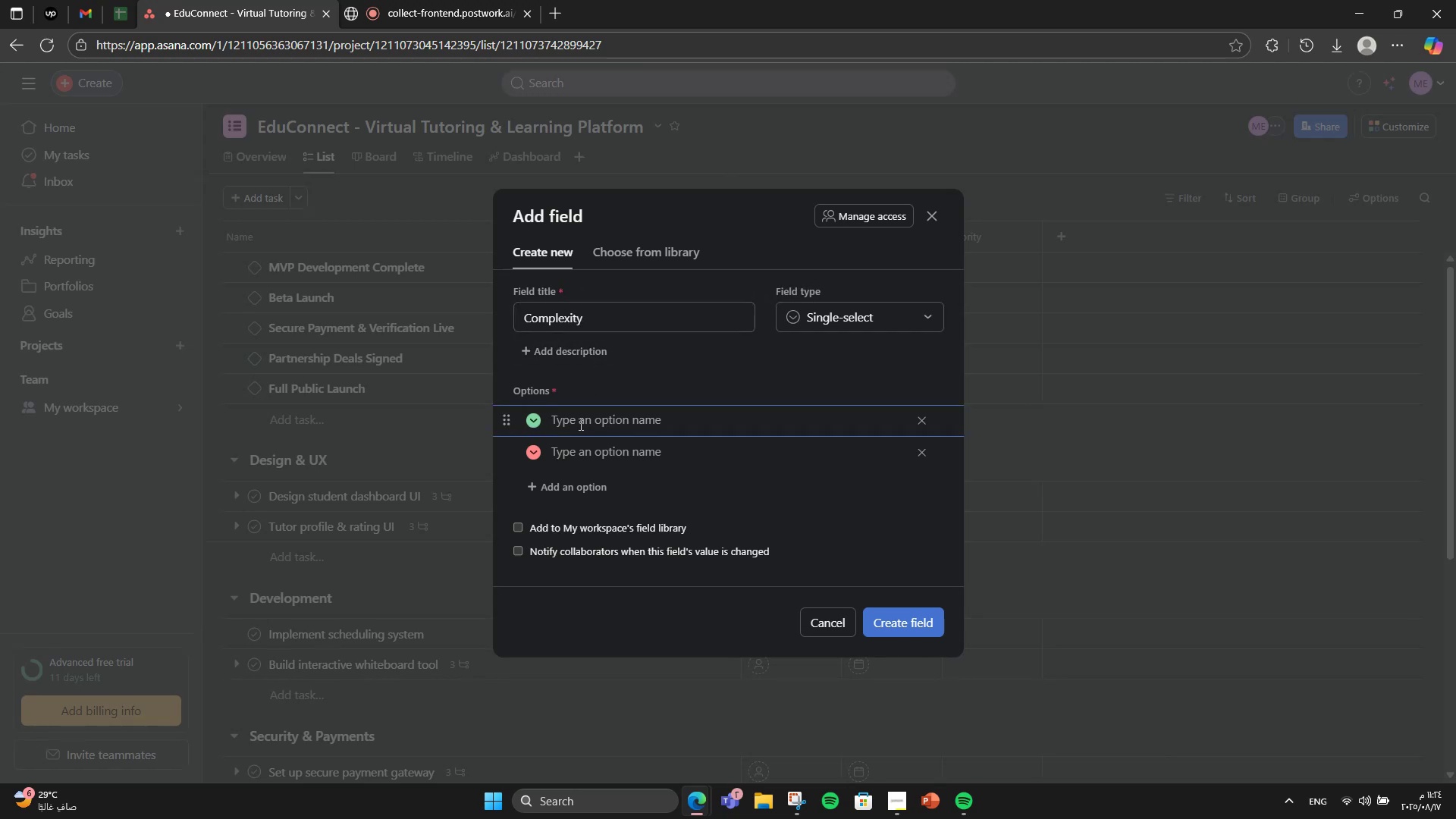 
type(High)
 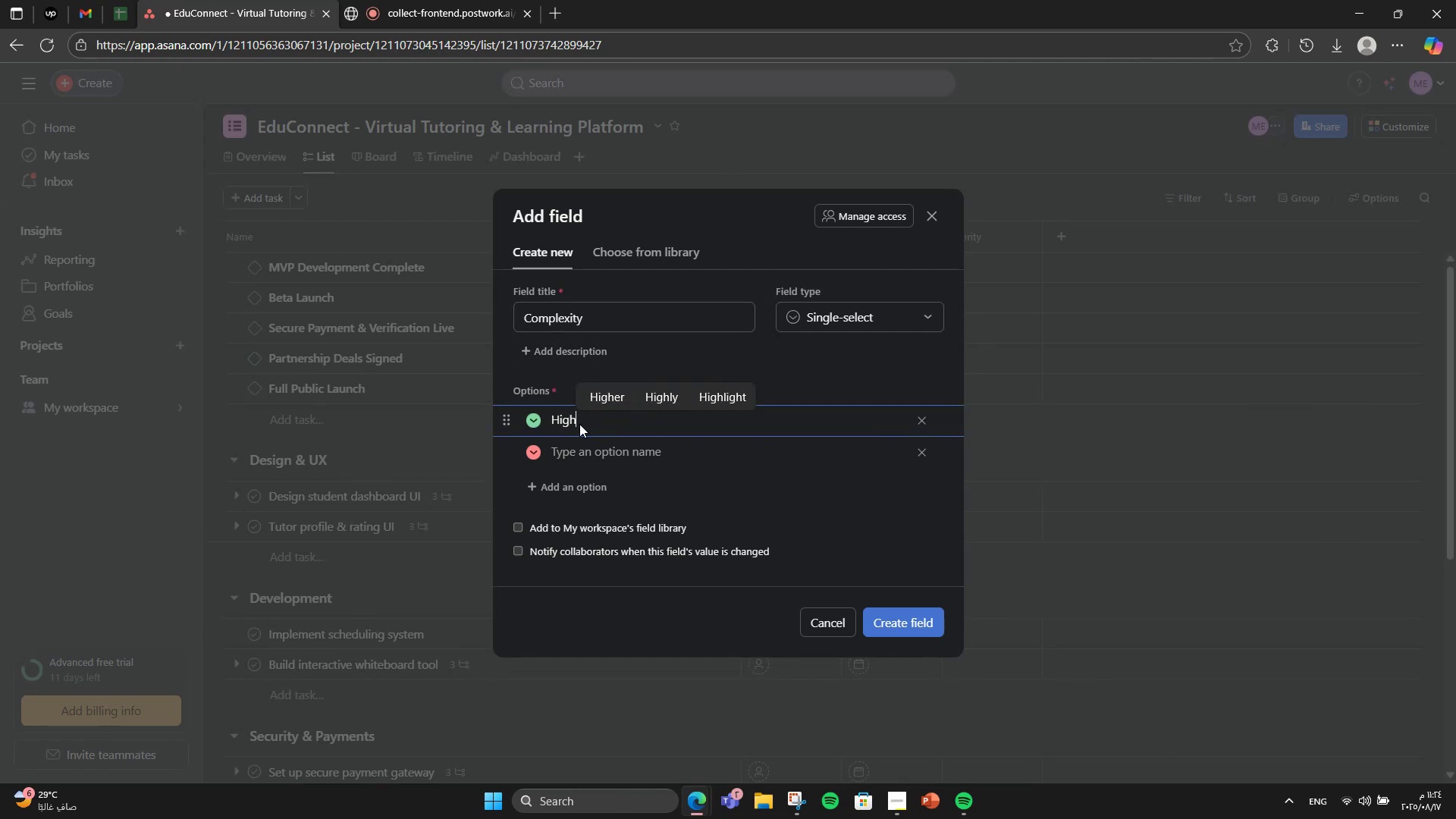 
key(Enter)
 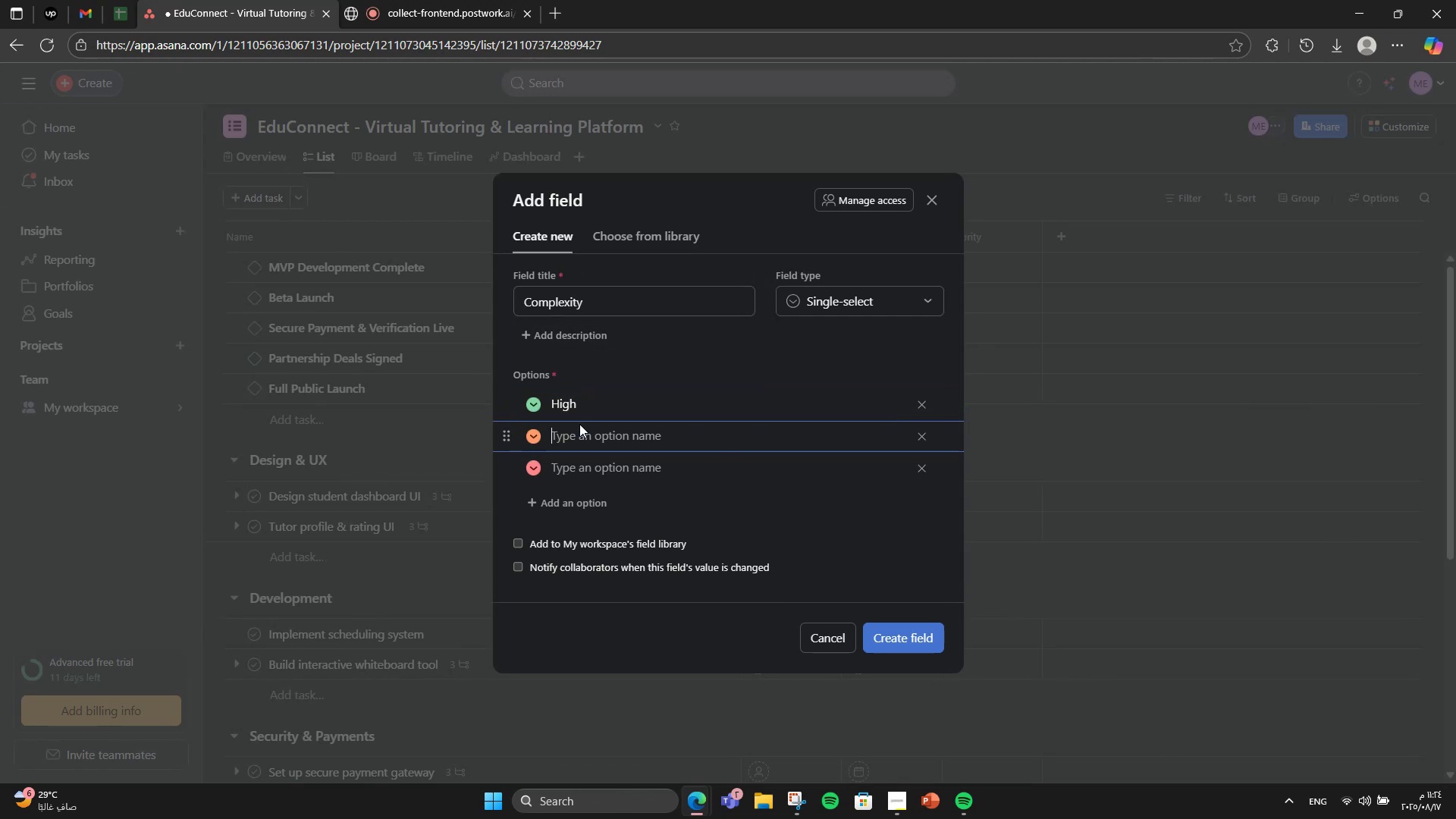 
type(Medium)
 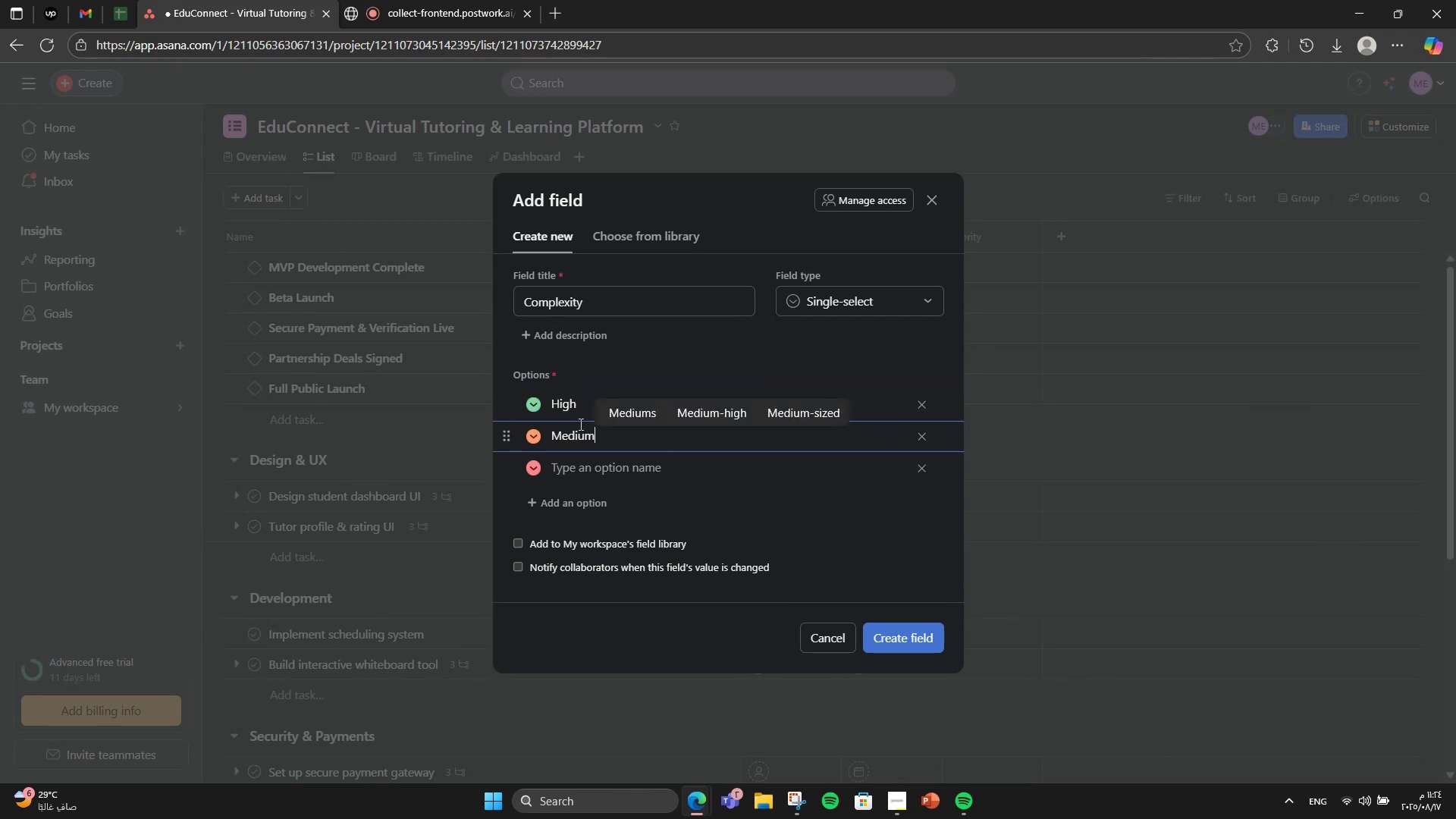 
key(Enter)
 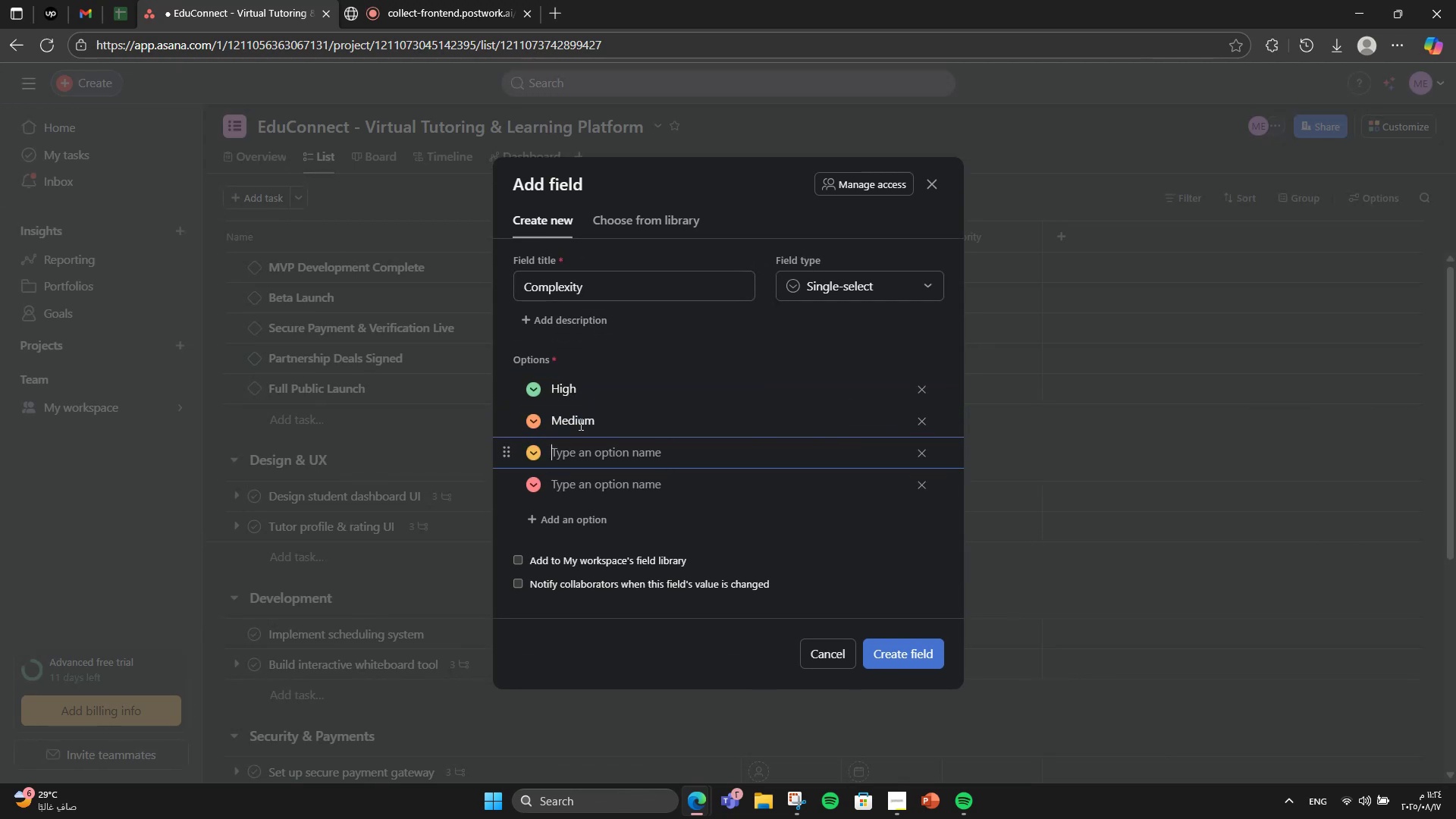 
type(Low)
 